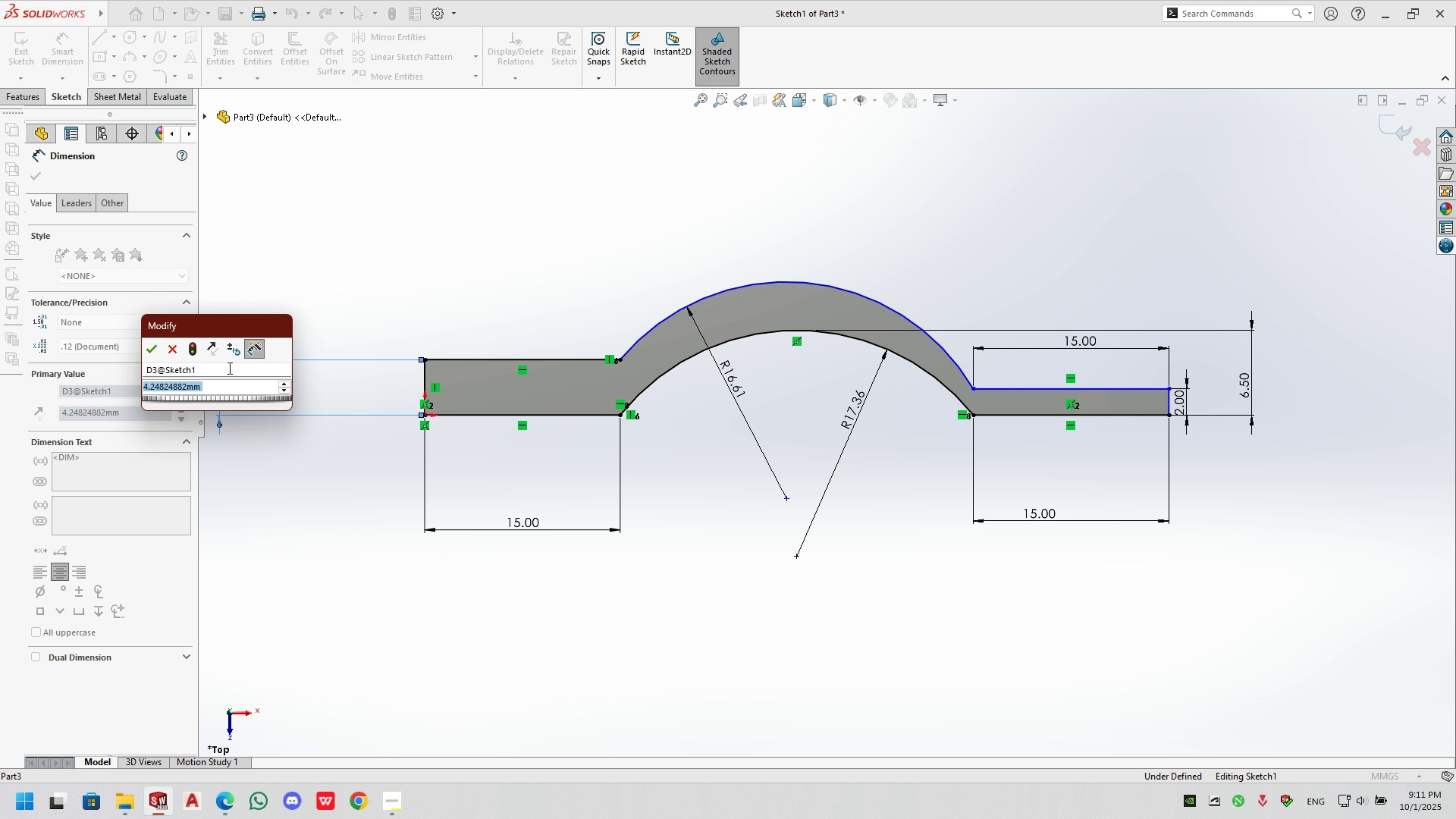 
key(Numpad2)
 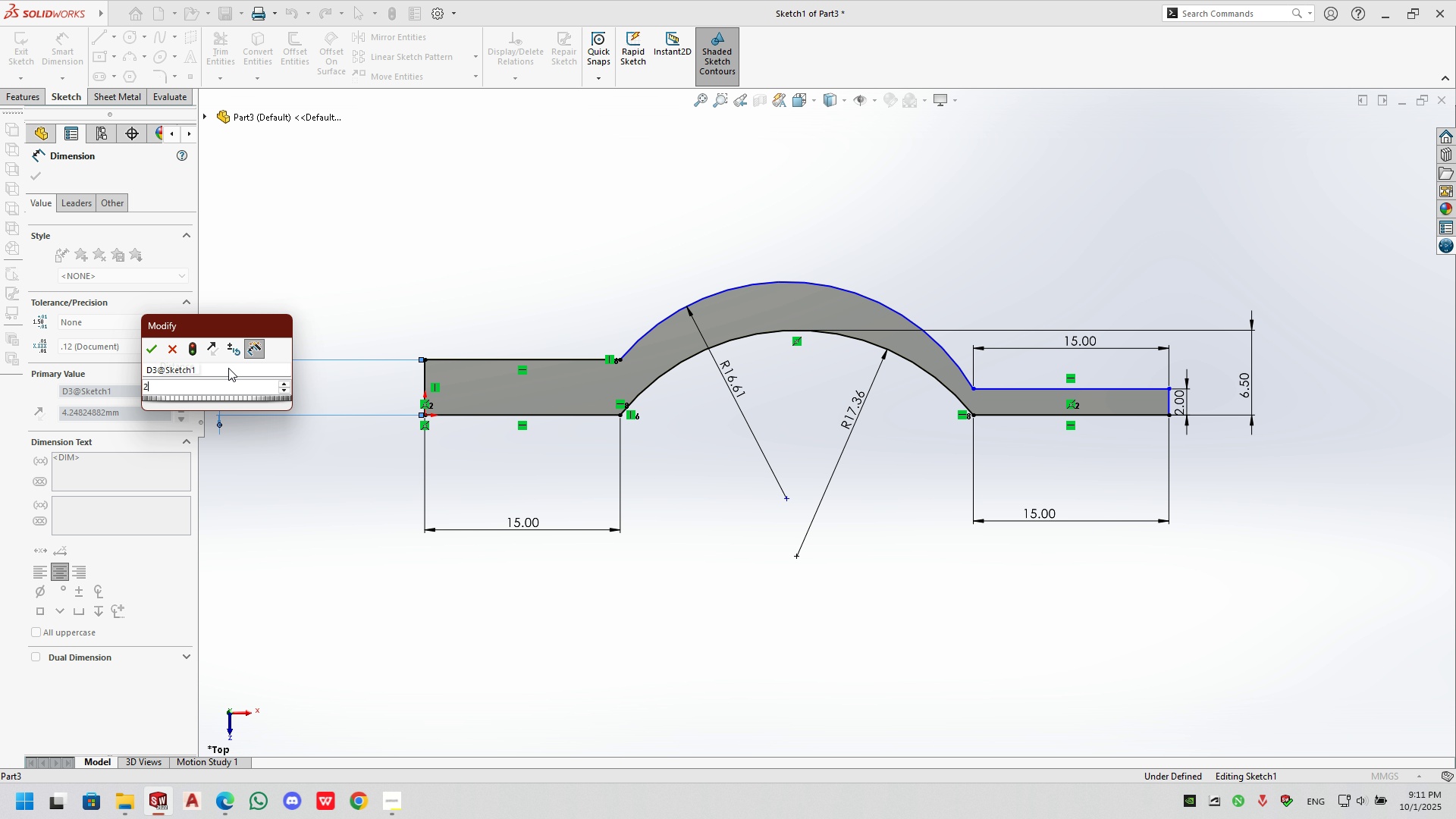 
key(NumpadEnter)
 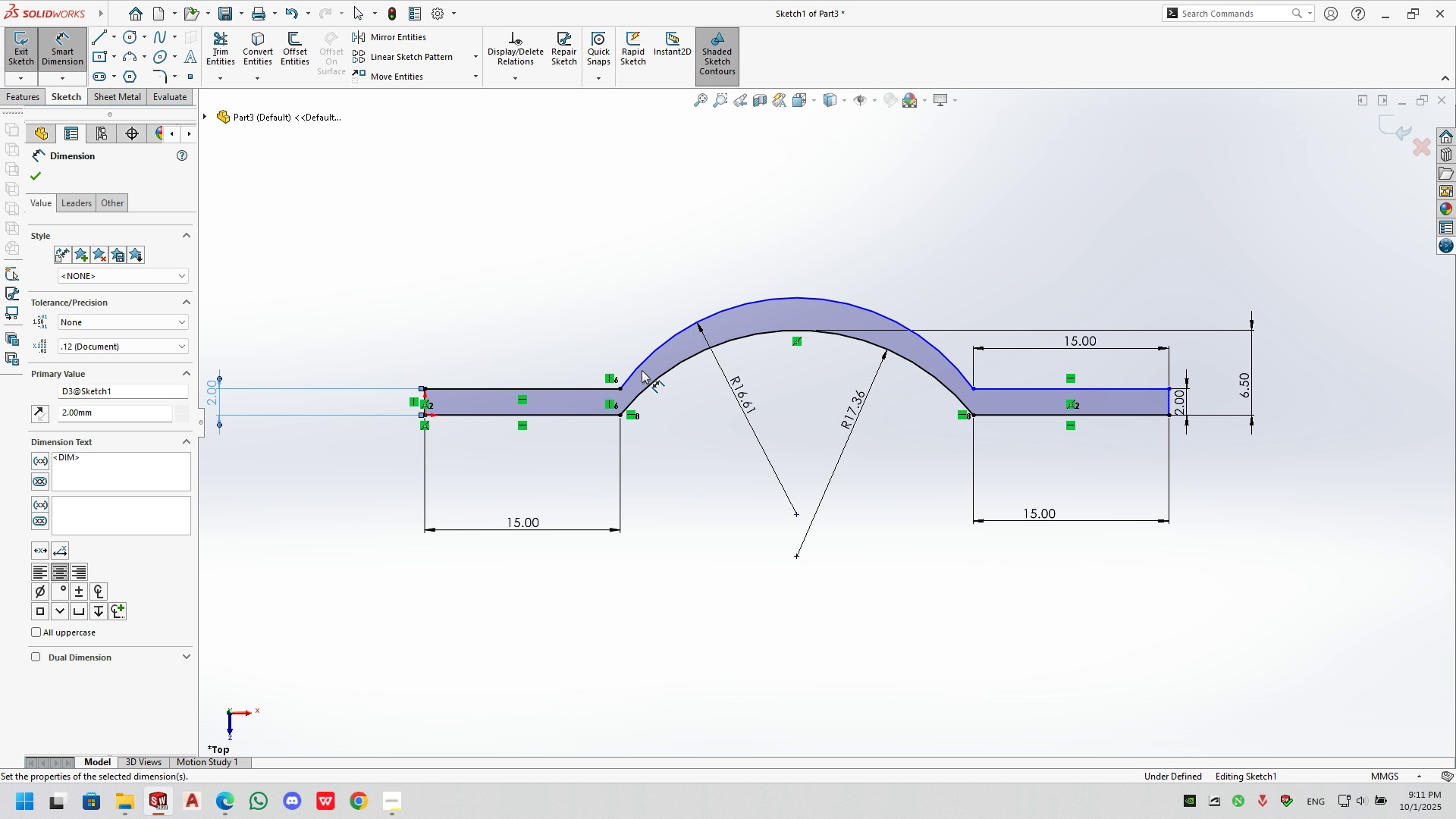 
wait(8.83)
 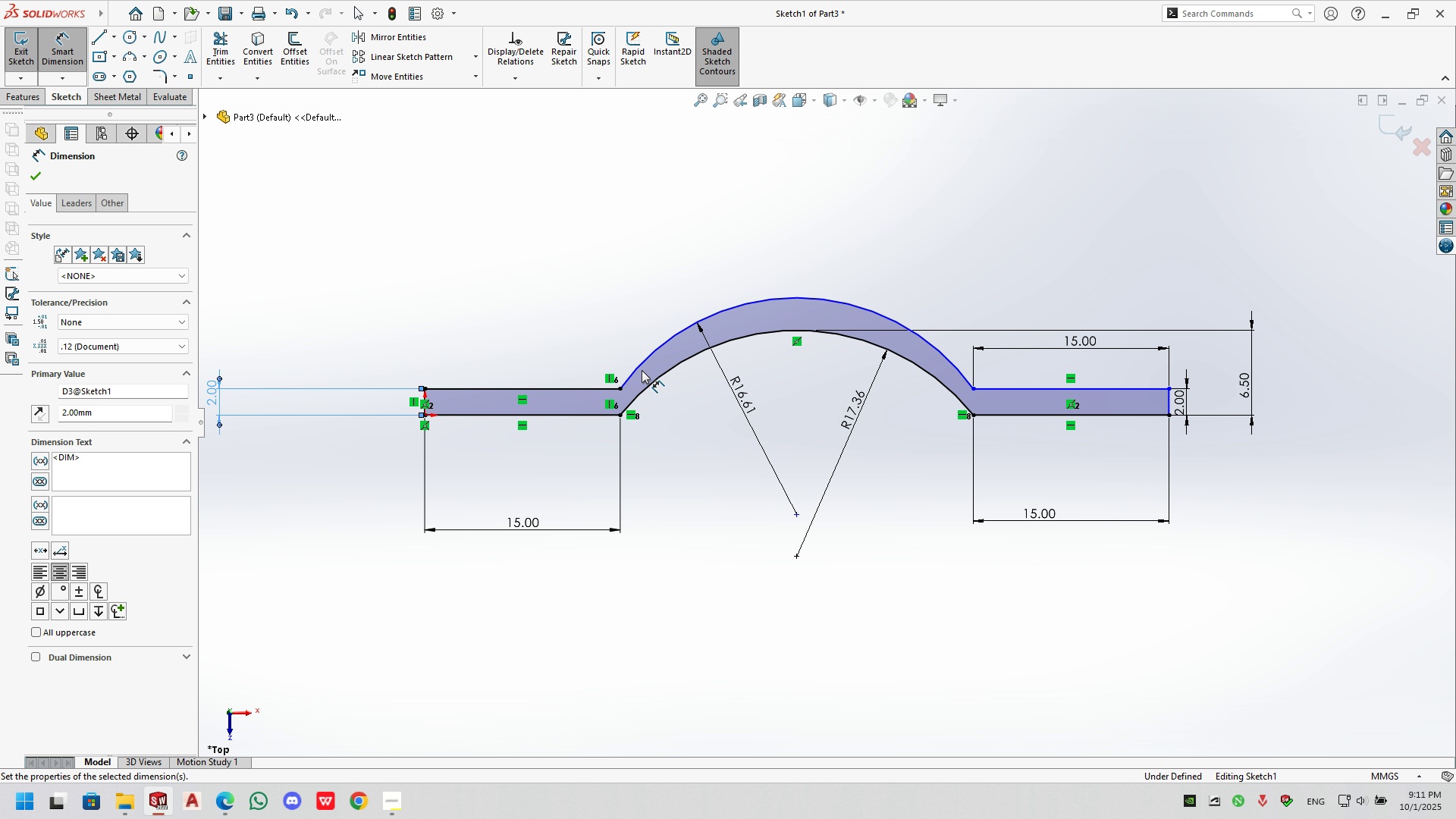 
key(Escape)
 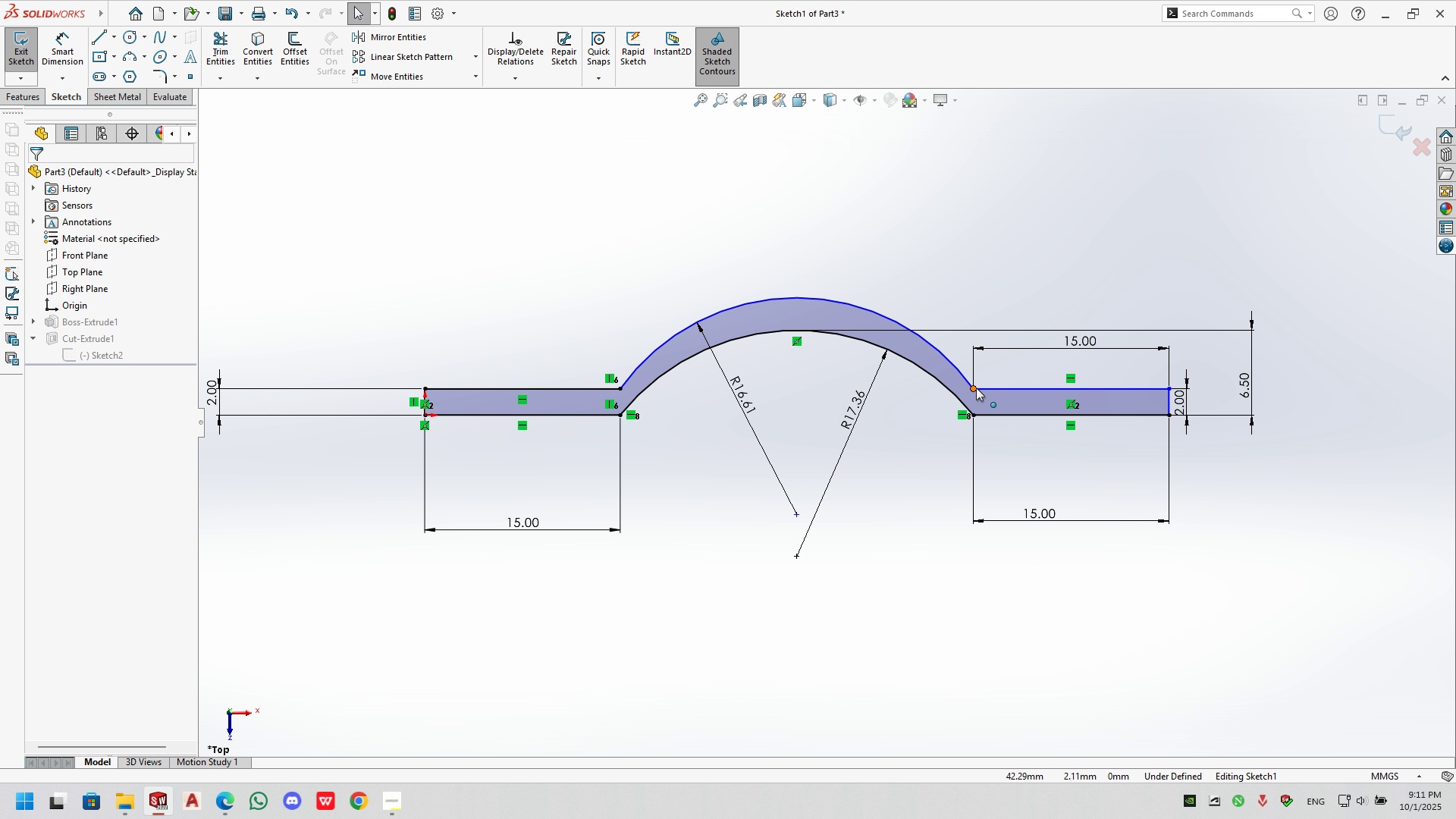 
left_click([972, 388])
 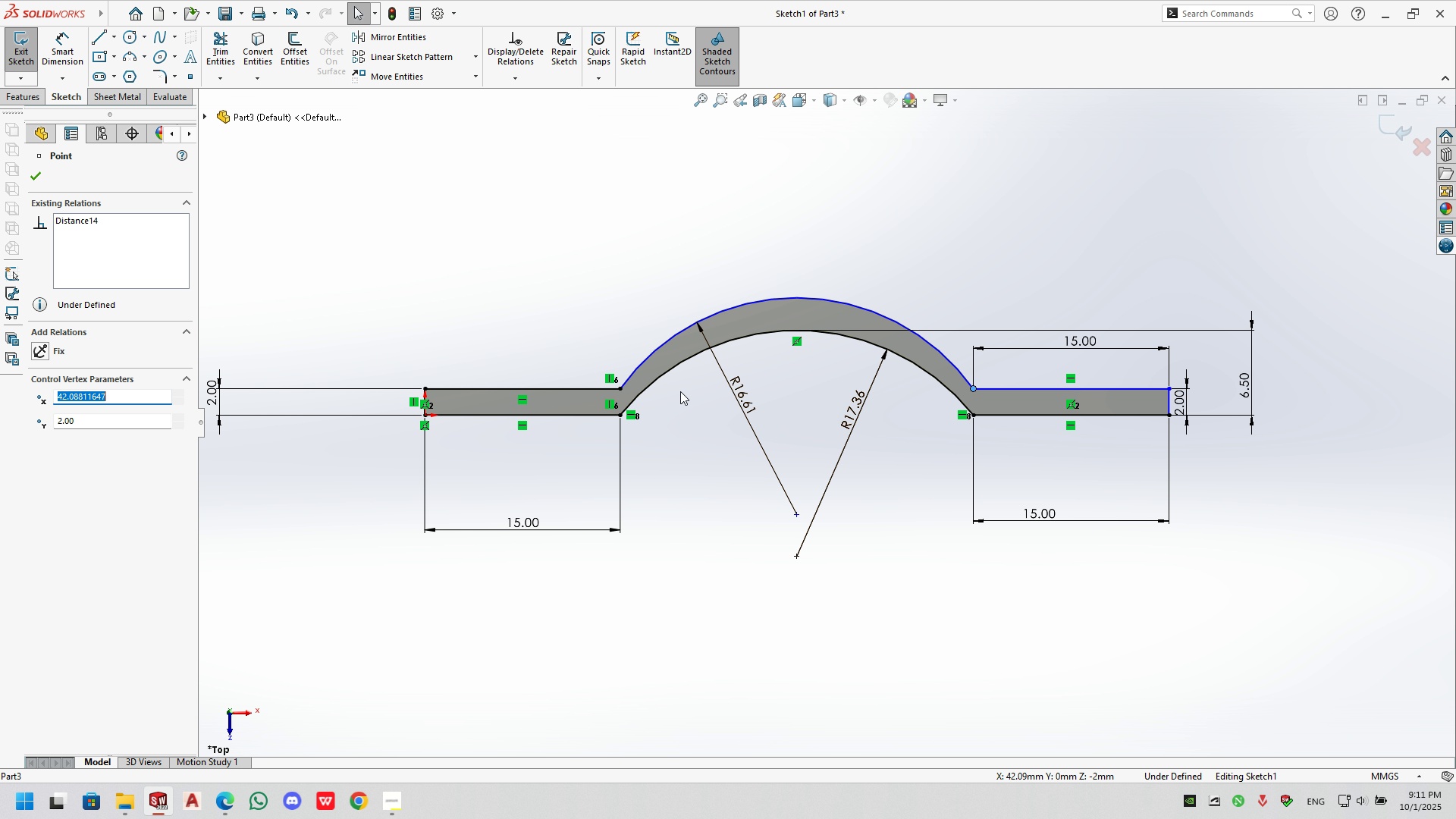 
hold_key(key=ControlLeft, duration=1.23)
left_click([622, 392])
 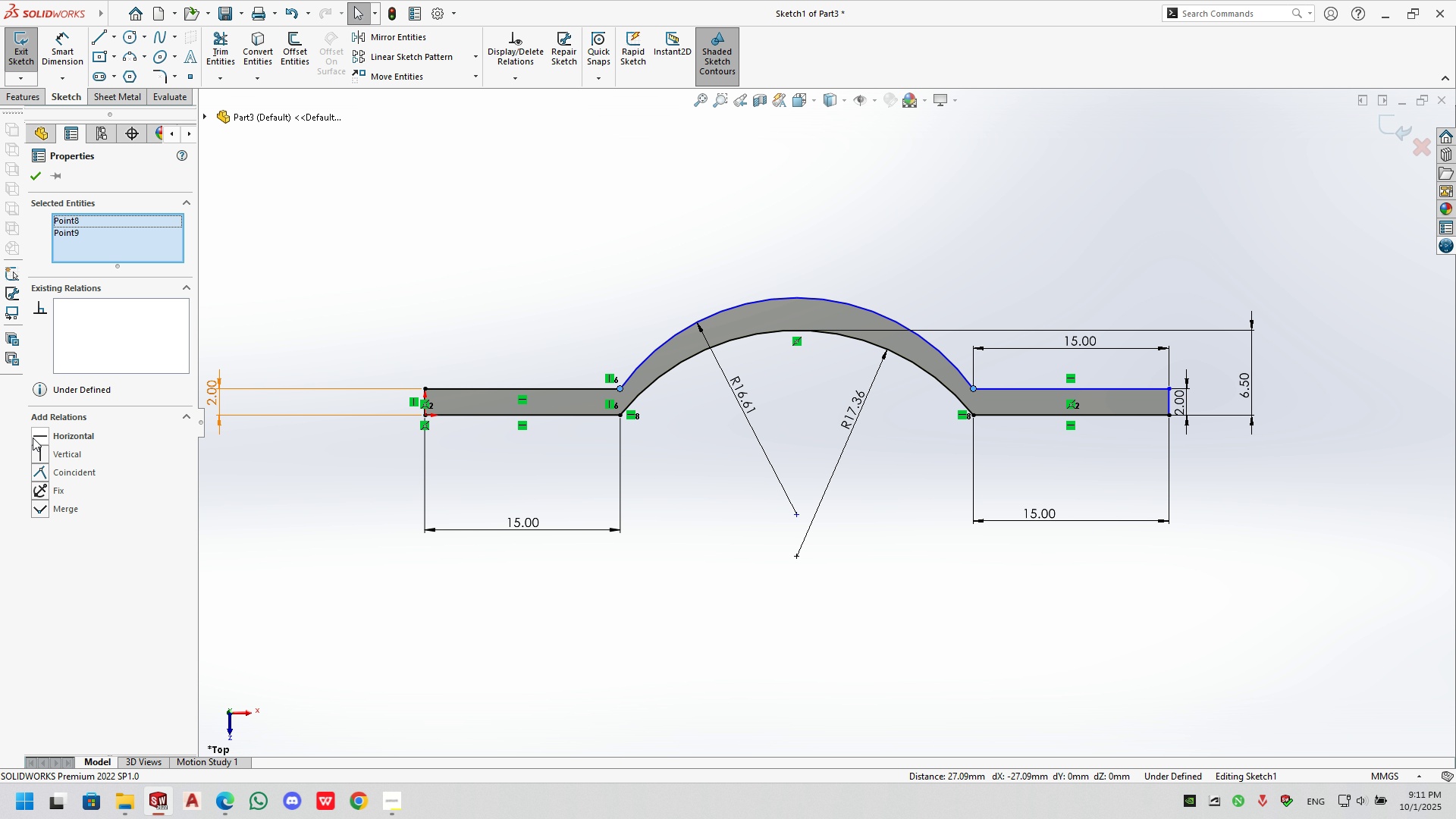 
left_click([33, 437])
 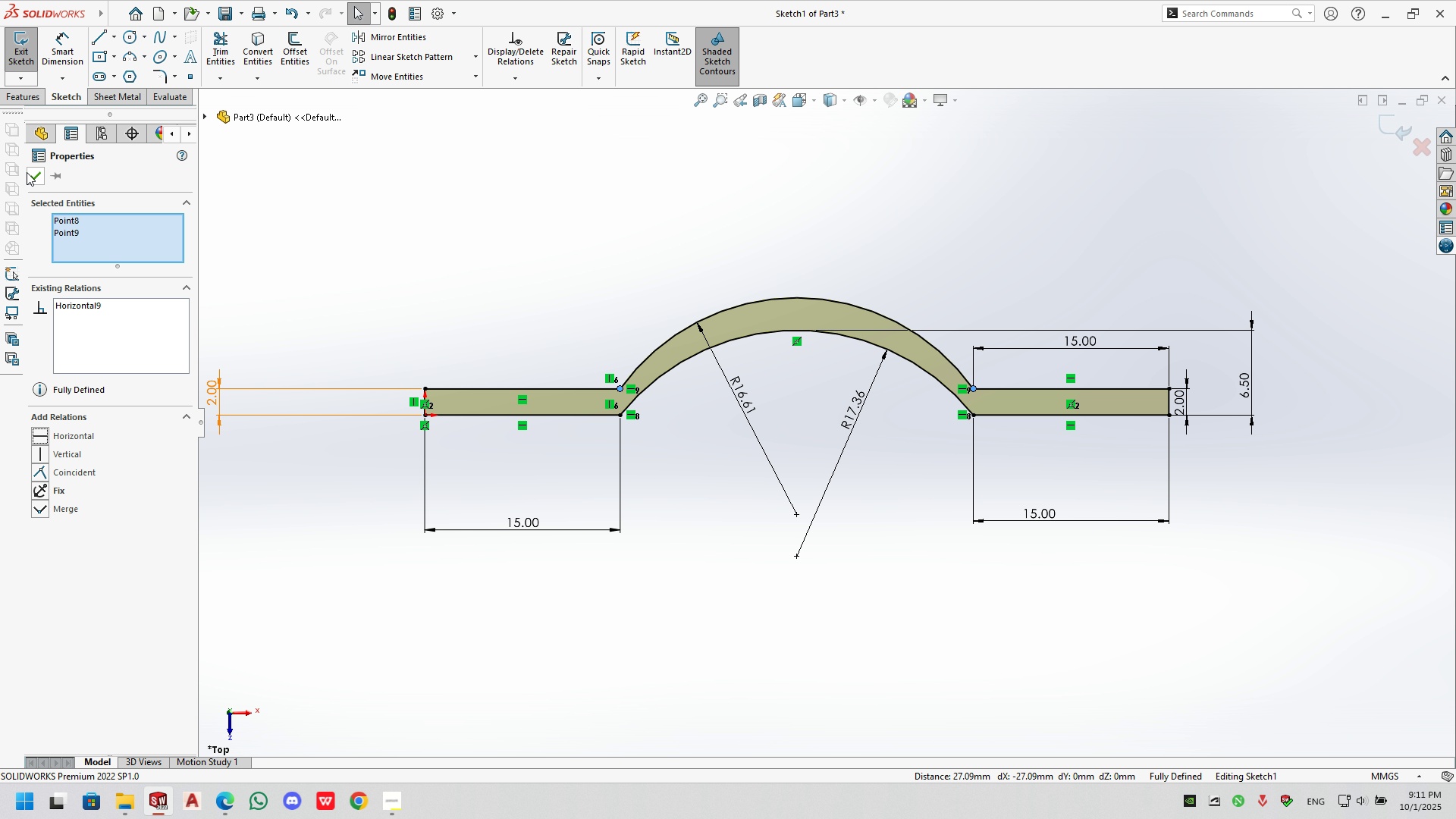 
left_click([27, 172])
 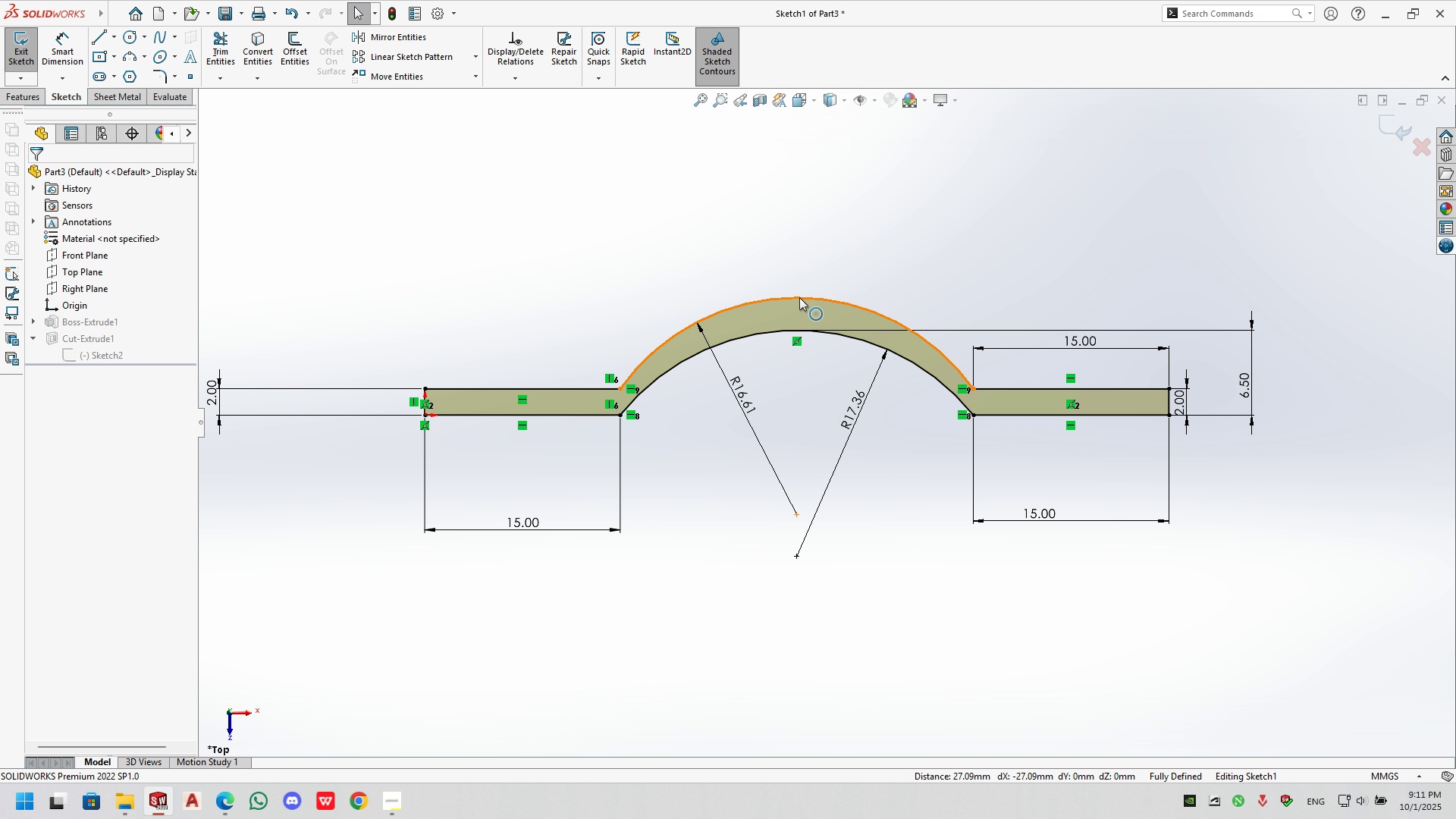 
left_click([799, 300])
 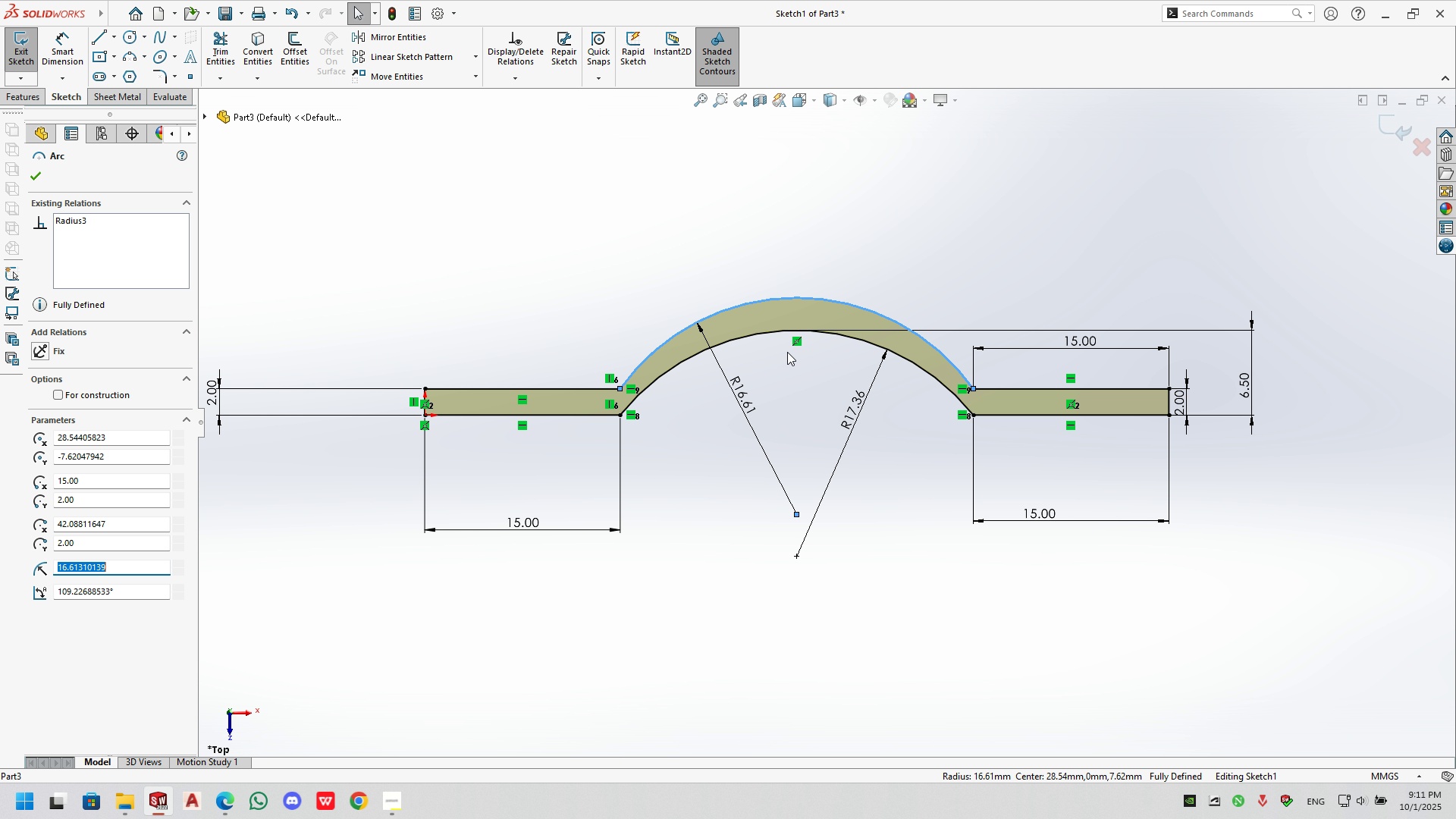 
hold_key(key=ControlLeft, duration=0.64)
left_click([767, 333])
 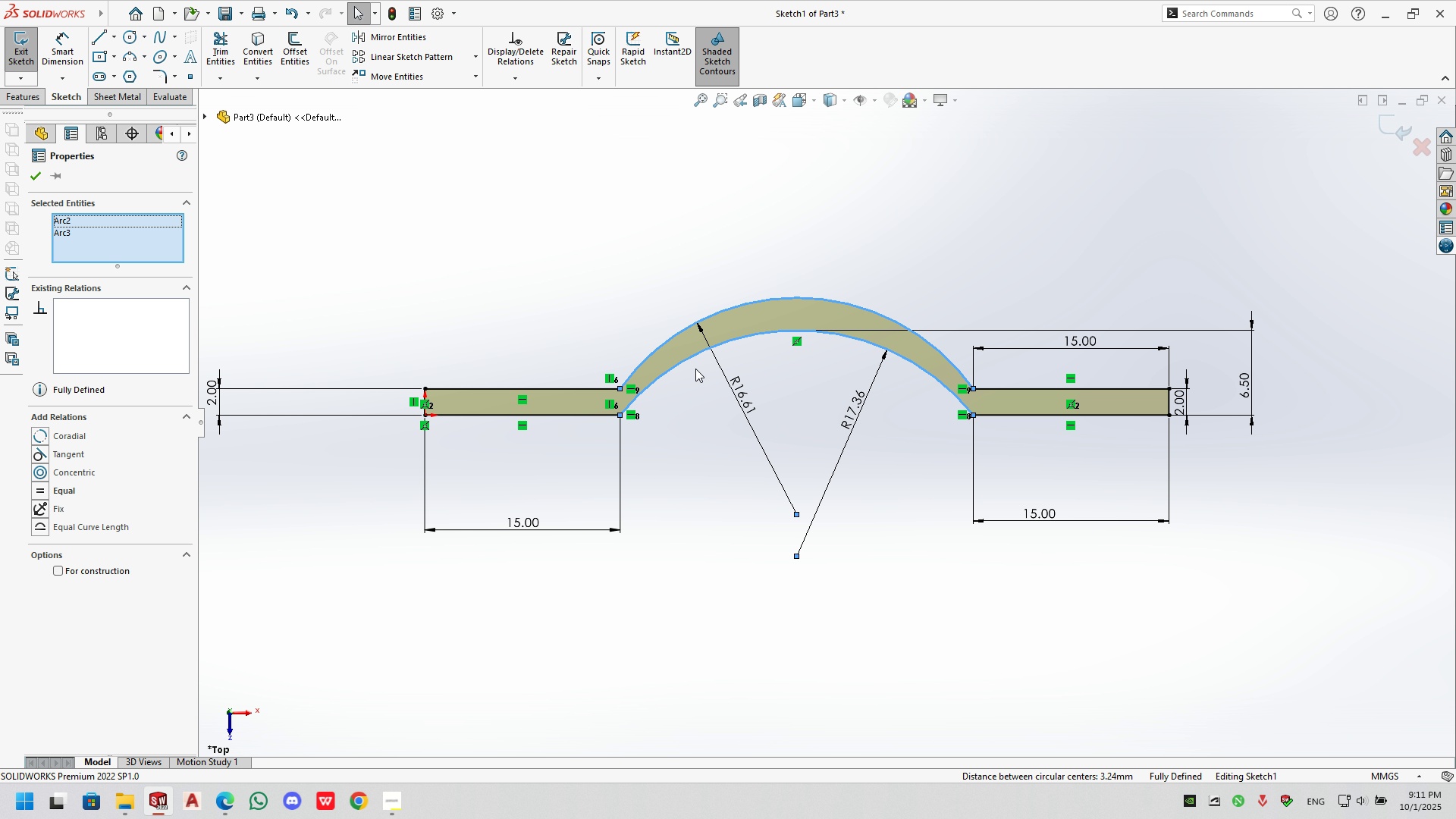 
key(Escape)
 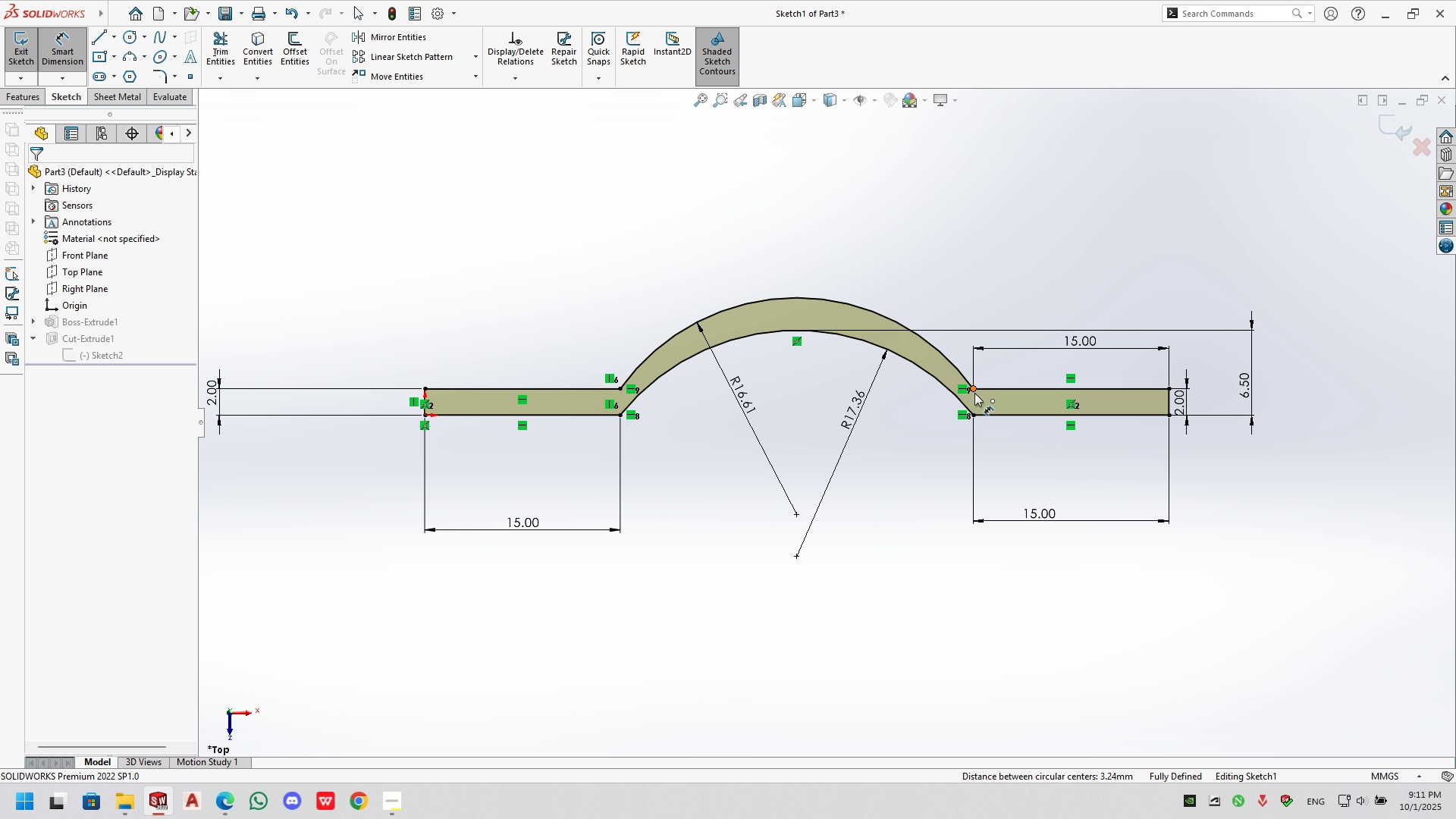 
left_click([976, 412])
 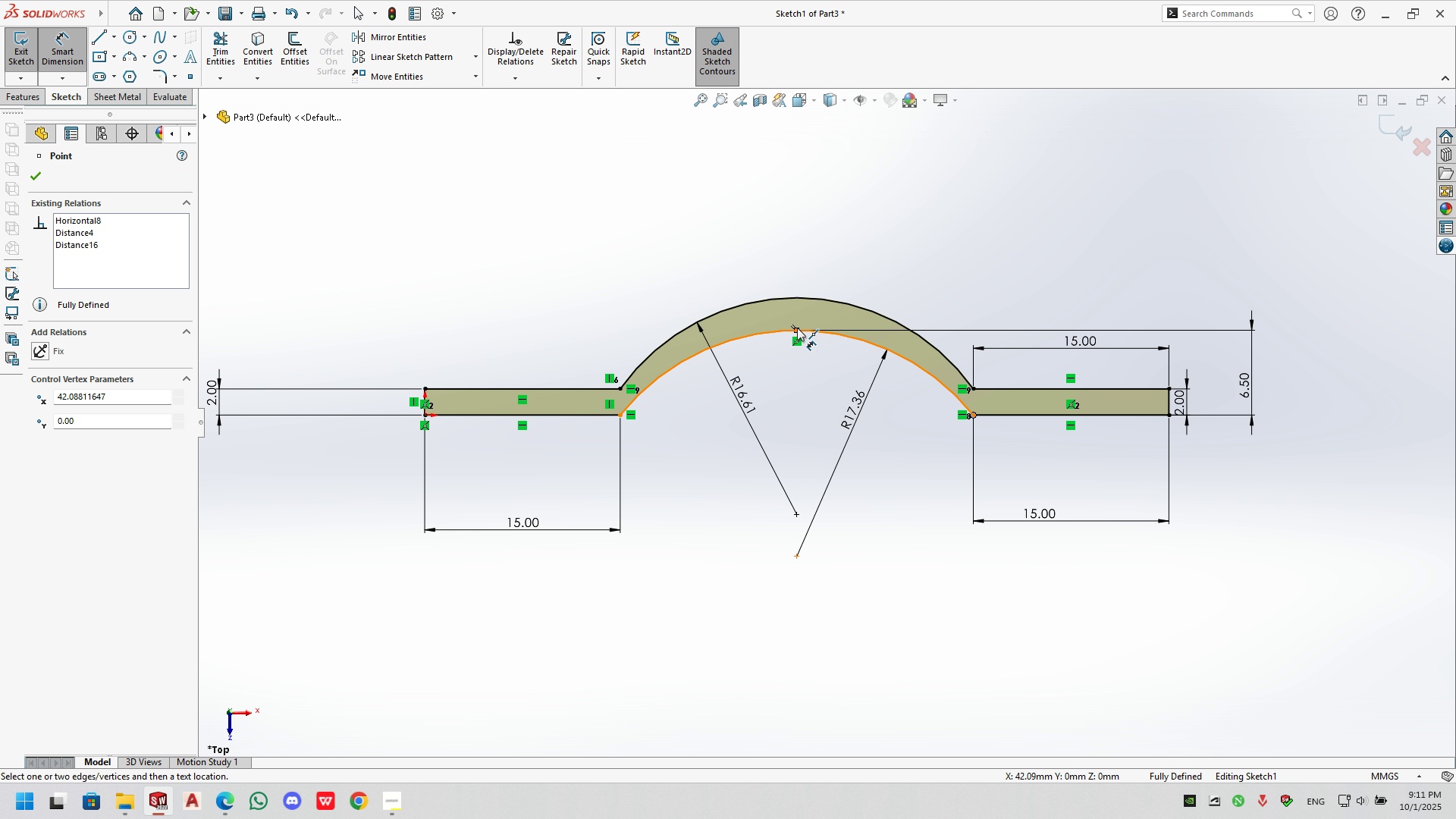 
left_click([797, 328])
 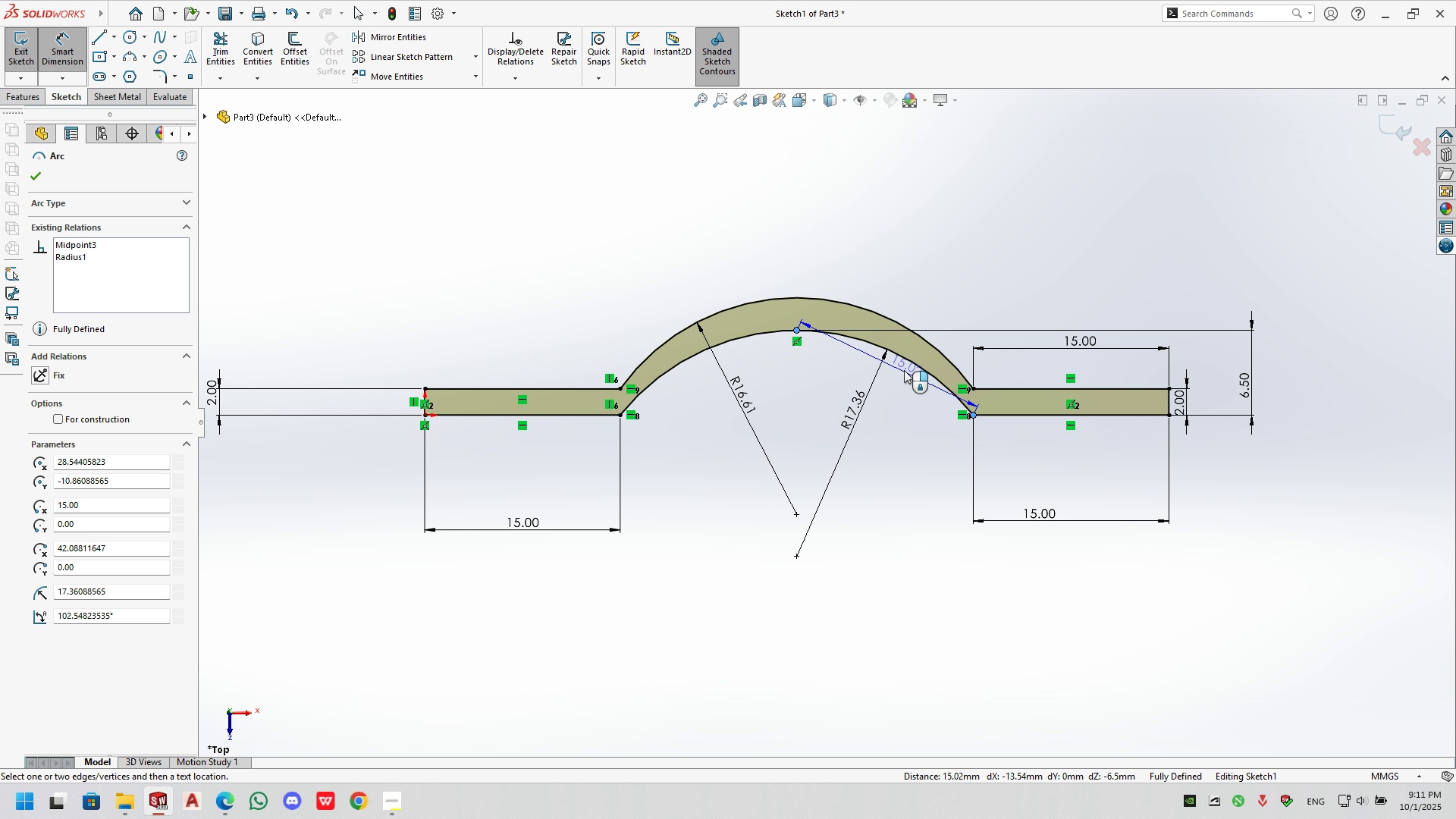 
key(Escape)
 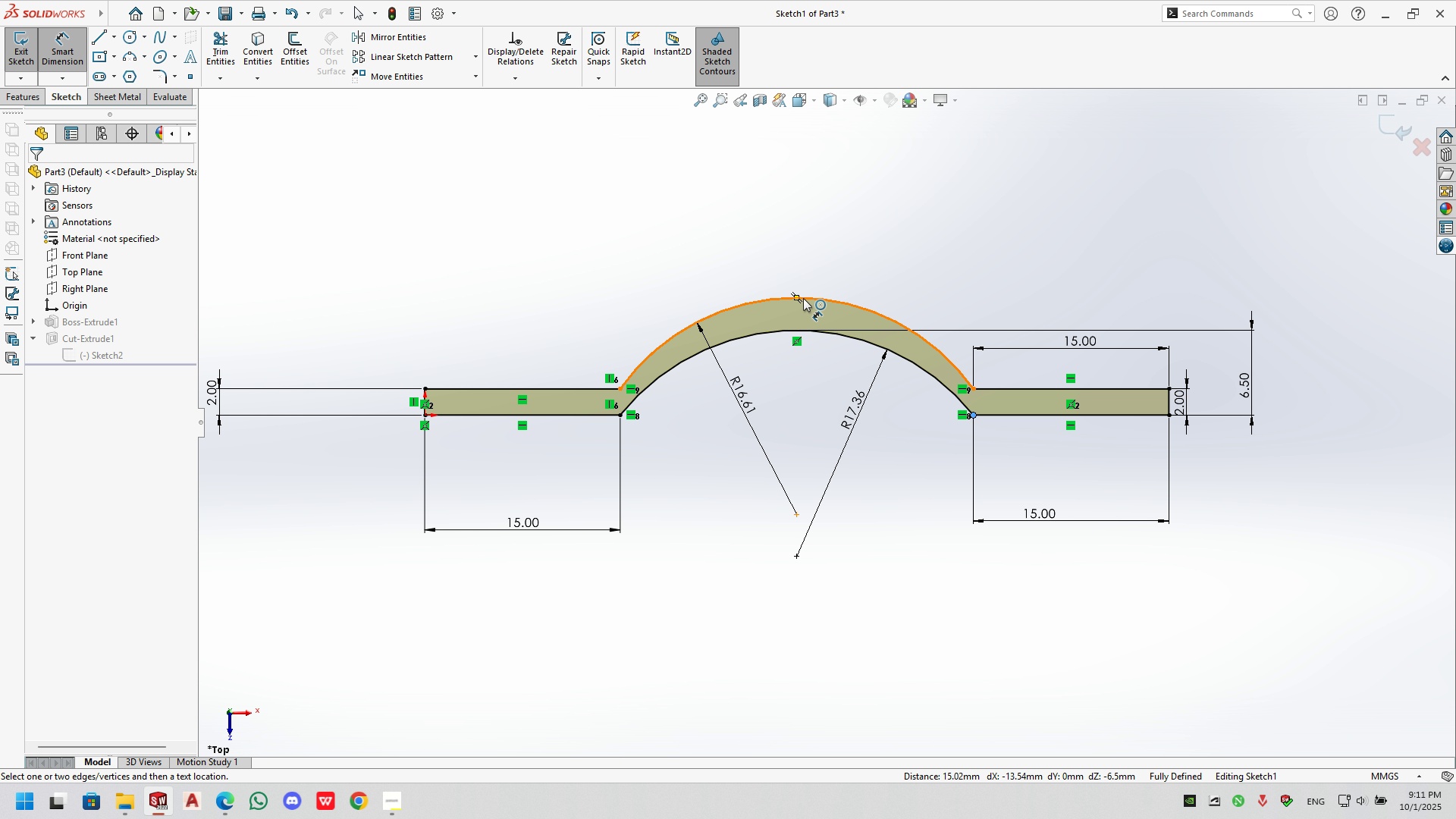 
left_click([796, 297])
 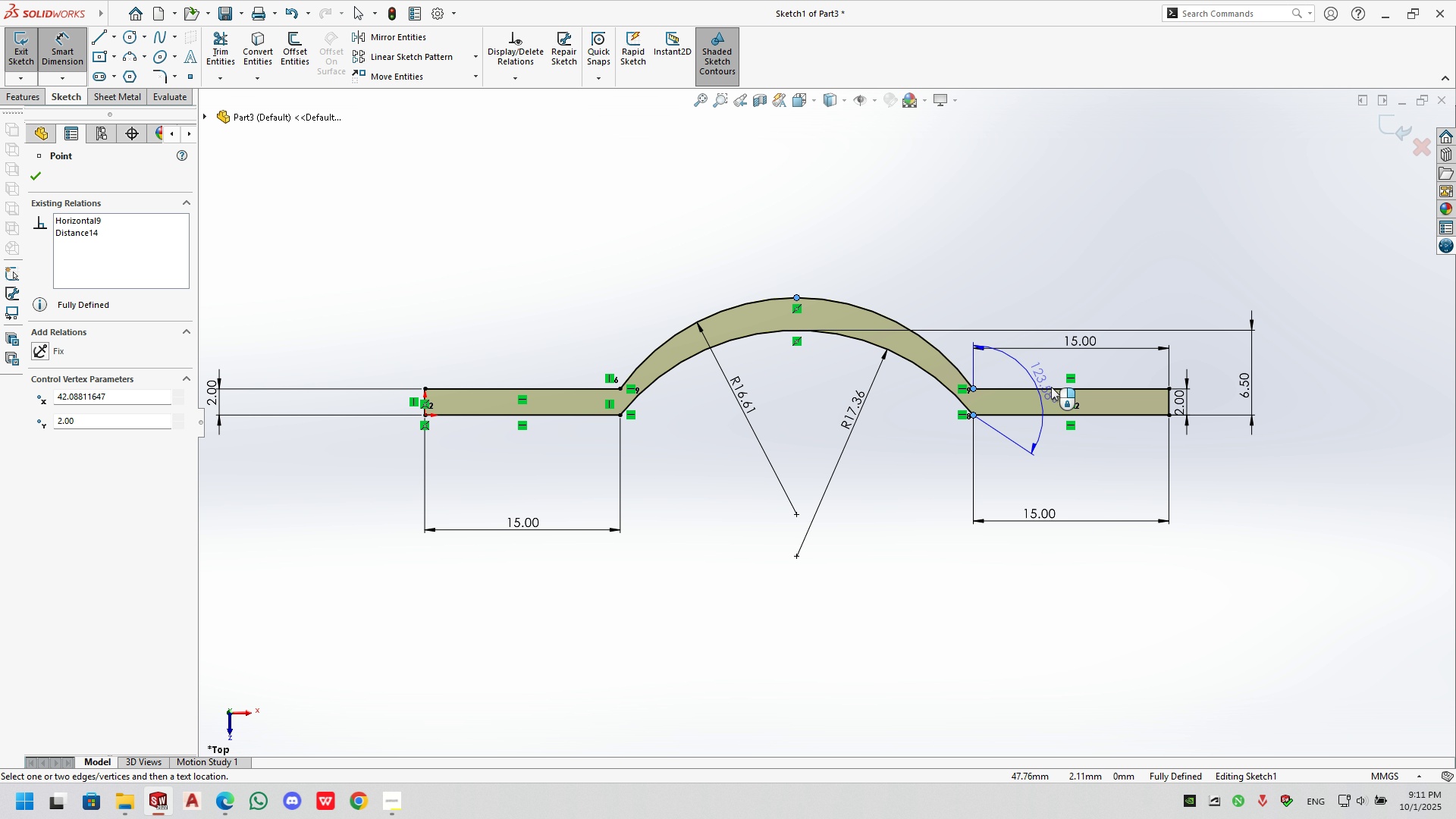 
key(Escape)
 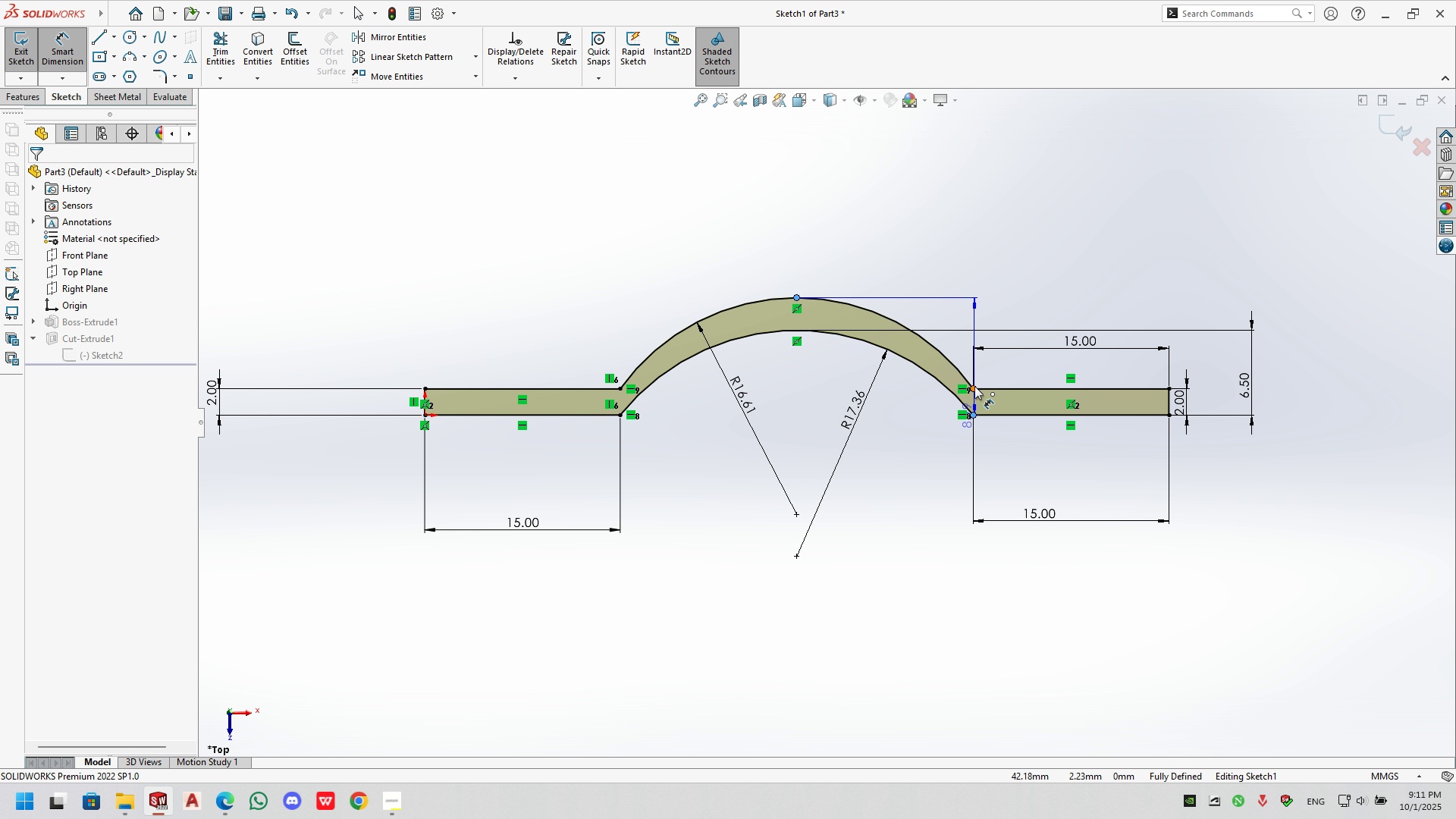 
left_click([974, 386])
 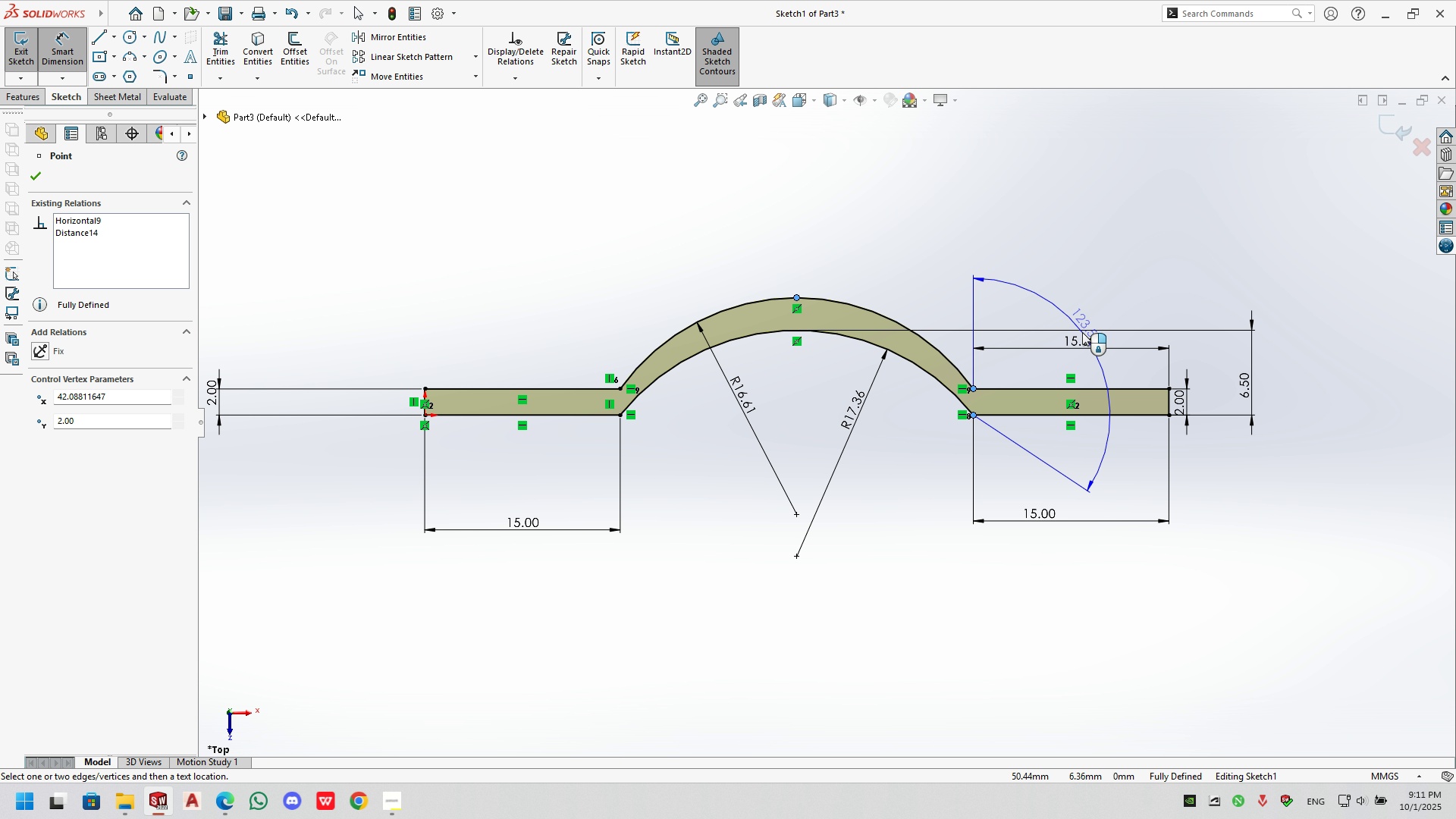 
key(Escape)
 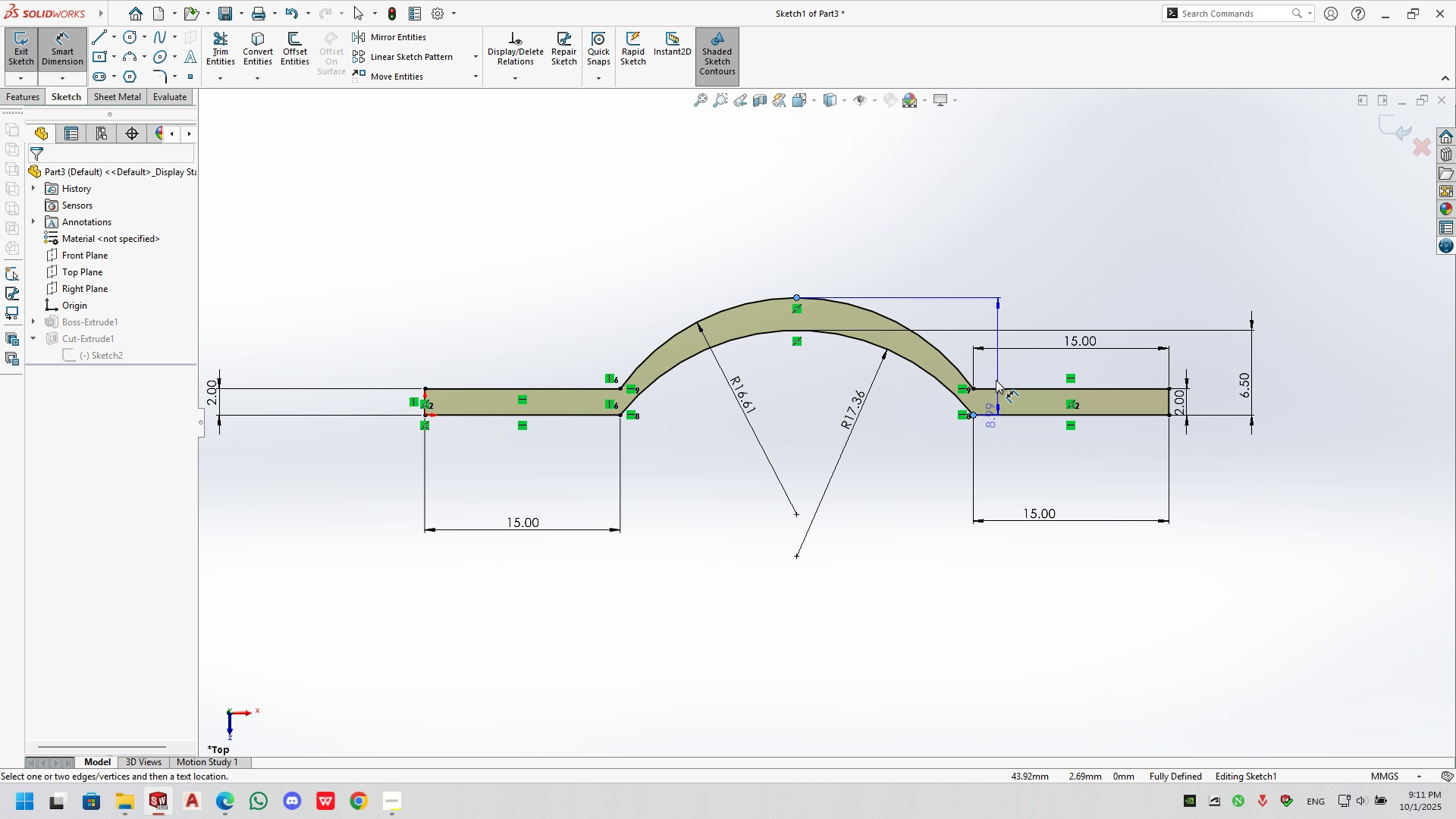 
key(Escape)
 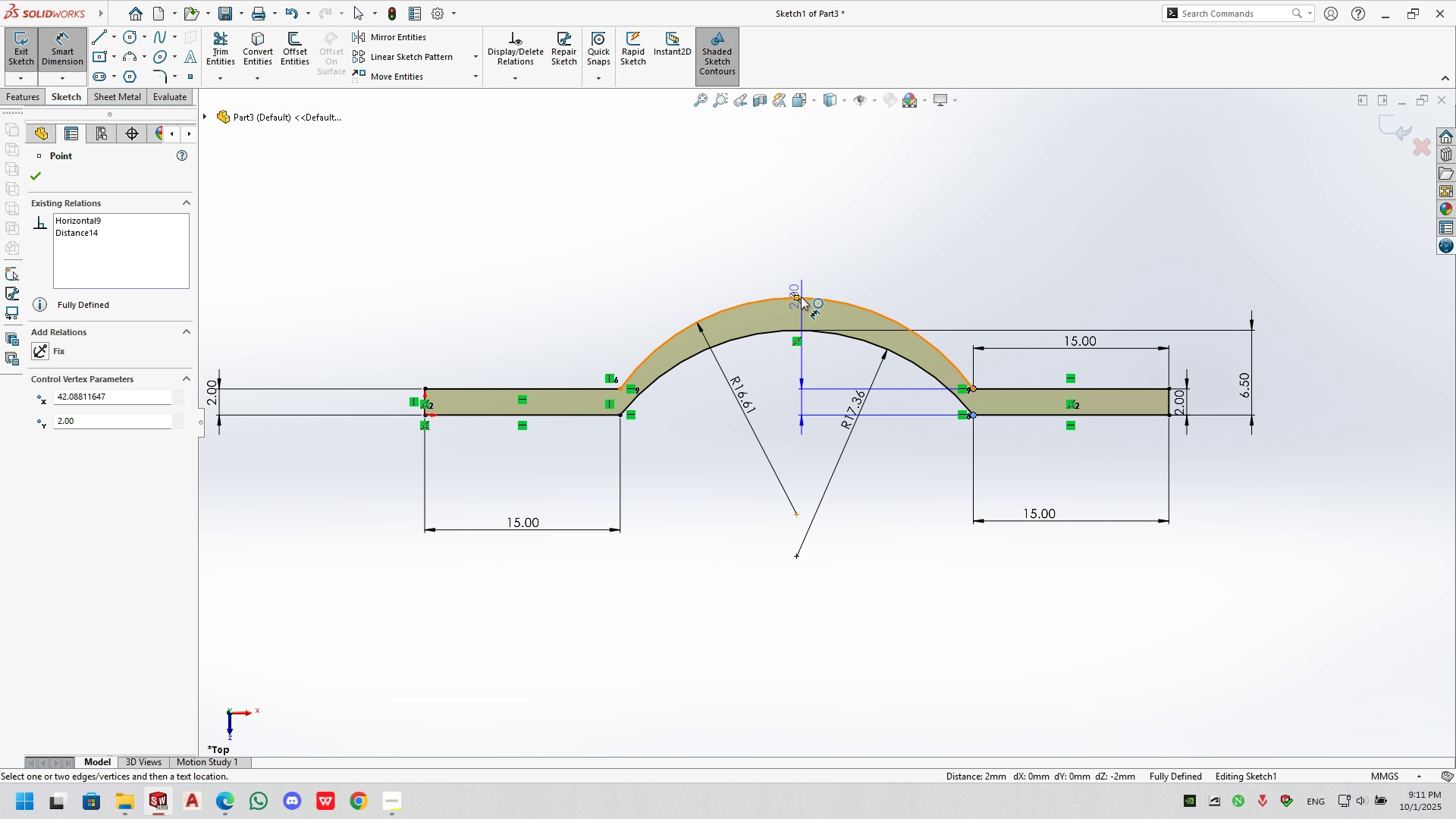 
left_click([798, 297])
 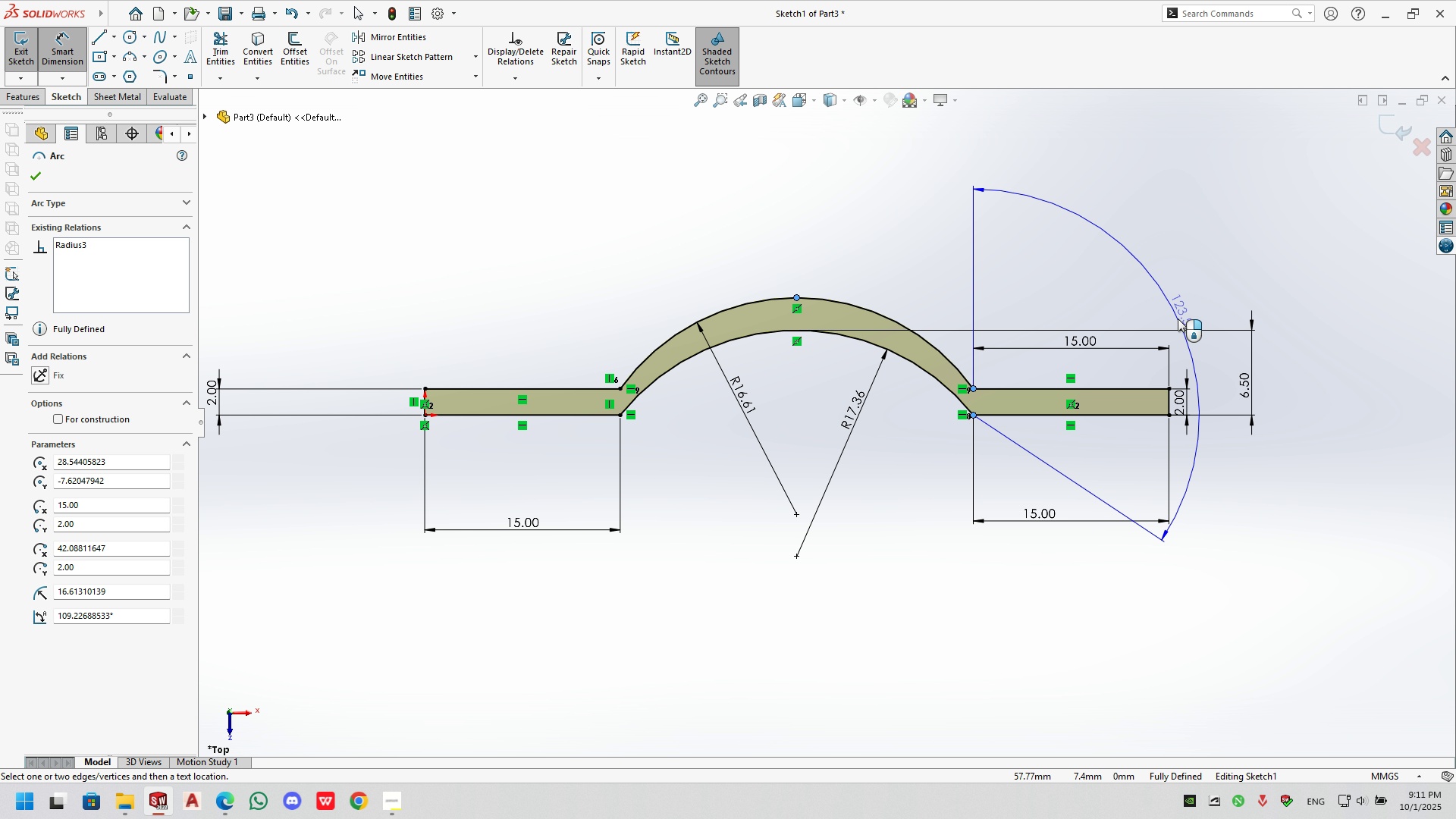 
key(Escape)
 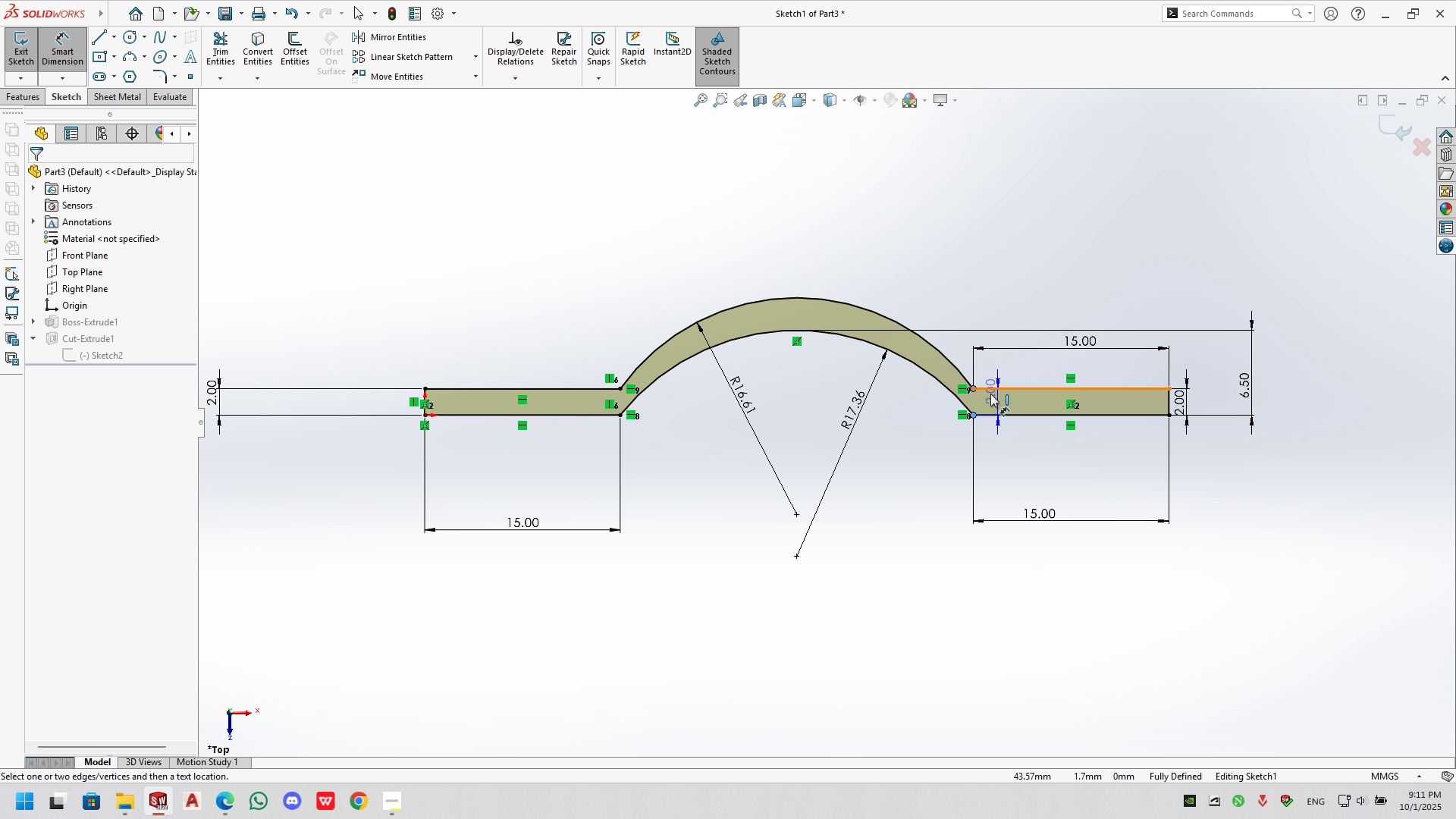 
key(Escape)
 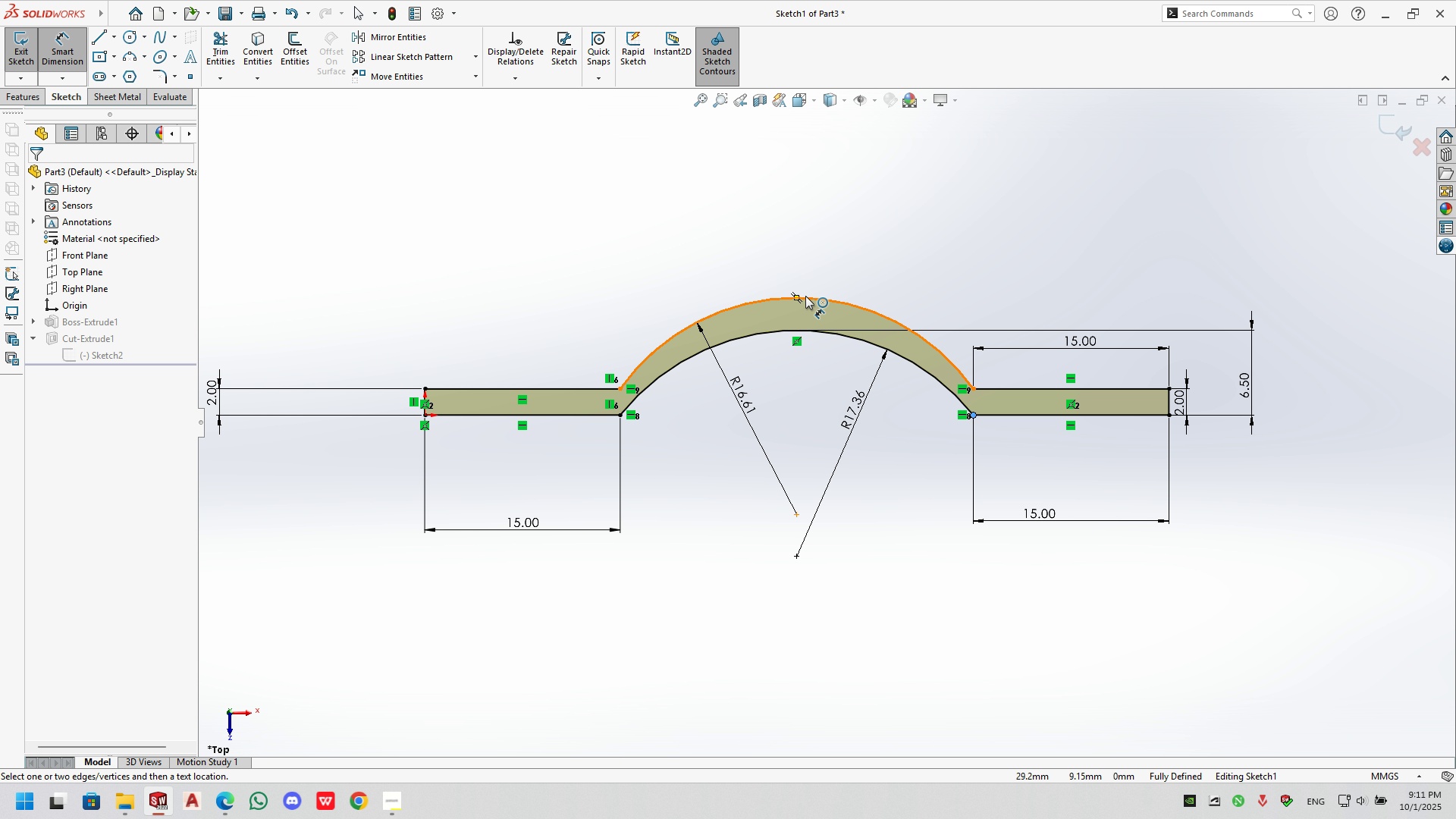 
left_click([795, 296])
 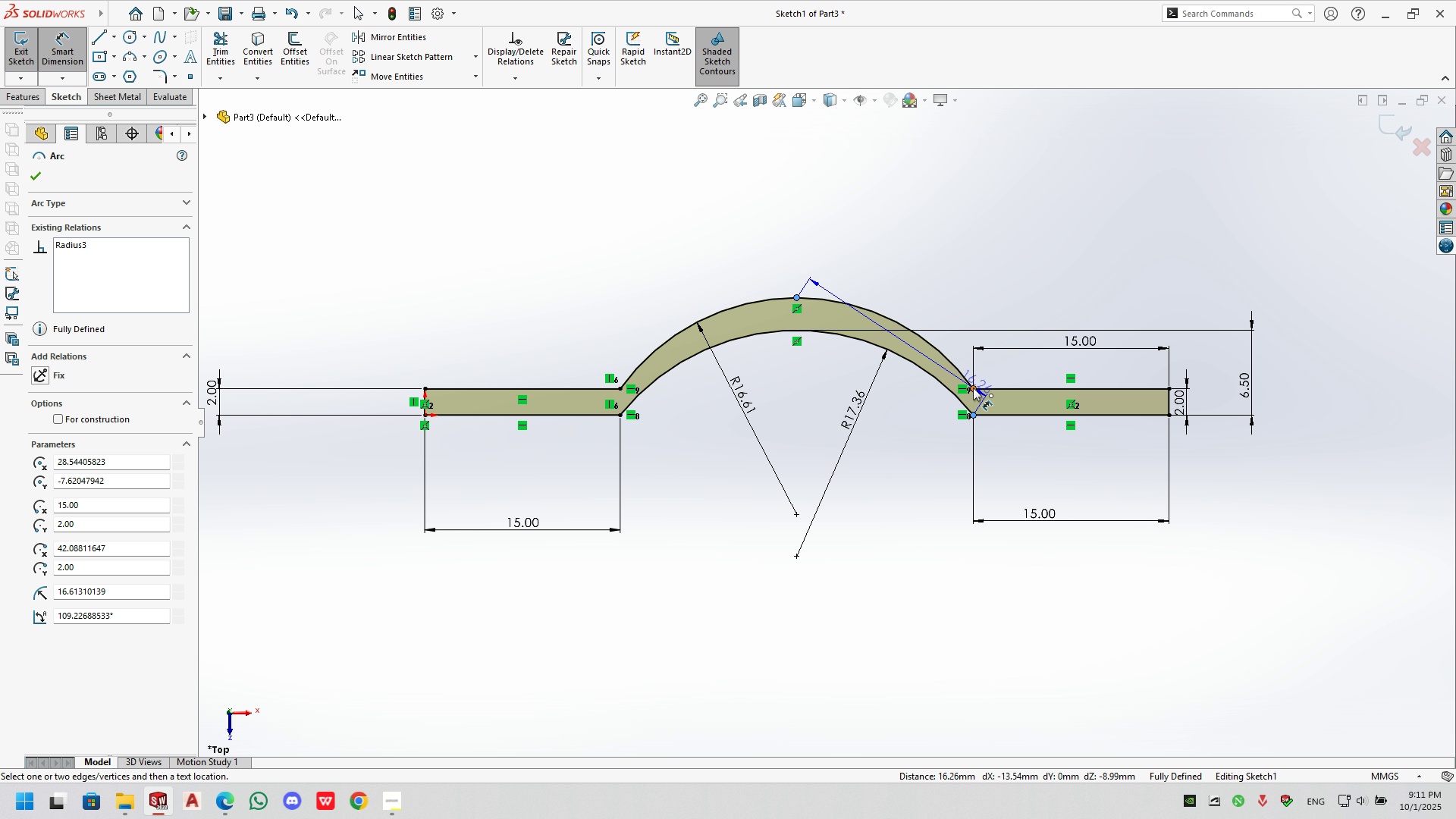 
left_click([974, 388])
 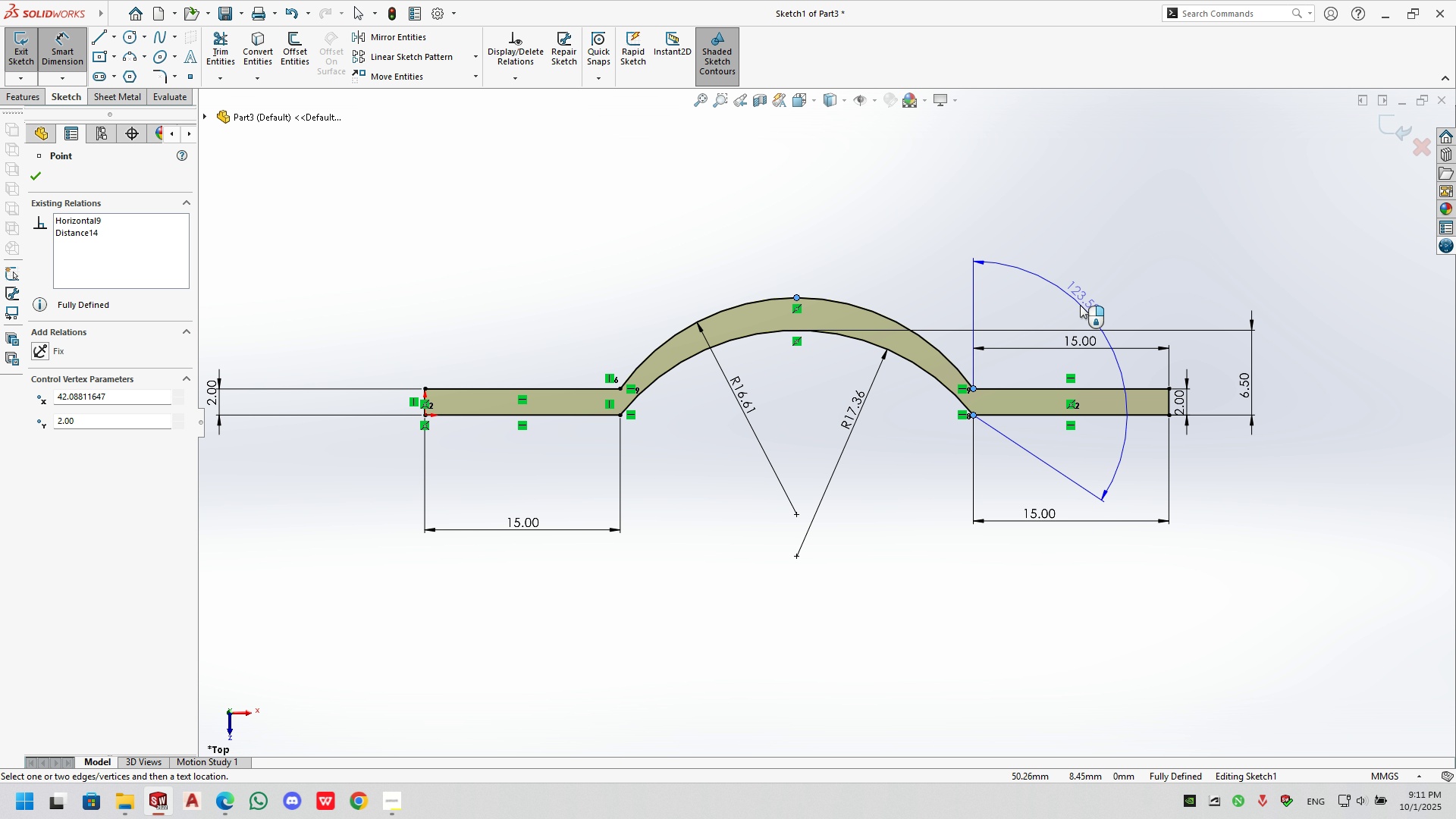 
key(Escape)
 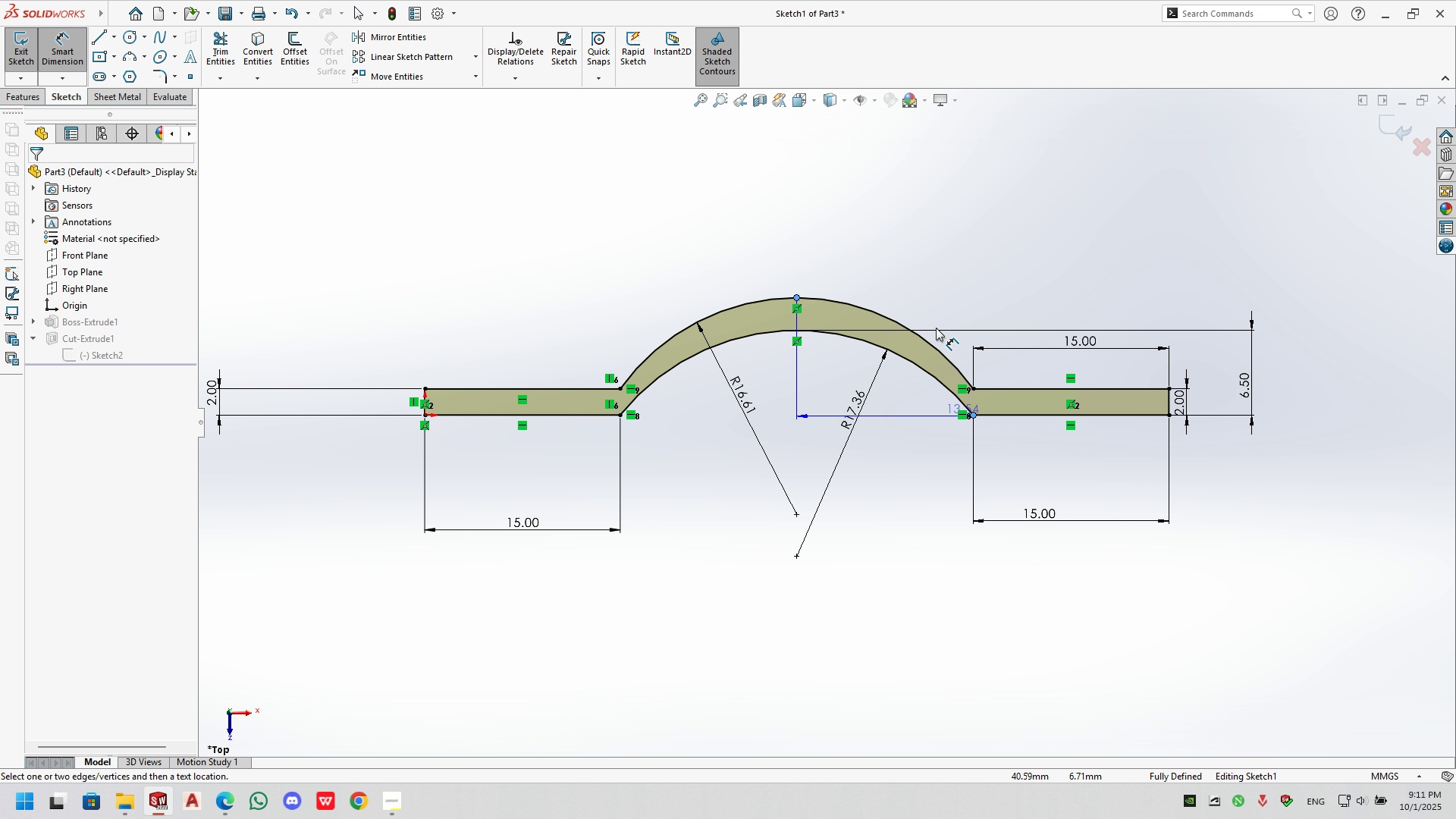 
key(Escape)
 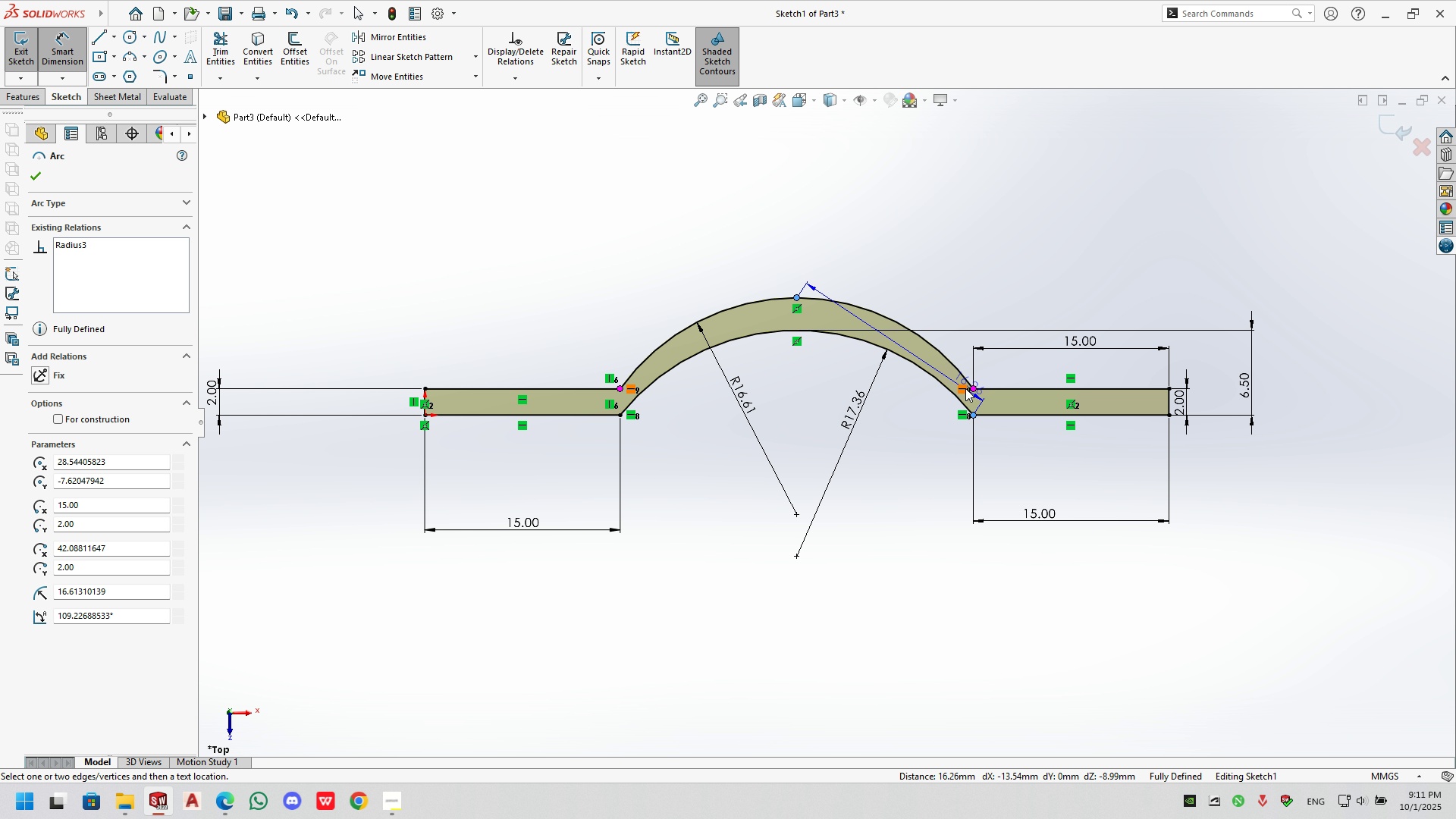 
left_click([970, 386])
 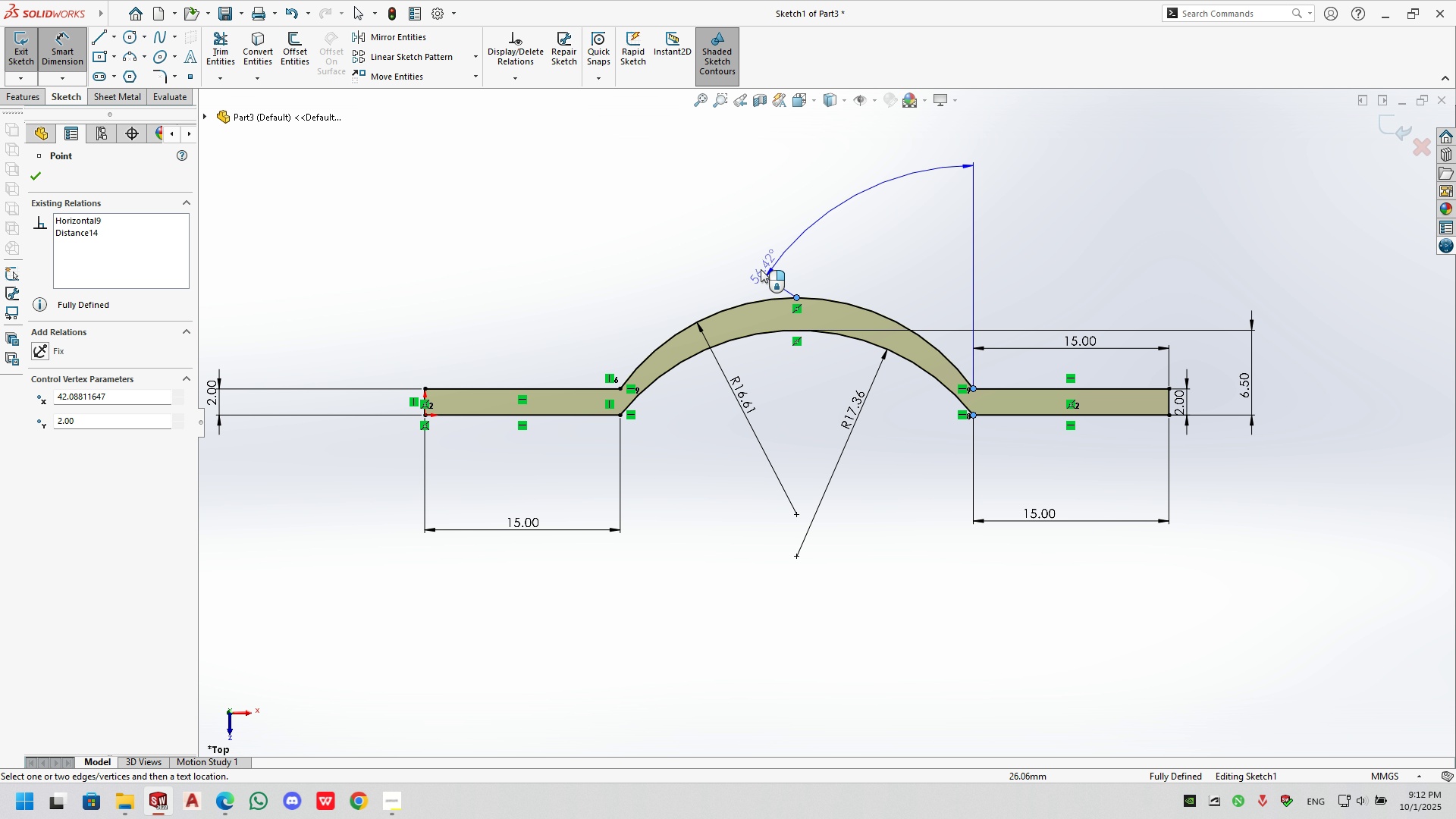 
key(Escape)
 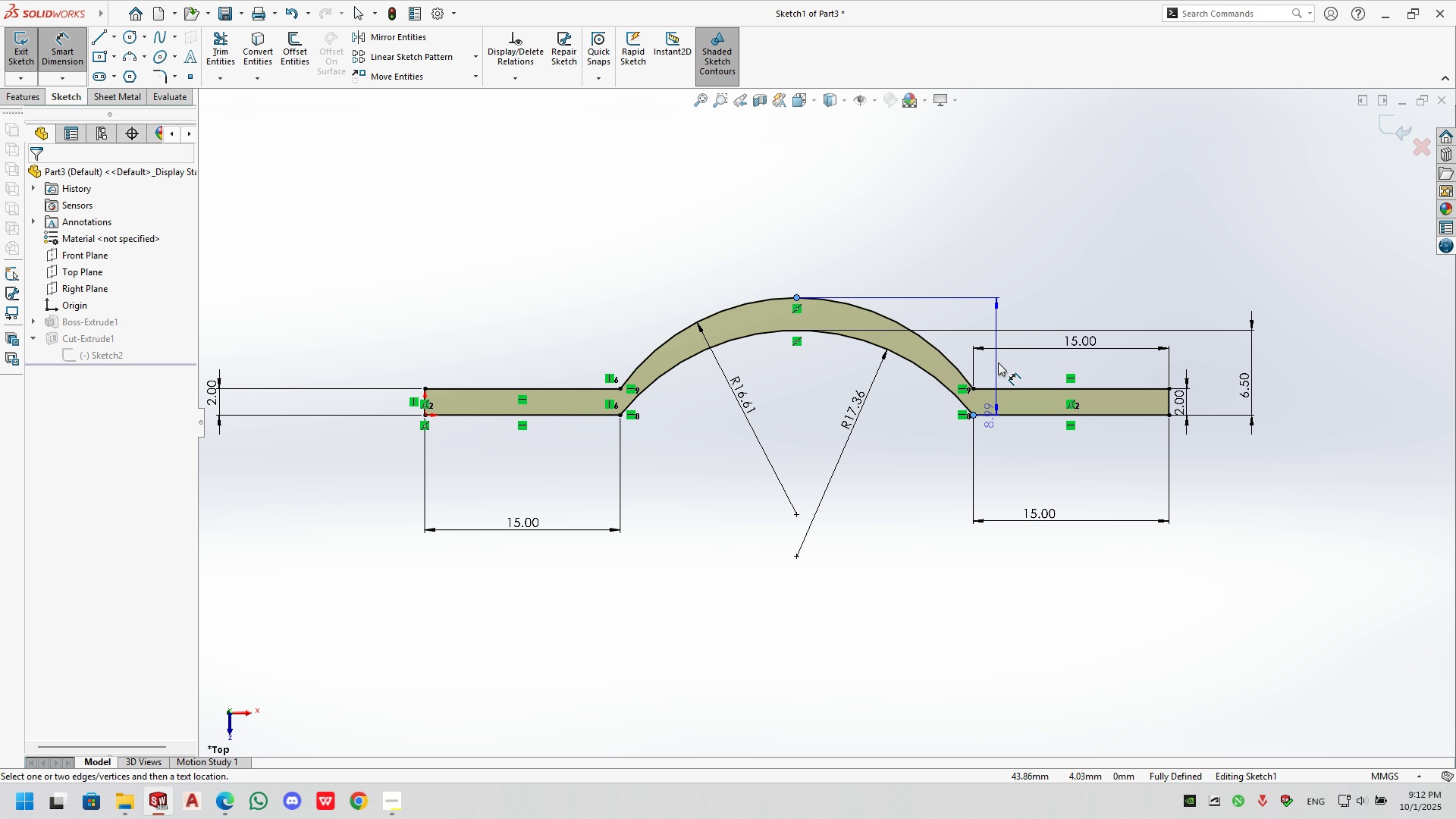 
key(Escape)
 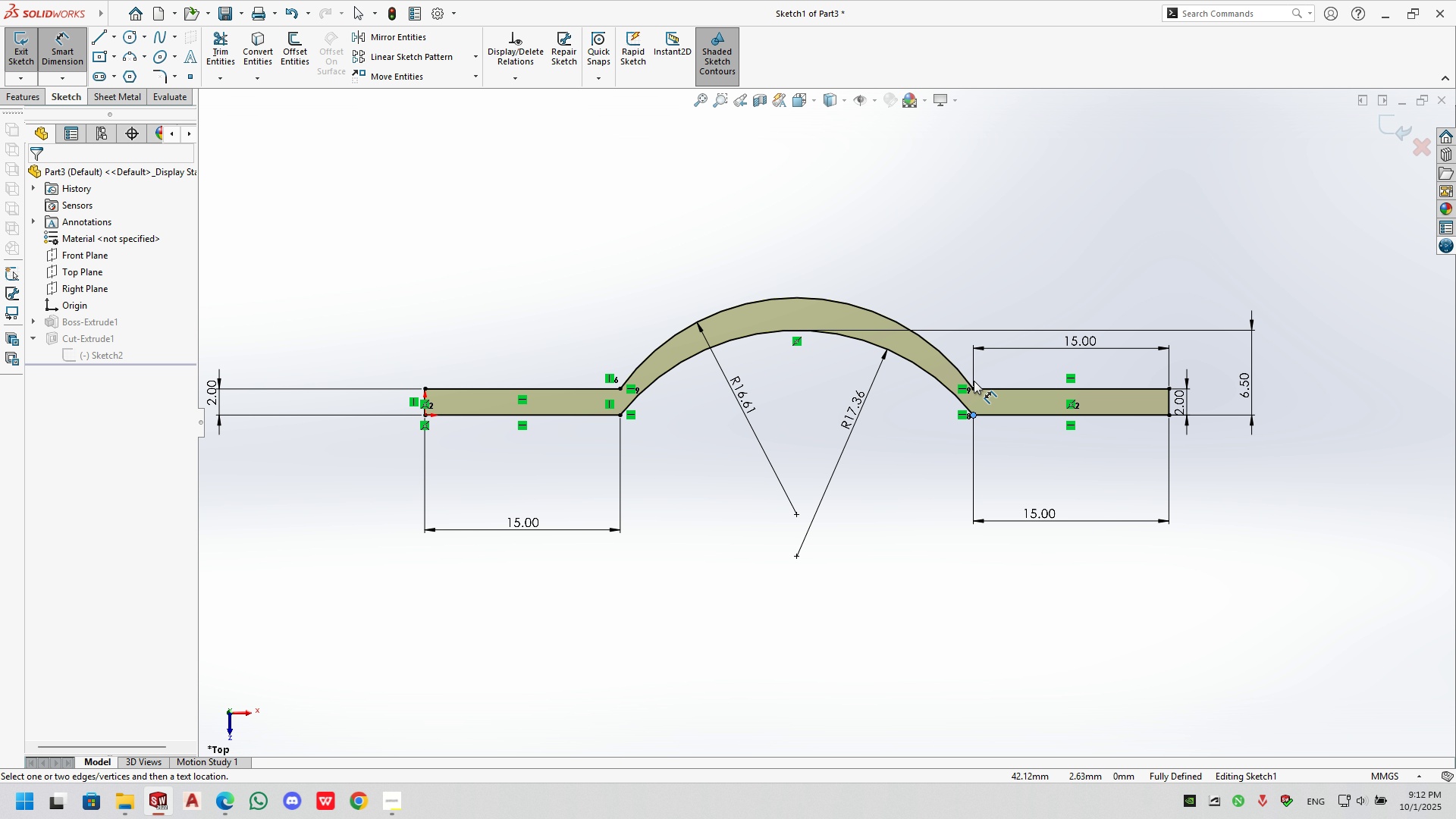 
key(Escape)
 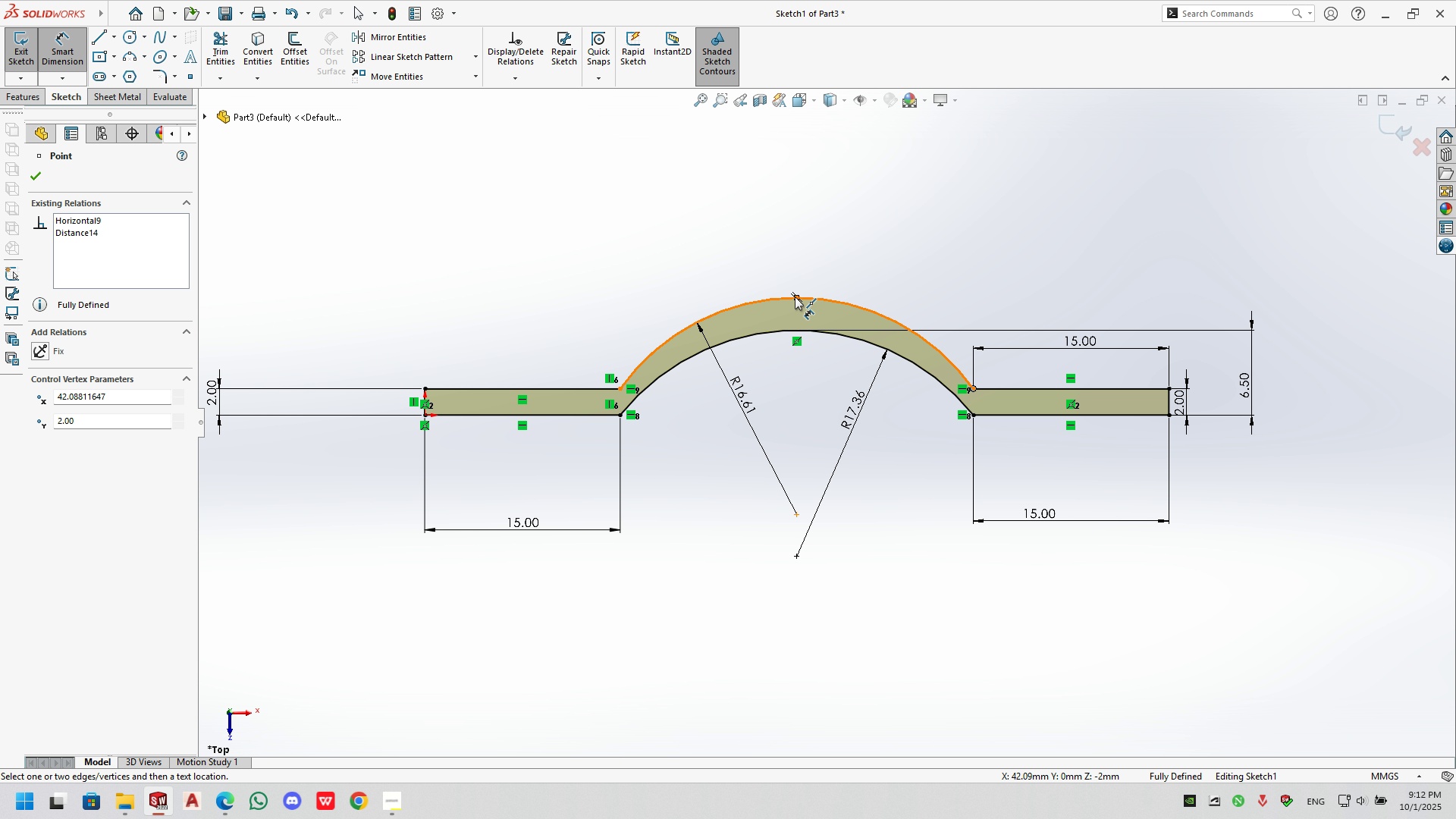 
key(Escape)
 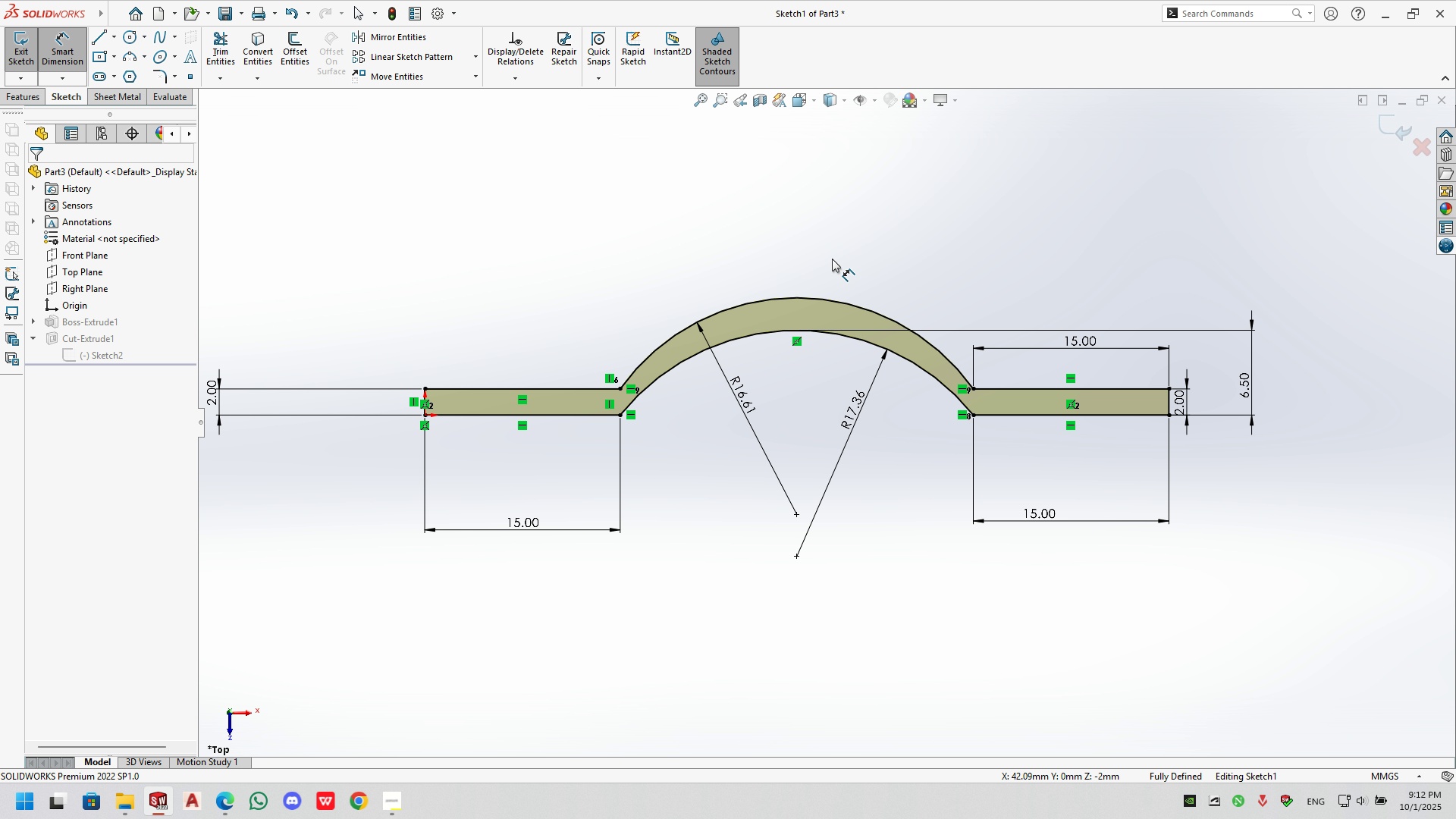 
key(Escape)
 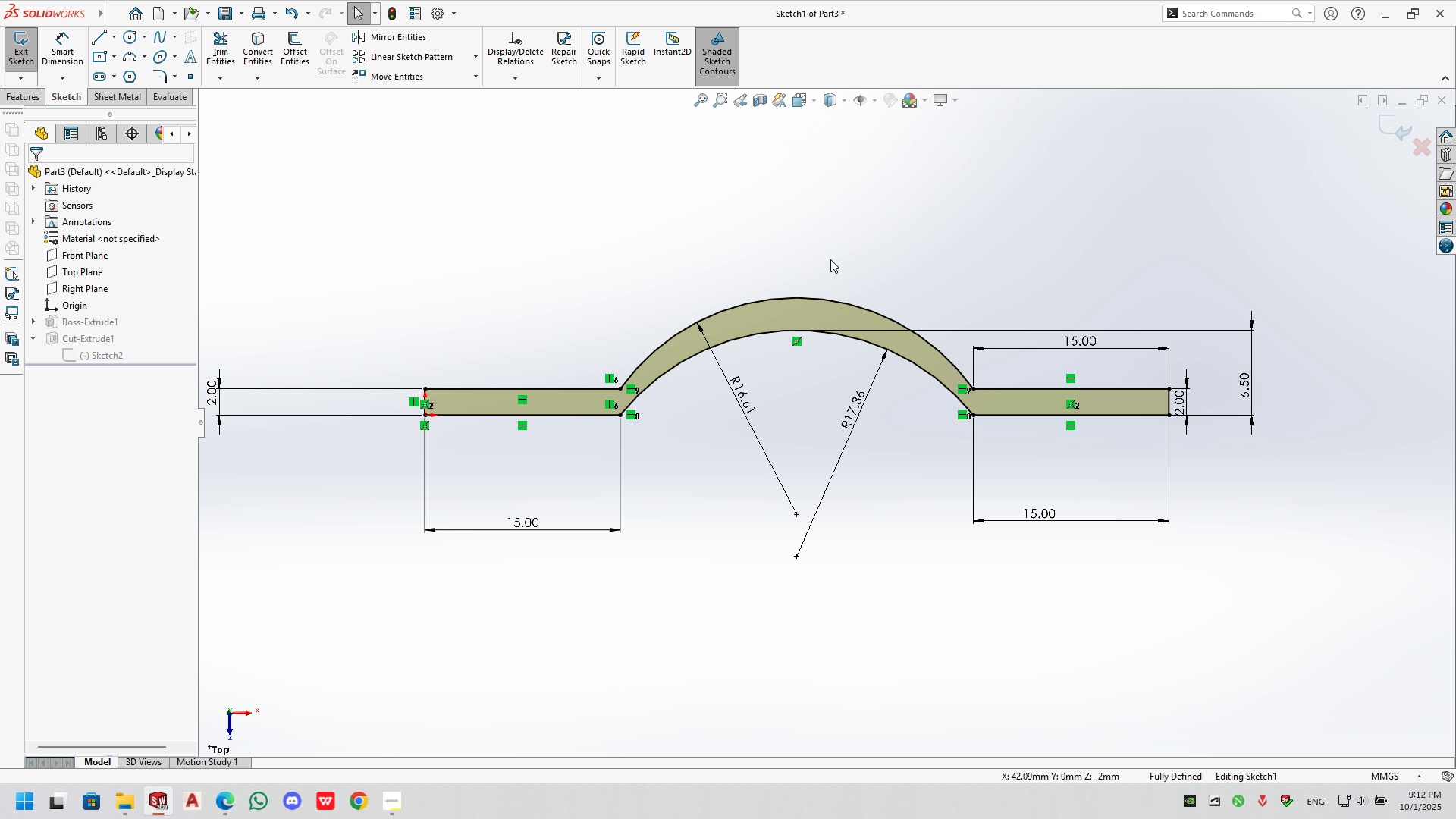 
key(Escape)
 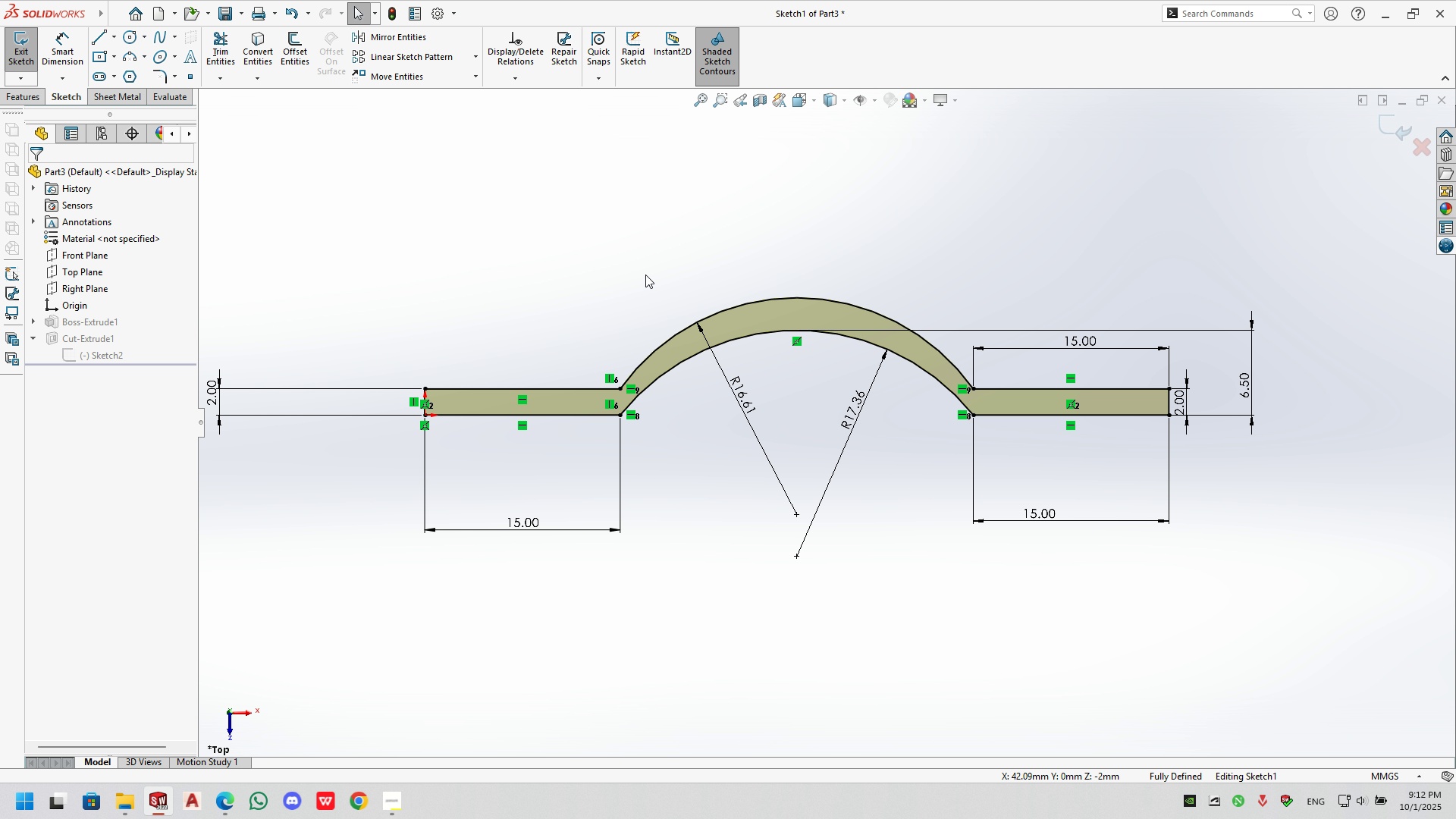 
left_click([60, 45])
 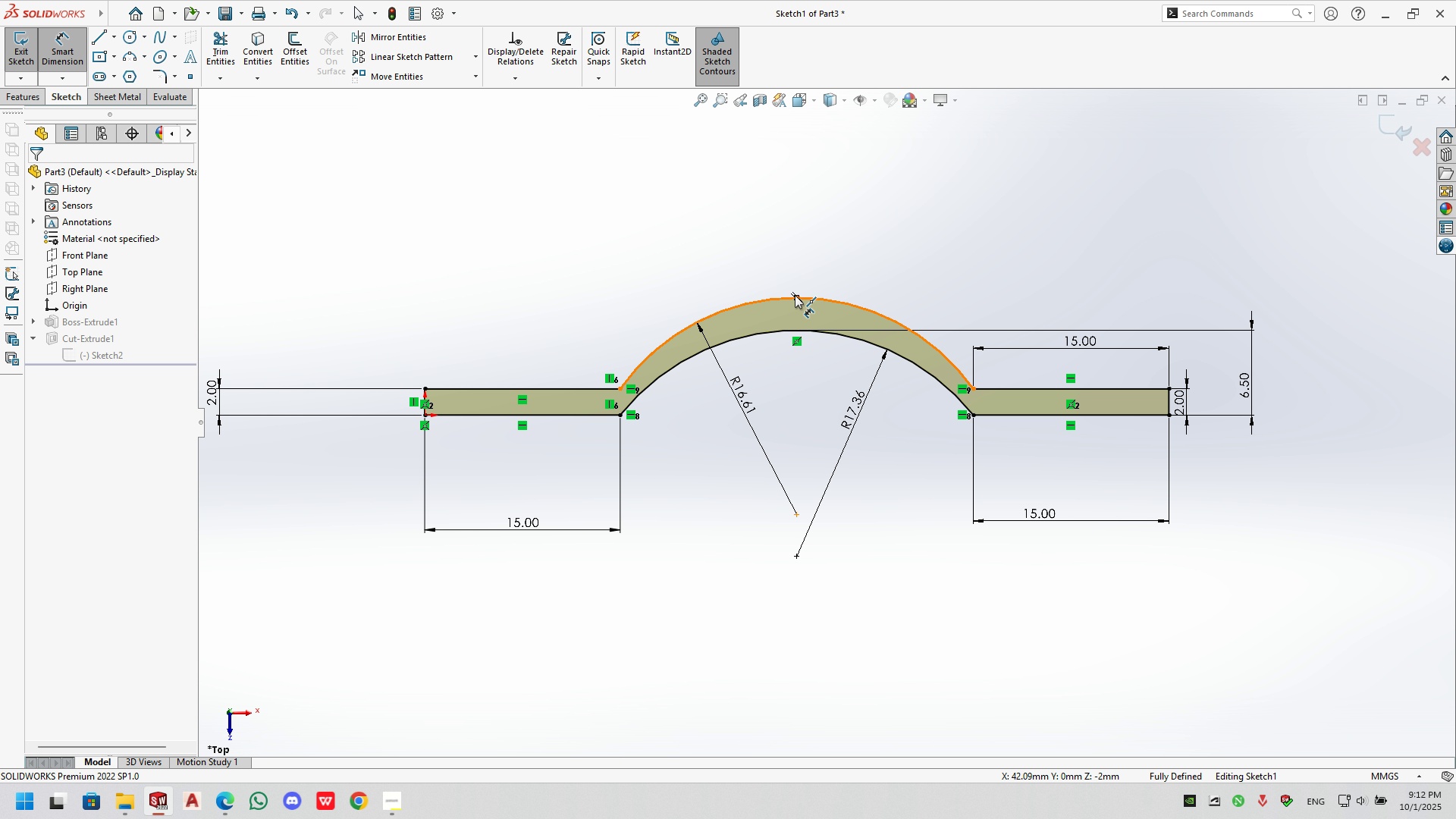 
key(Escape)
 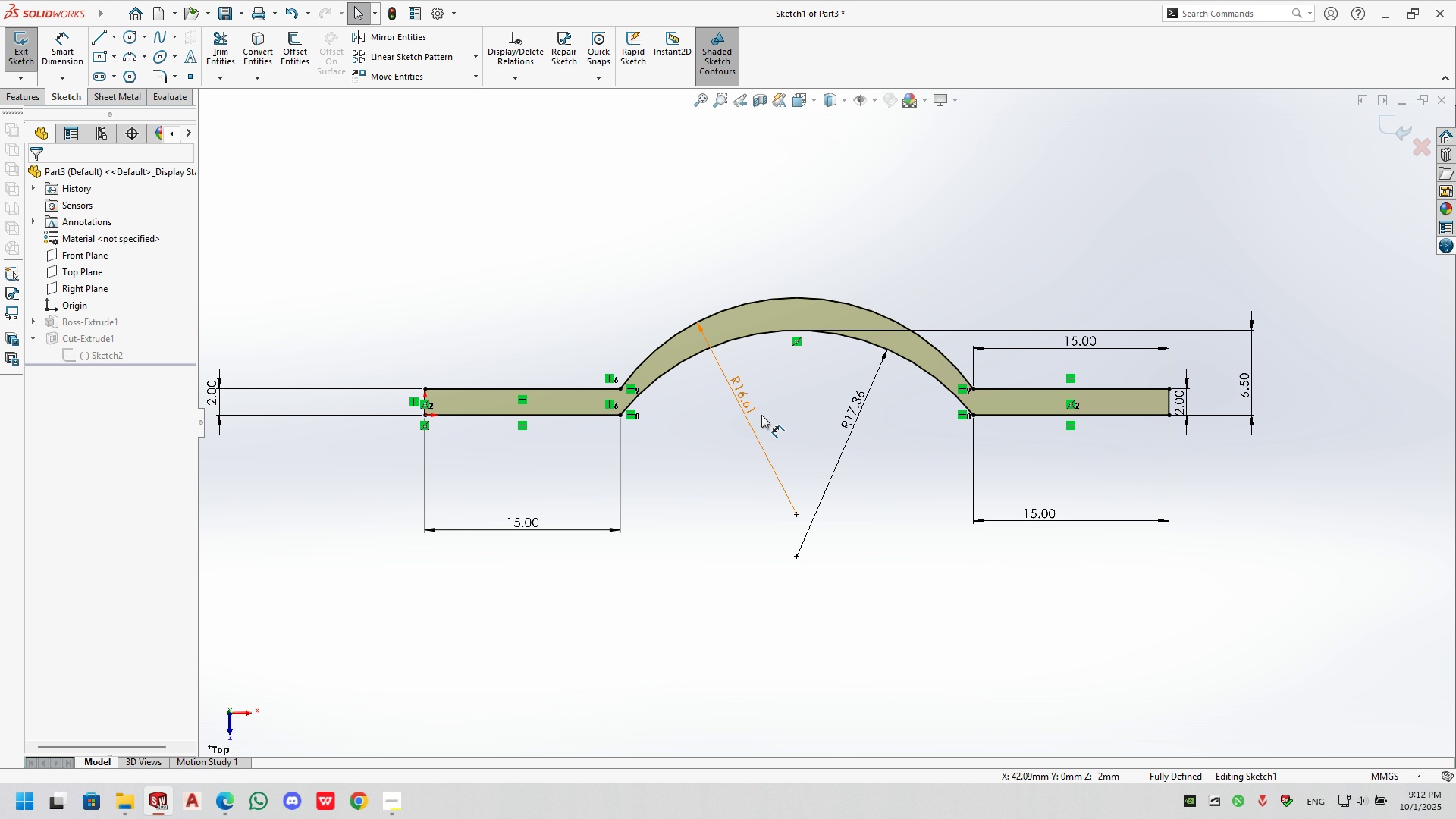 
key(Escape)
 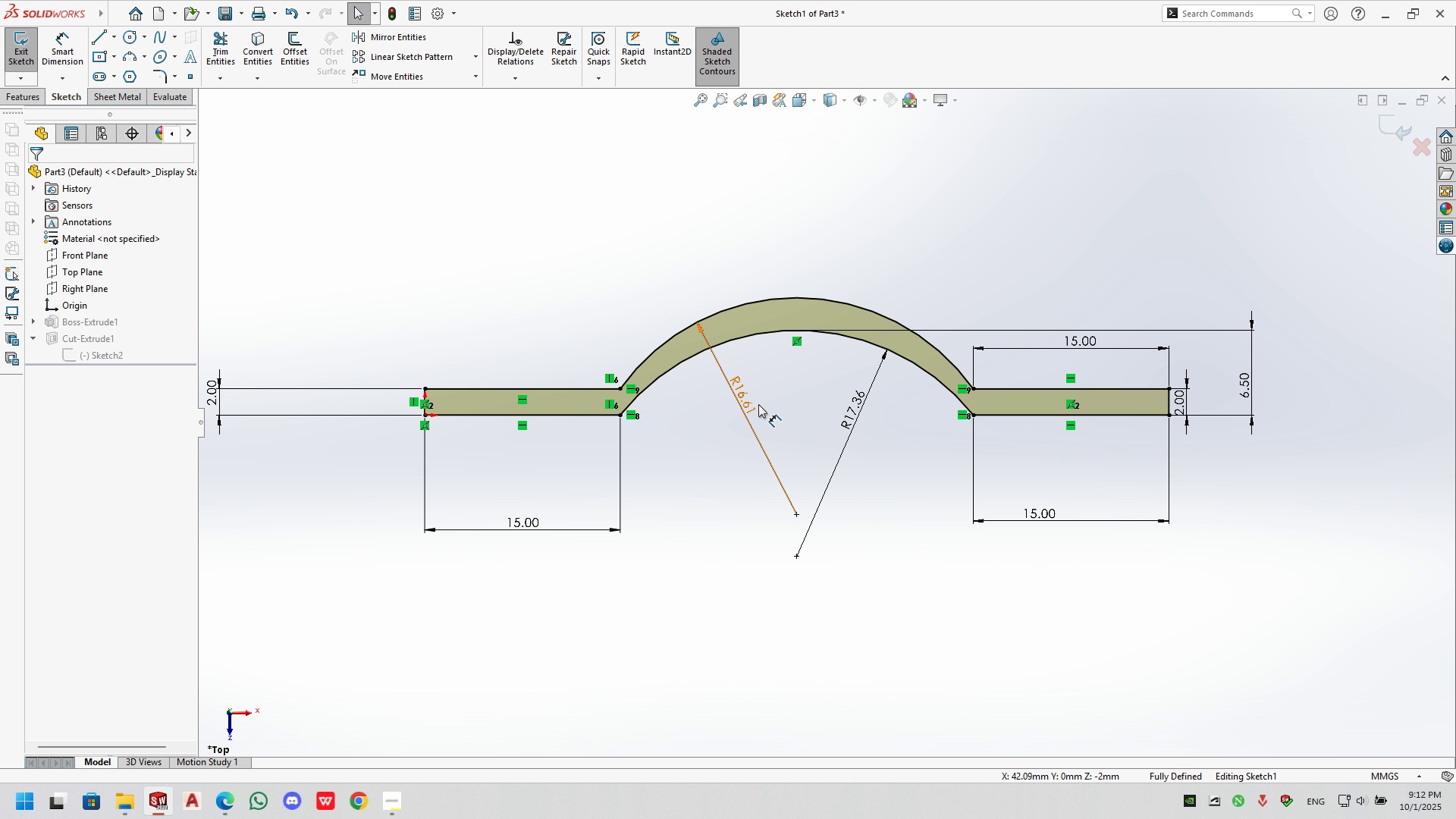 
key(Escape)
 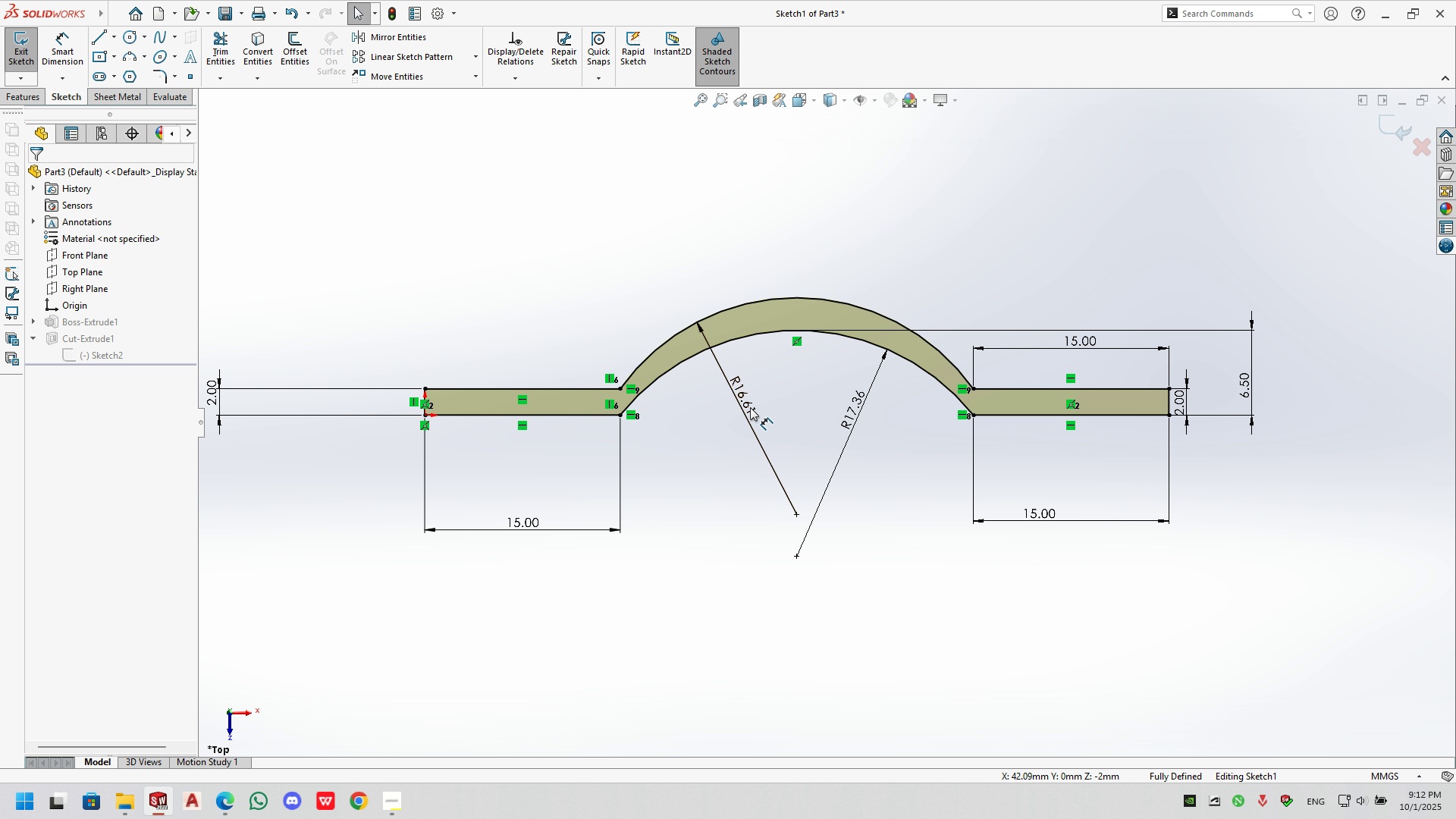 
key(Escape)
 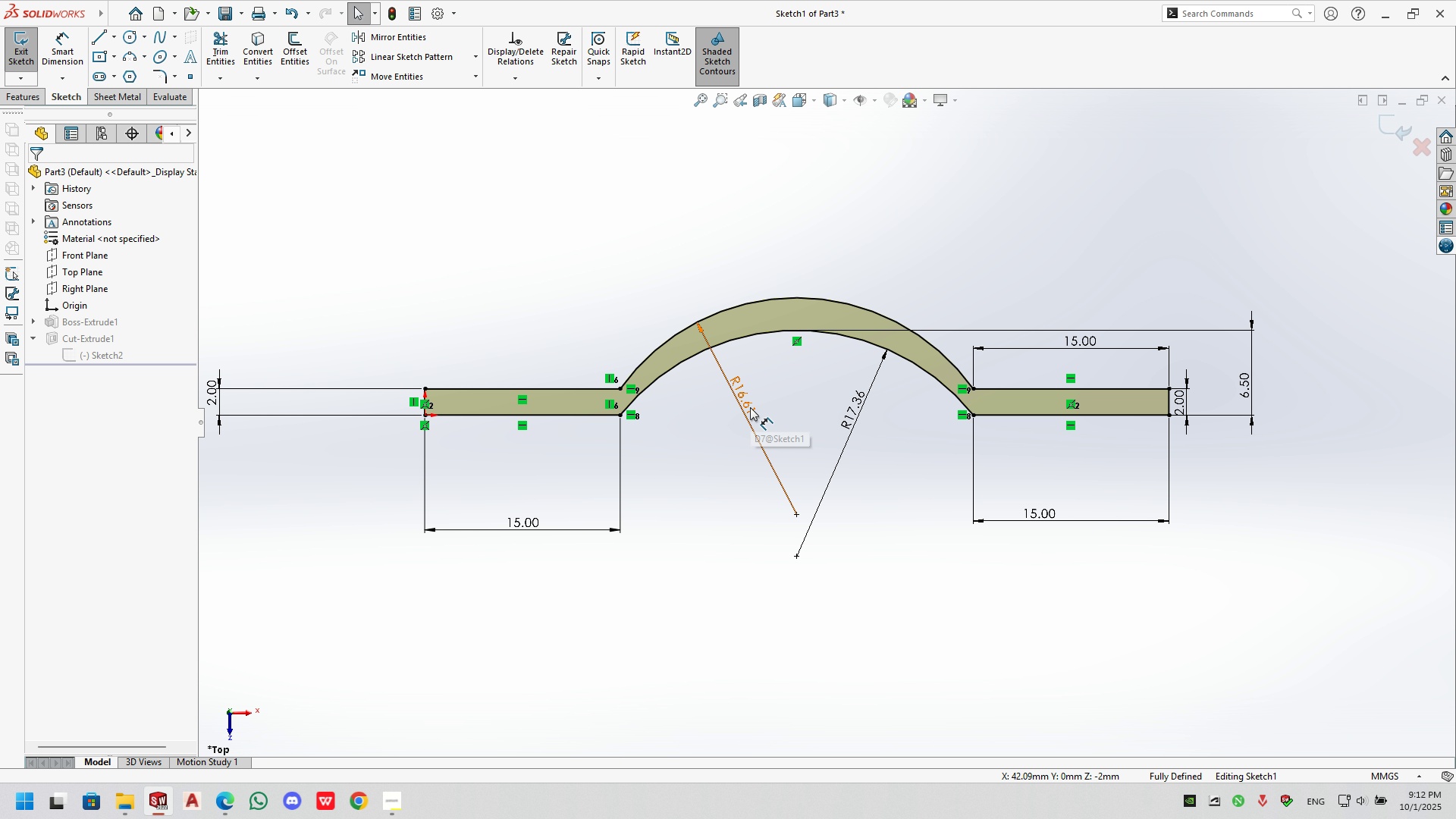 
key(Escape)
 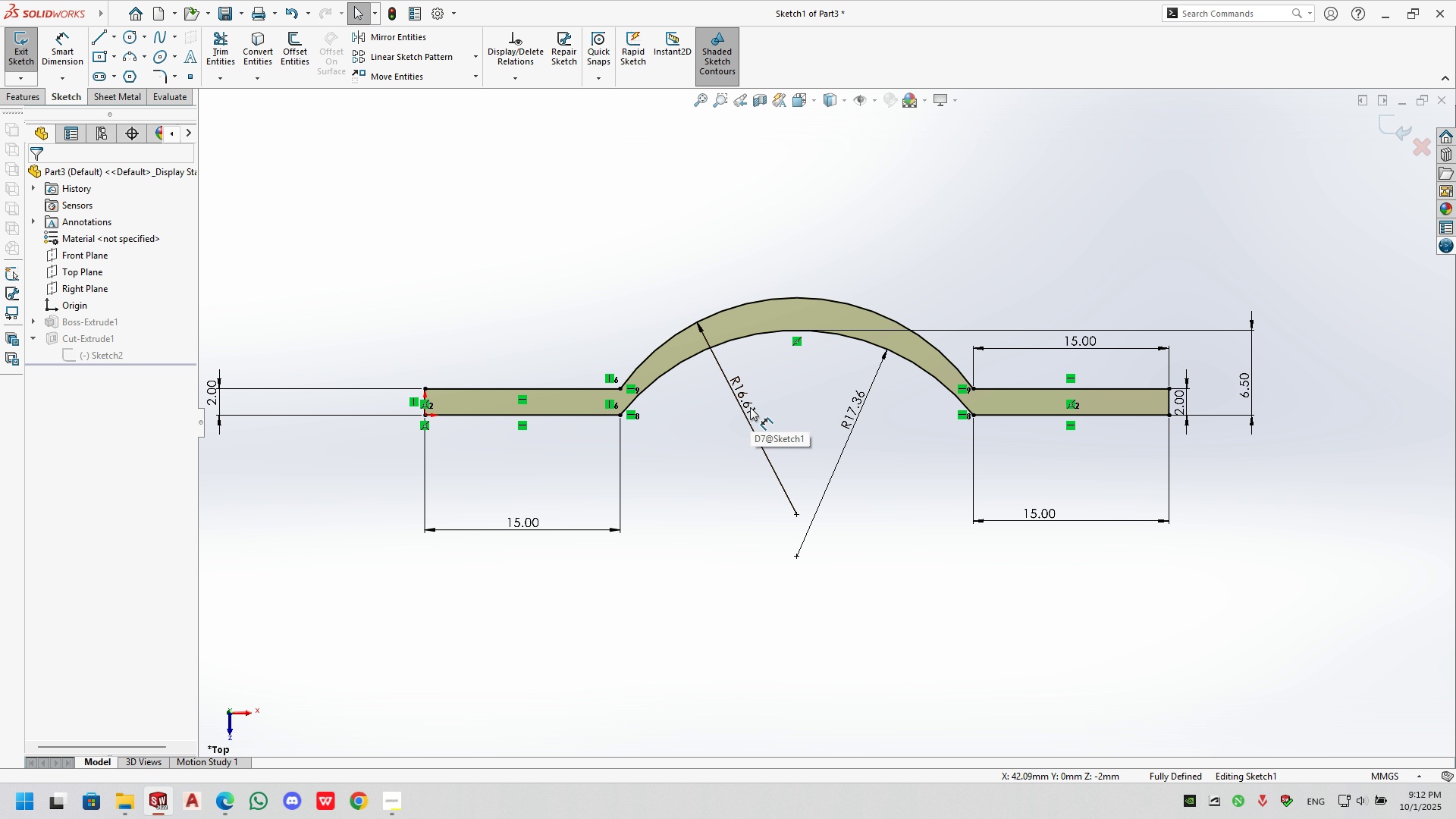 
key(Escape)
 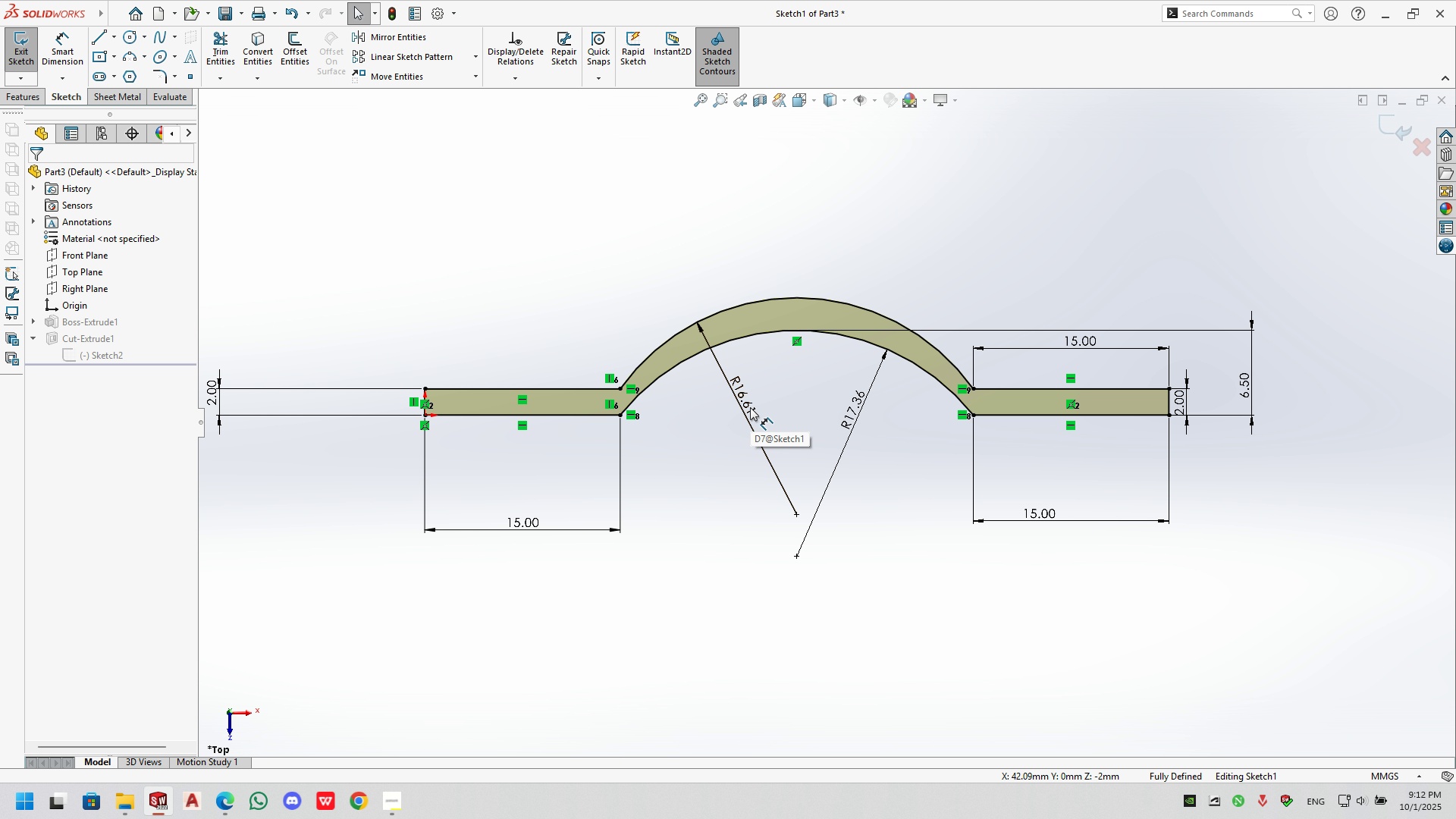 
key(Escape)
 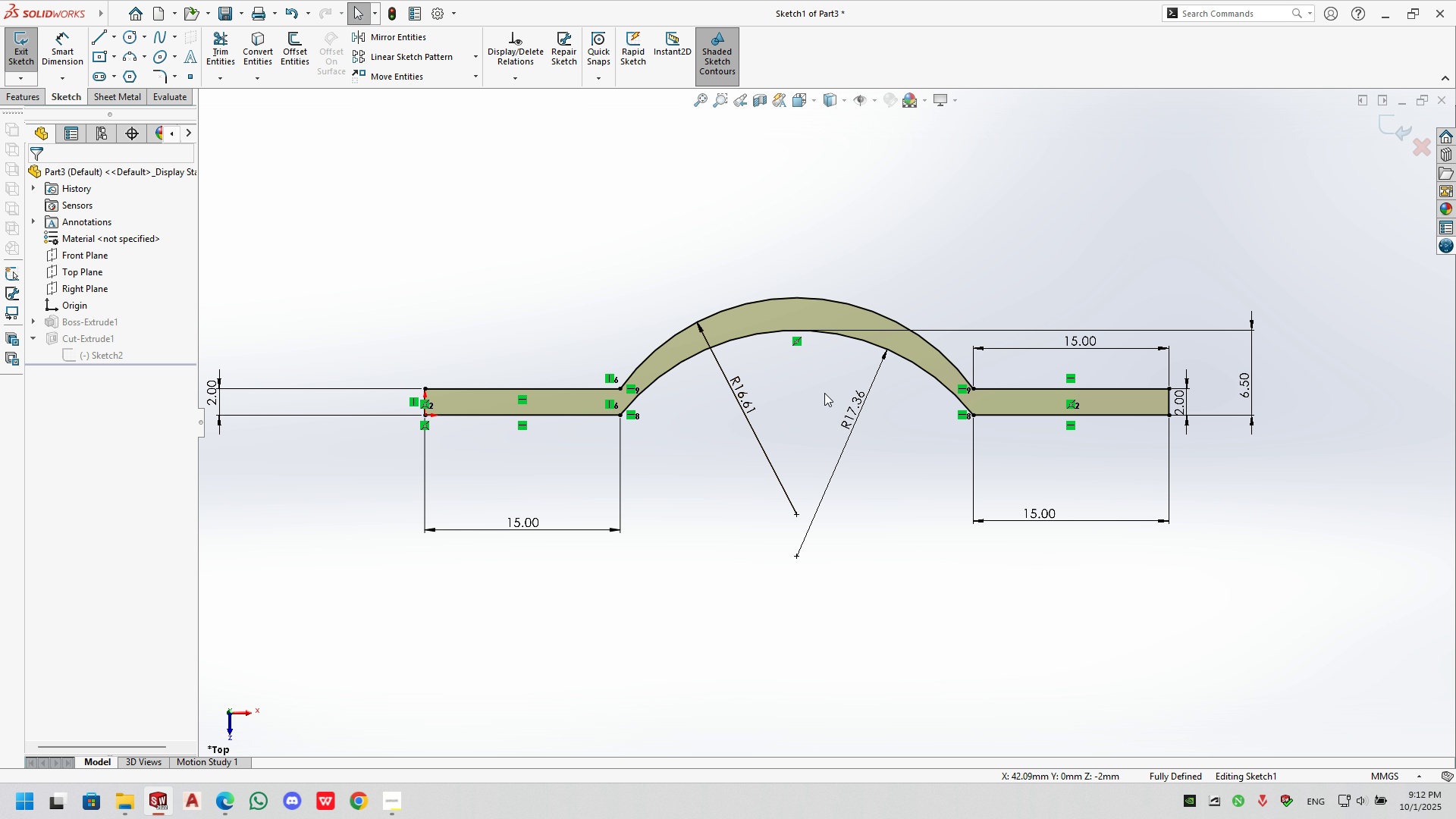 
key(Escape)
 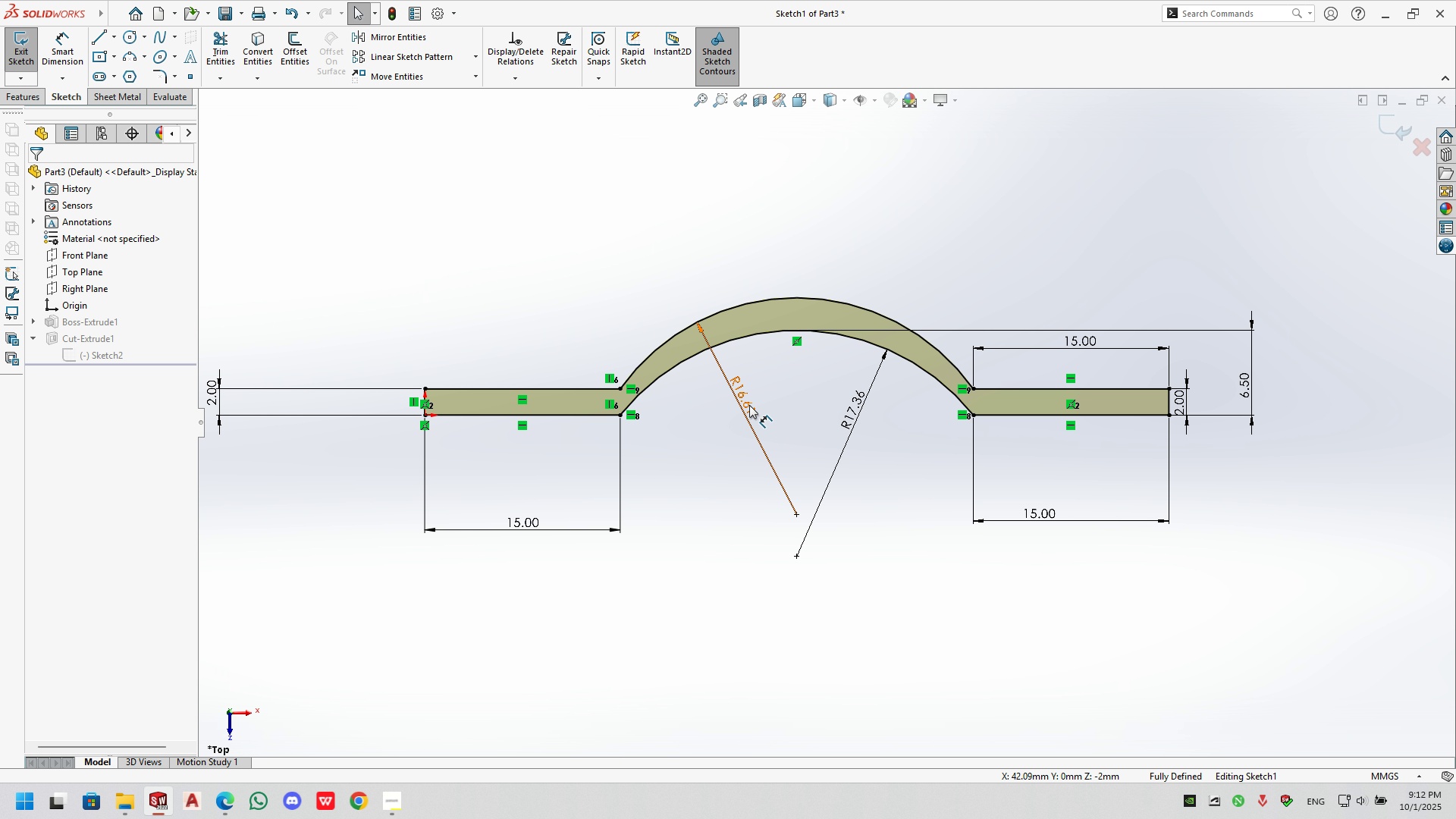 
left_click([749, 405])
 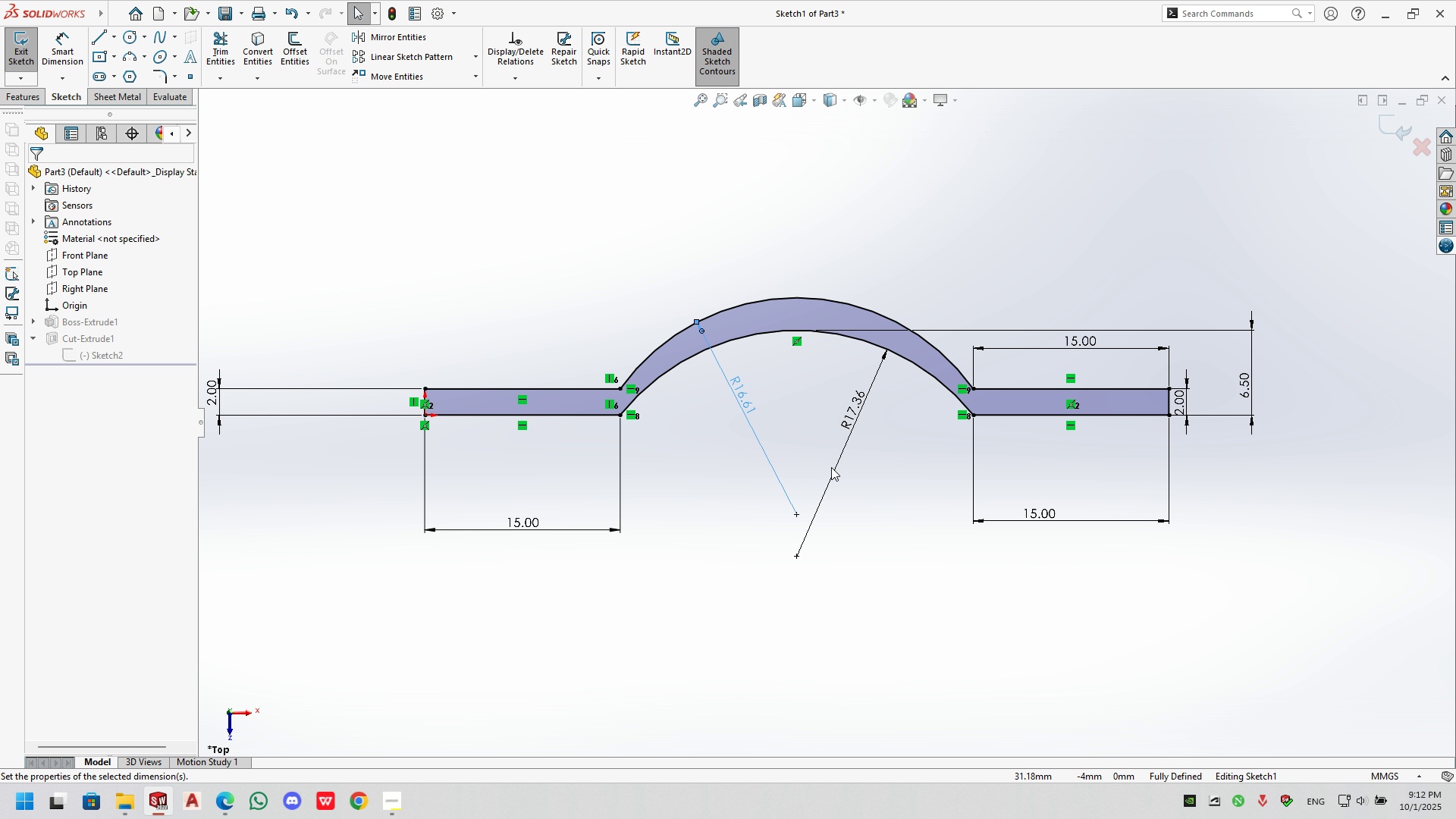 
key(Delete)
 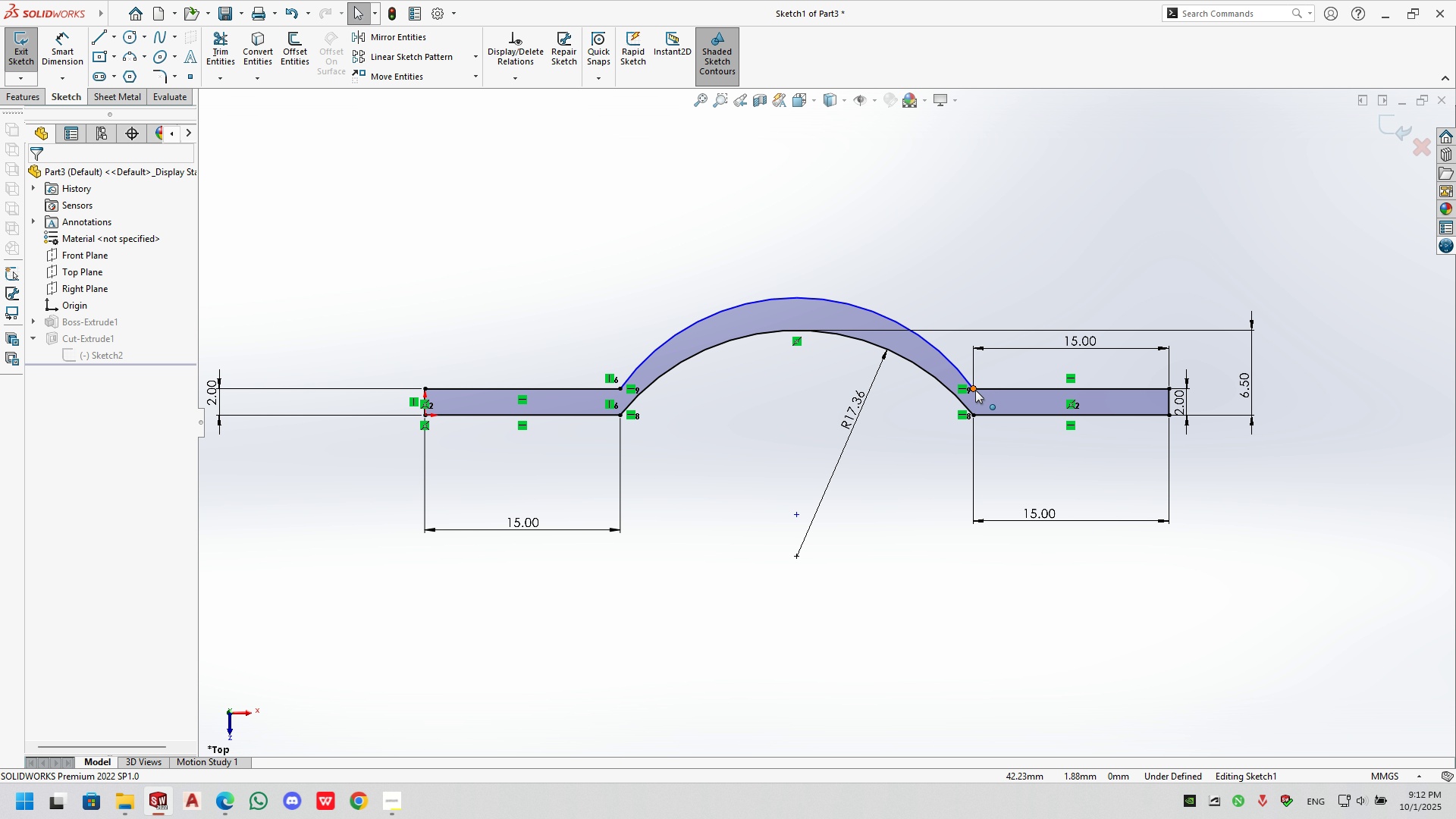 
left_click([976, 388])
 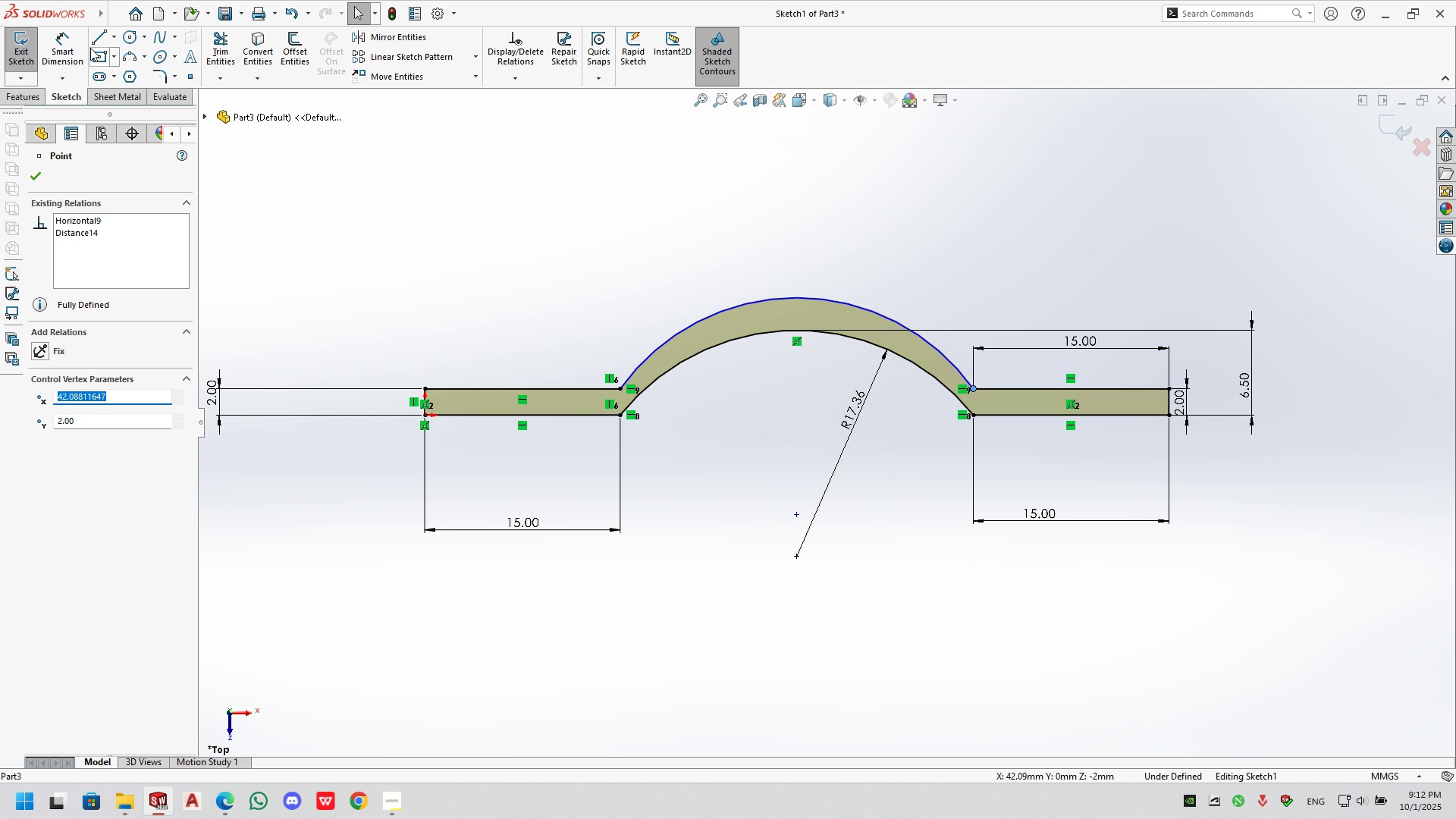 
left_click([53, 46])
 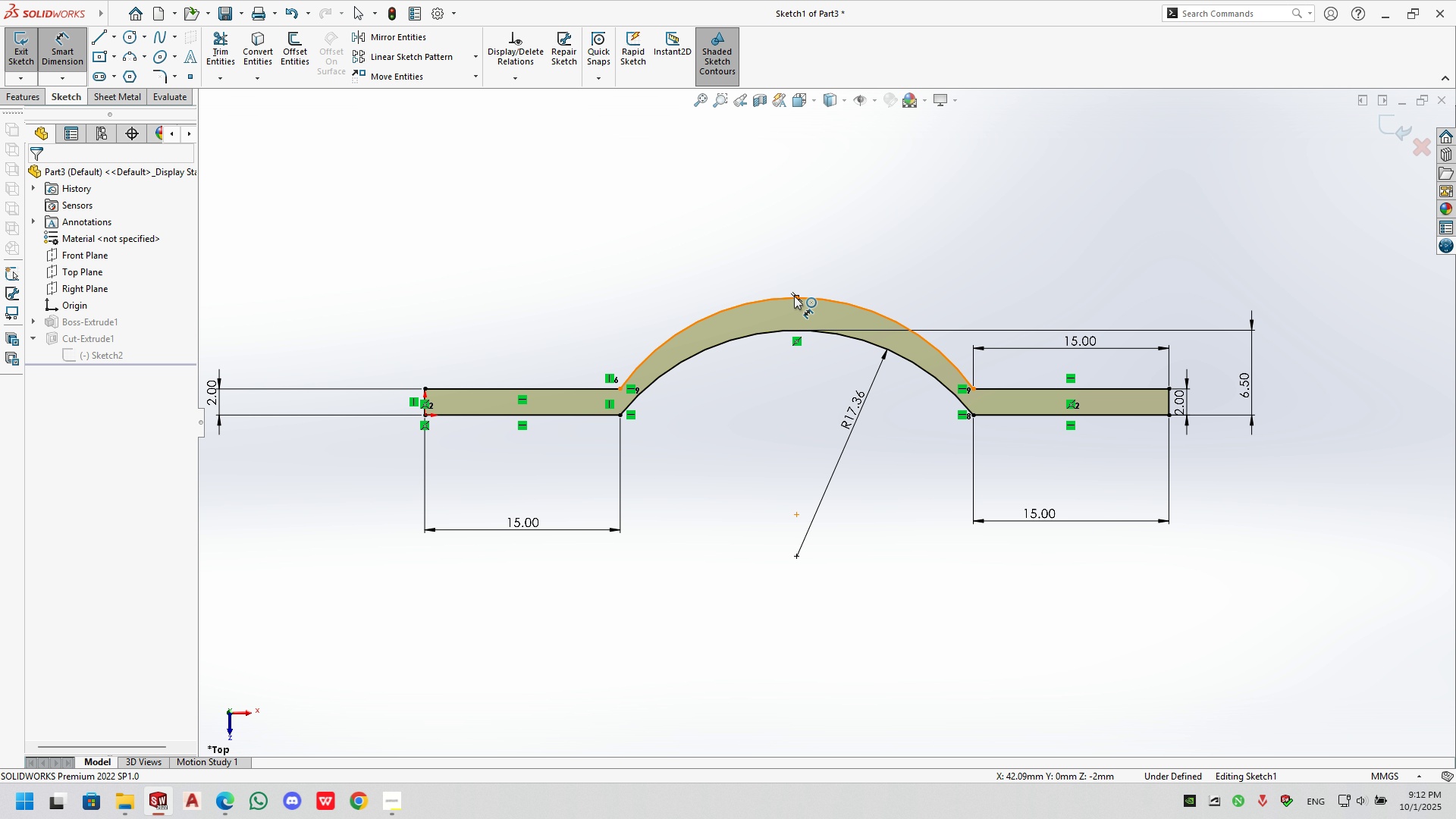 
left_click([797, 296])
 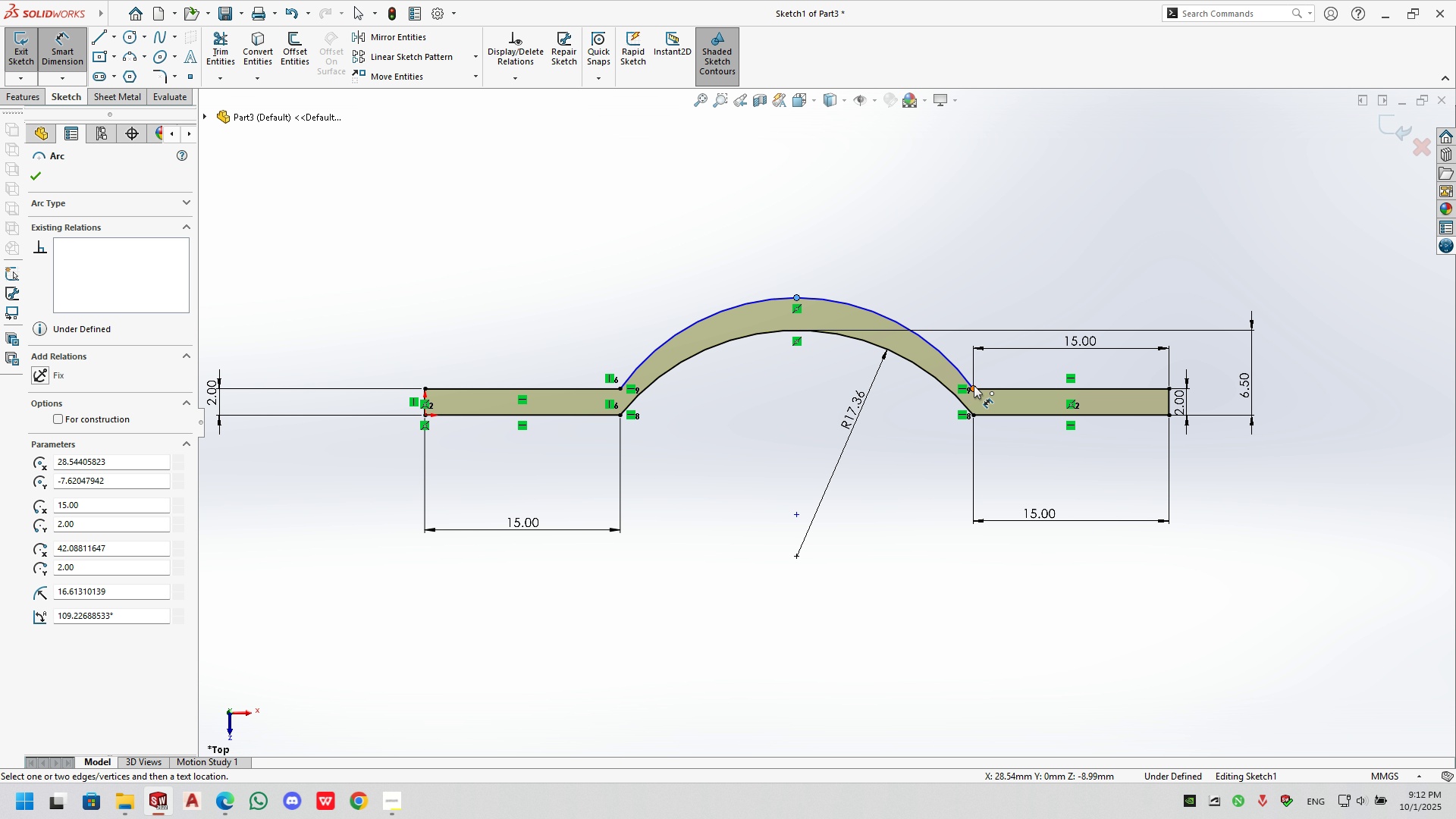 
left_click([974, 391])
 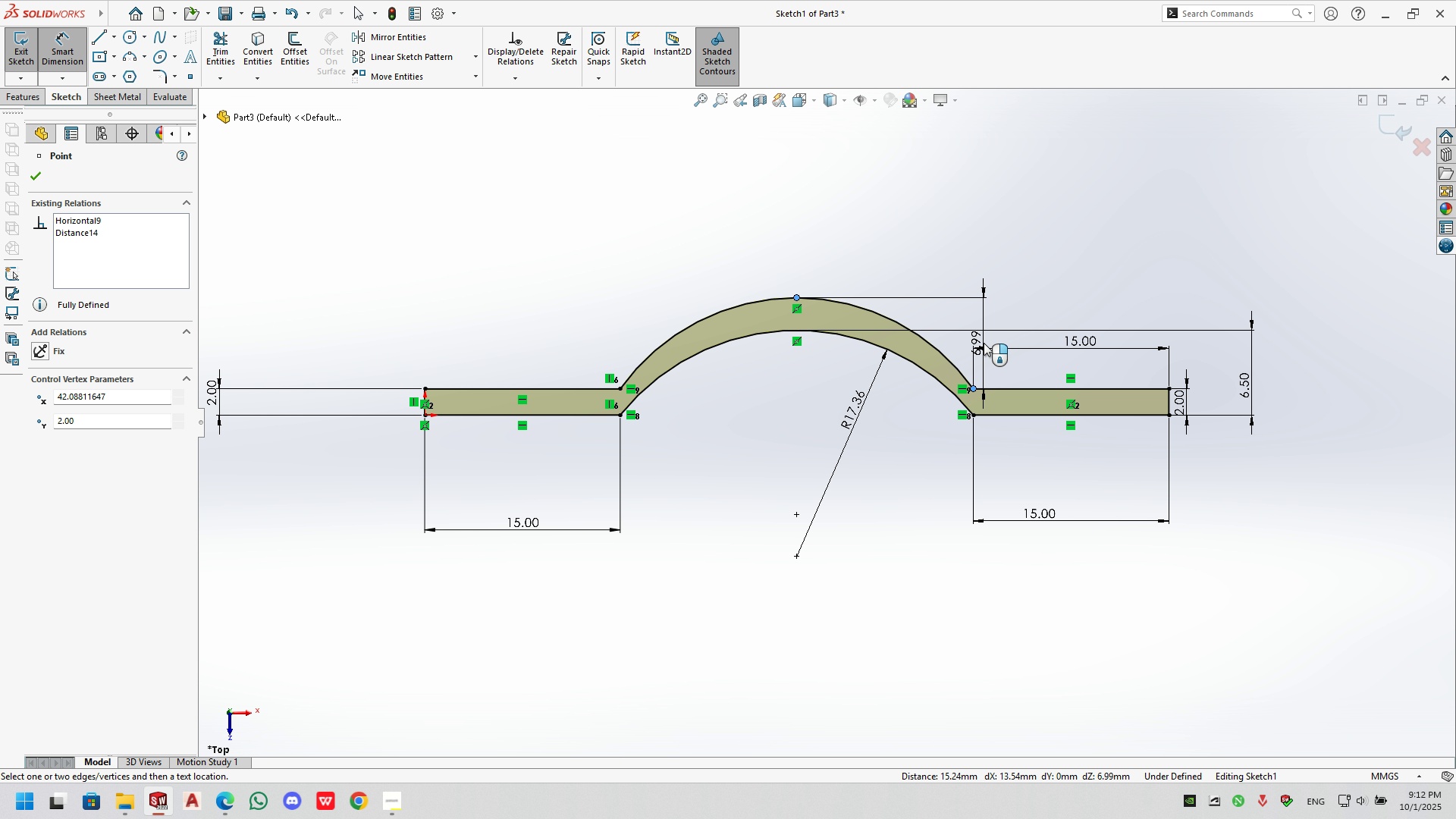 
left_click([984, 343])
 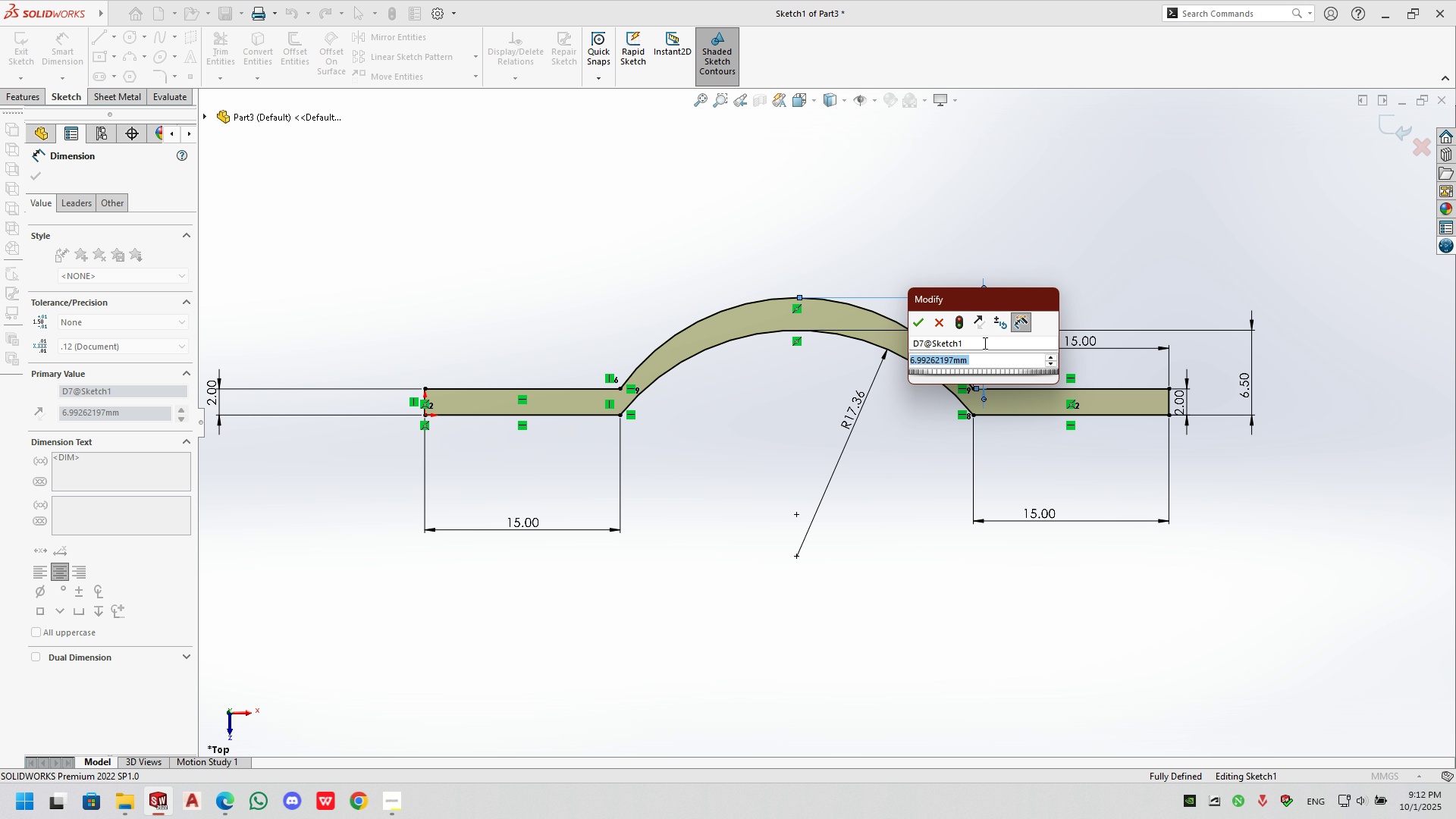 
key(Numpad6)
 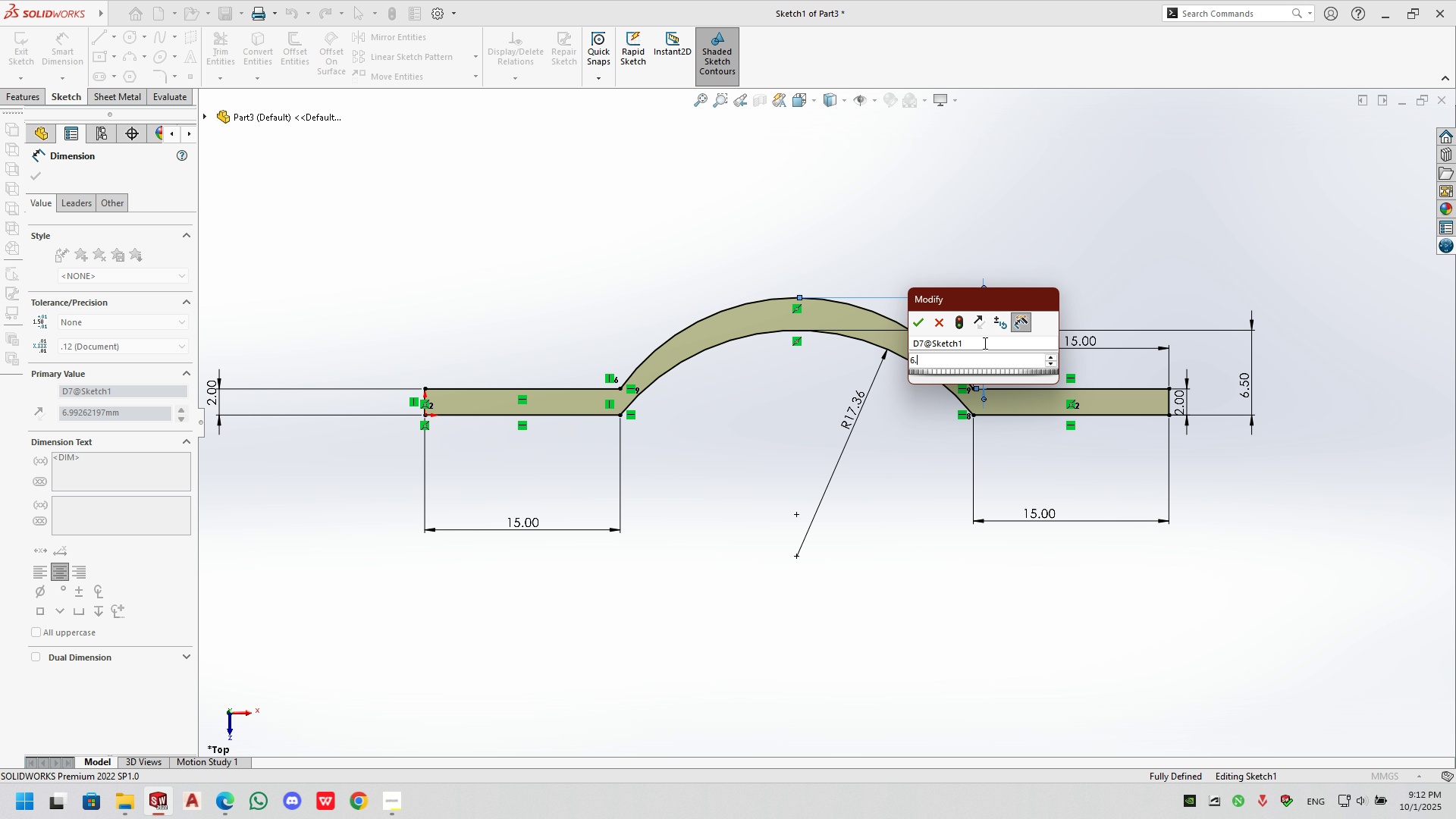 
key(NumpadDecimal)
 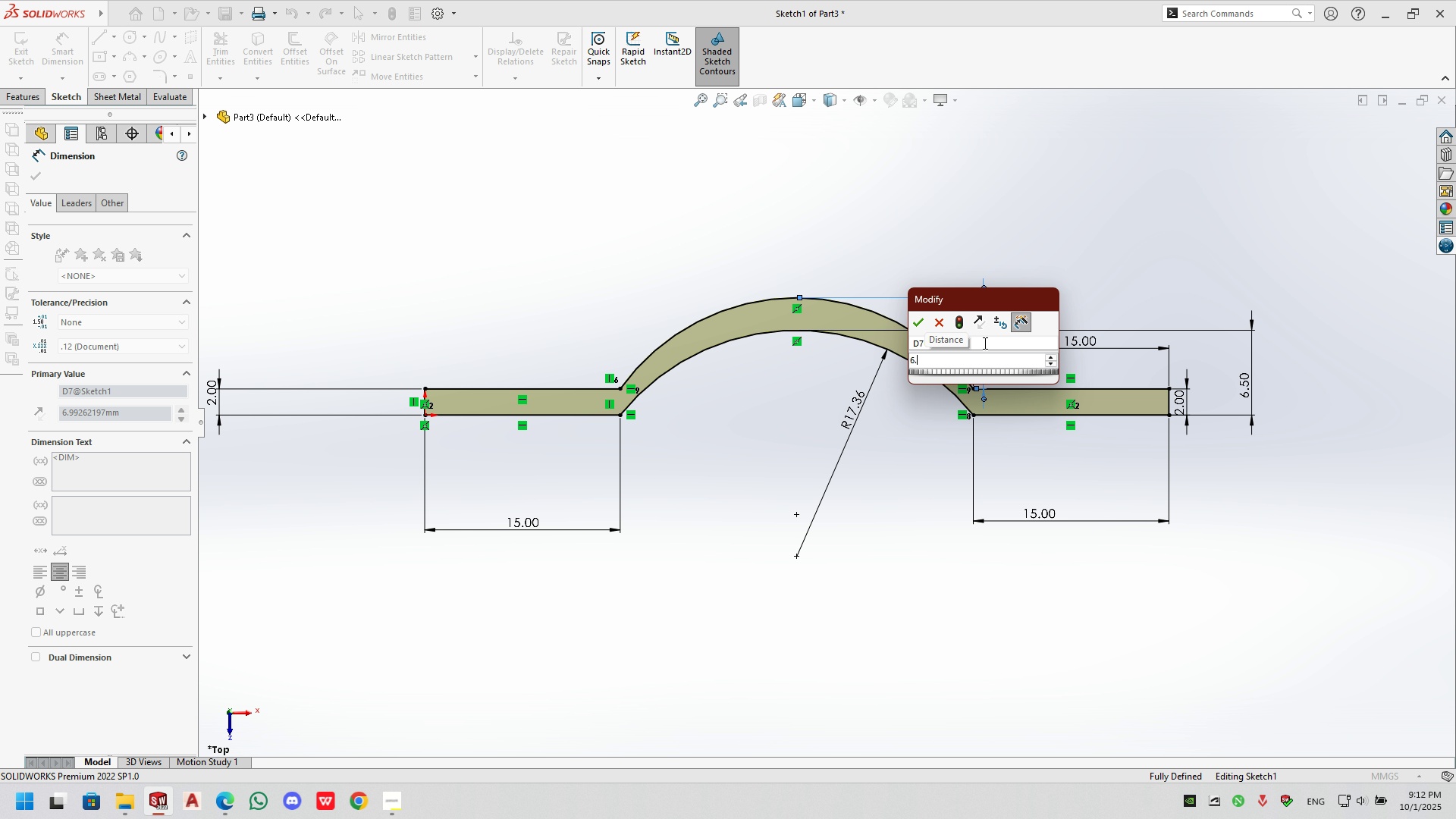 
key(Numpad5)
 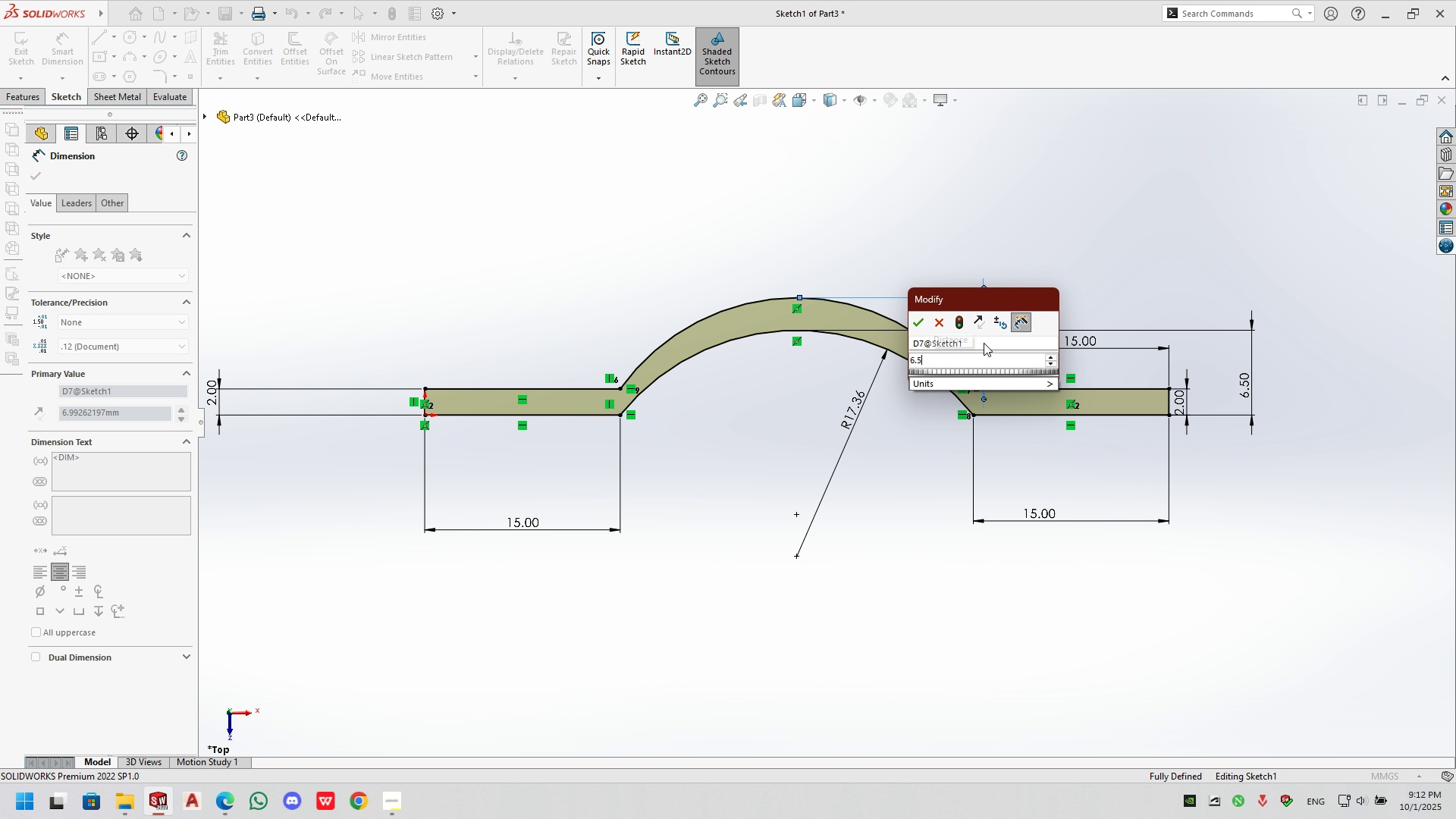 
key(NumpadEnter)
 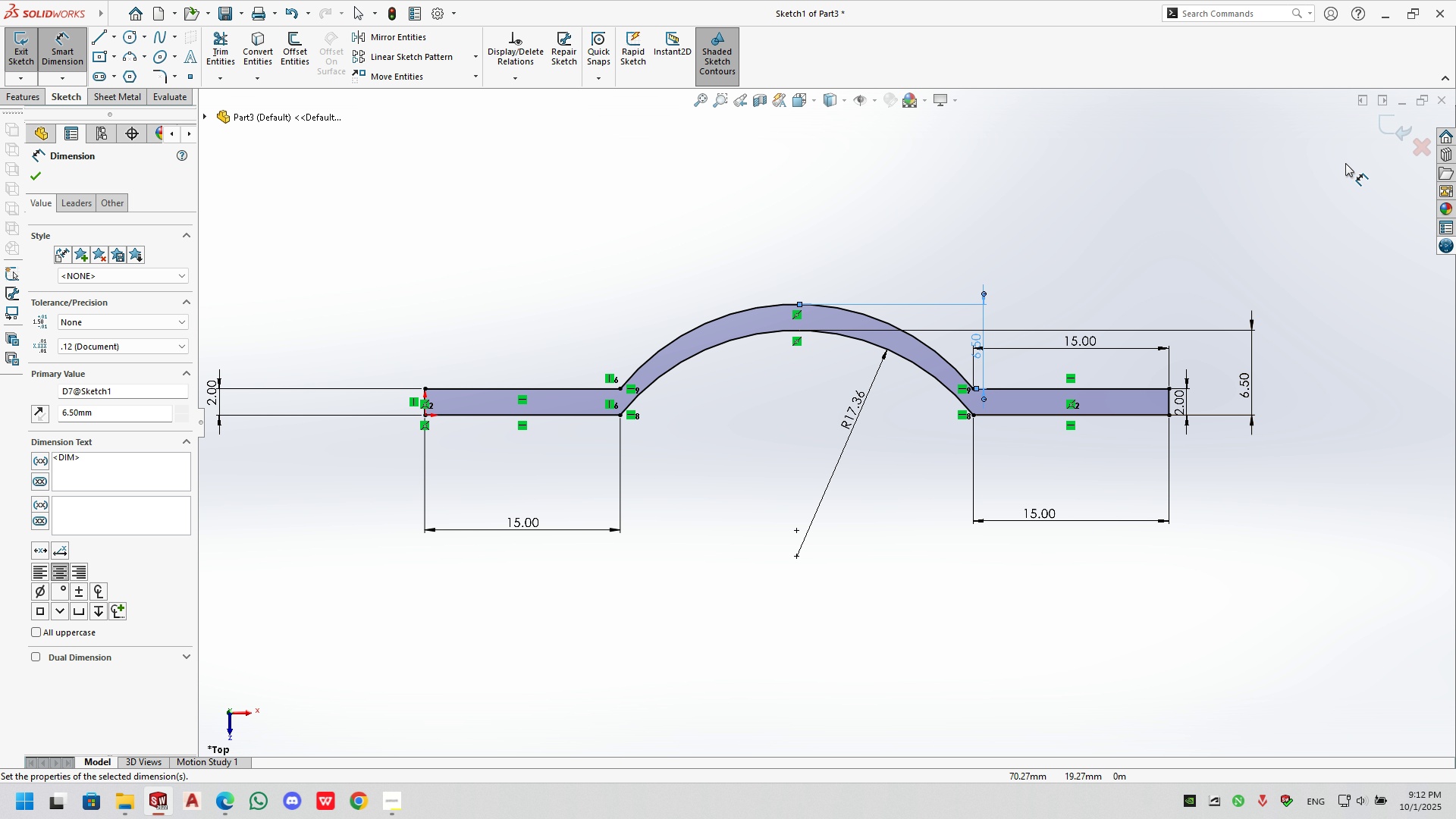 
left_click([1383, 127])
 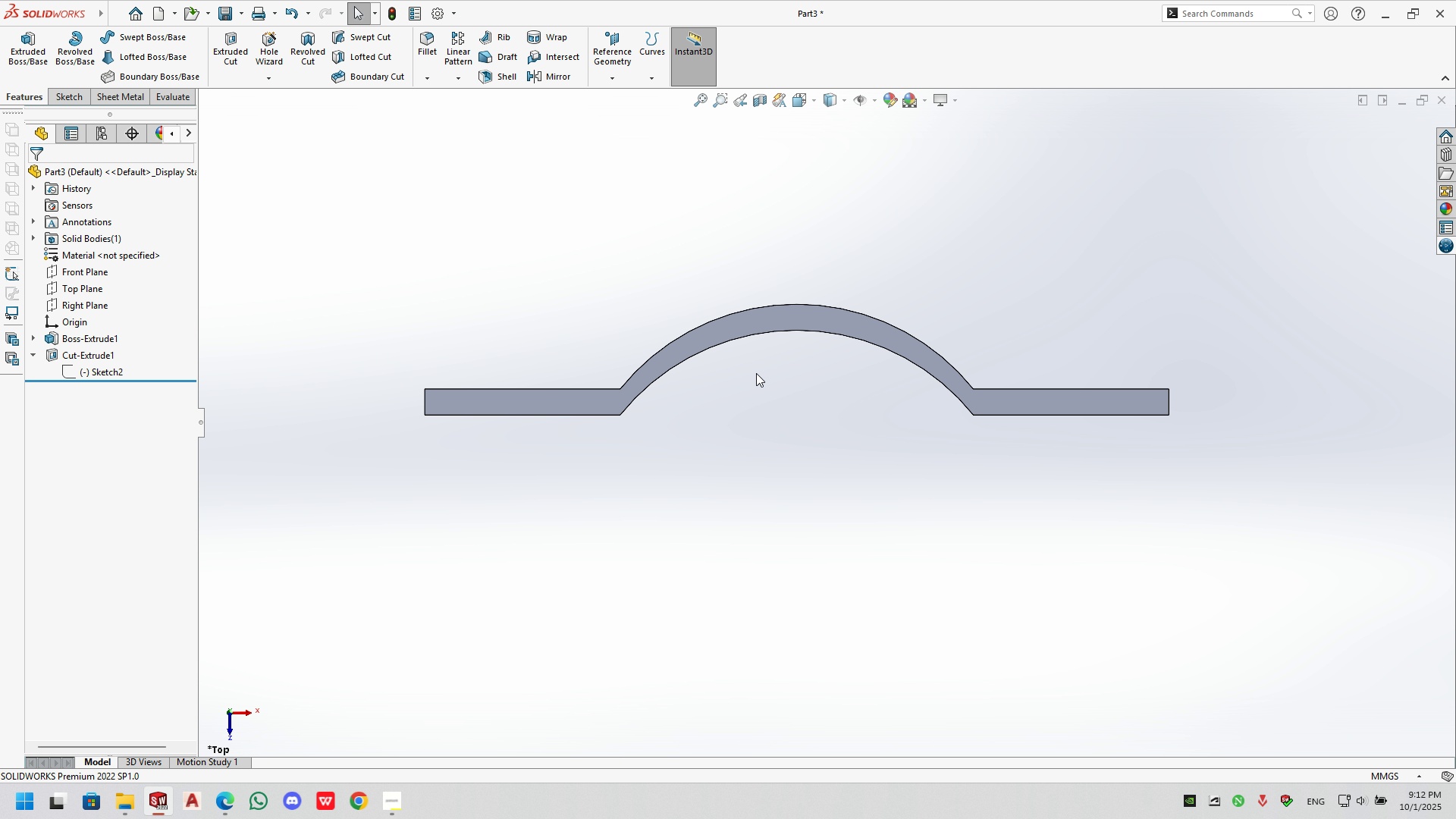 
scroll: coordinate [689, 388], scroll_direction: up, amount: 3.0
 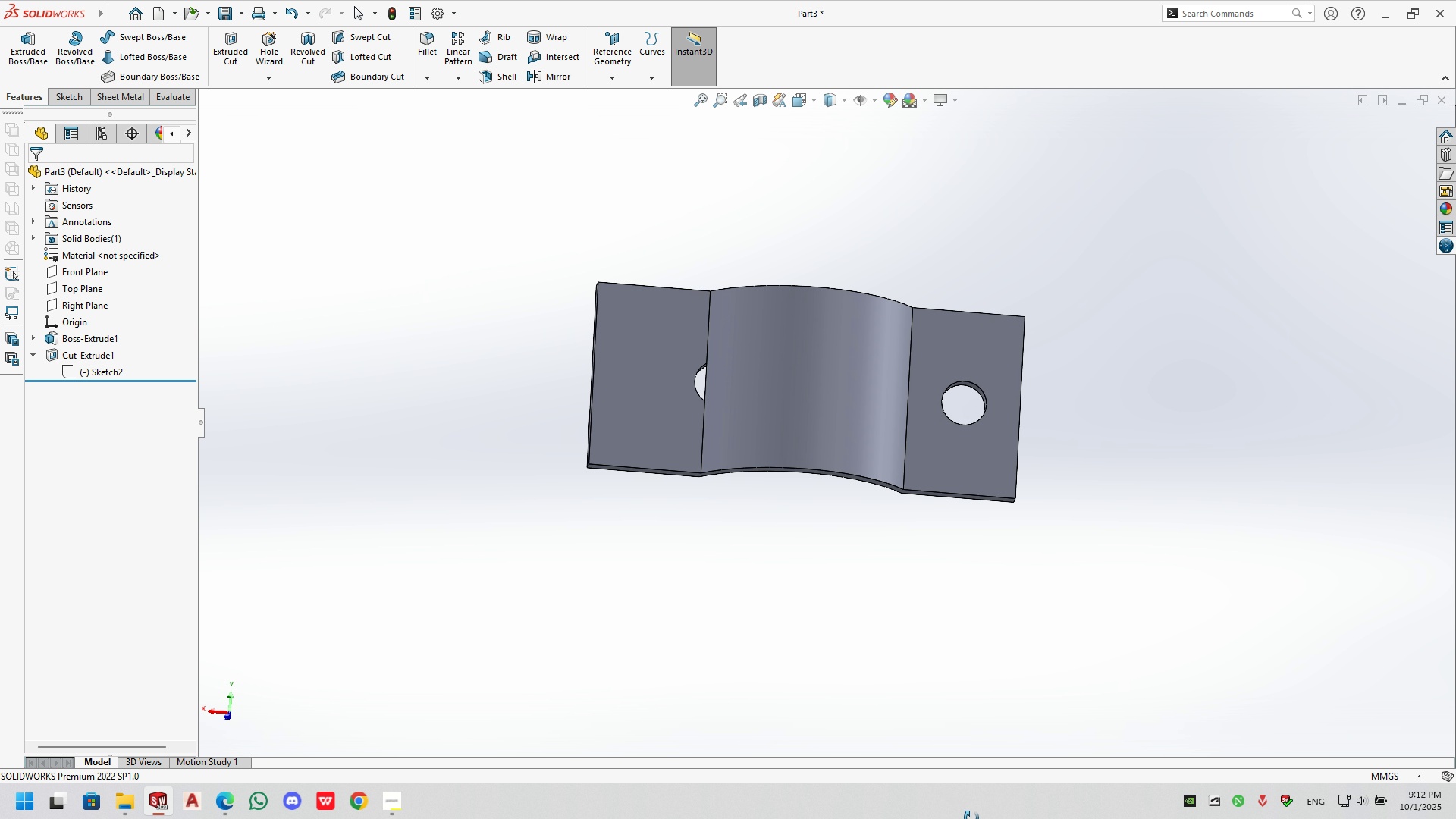 
wait(5.13)
 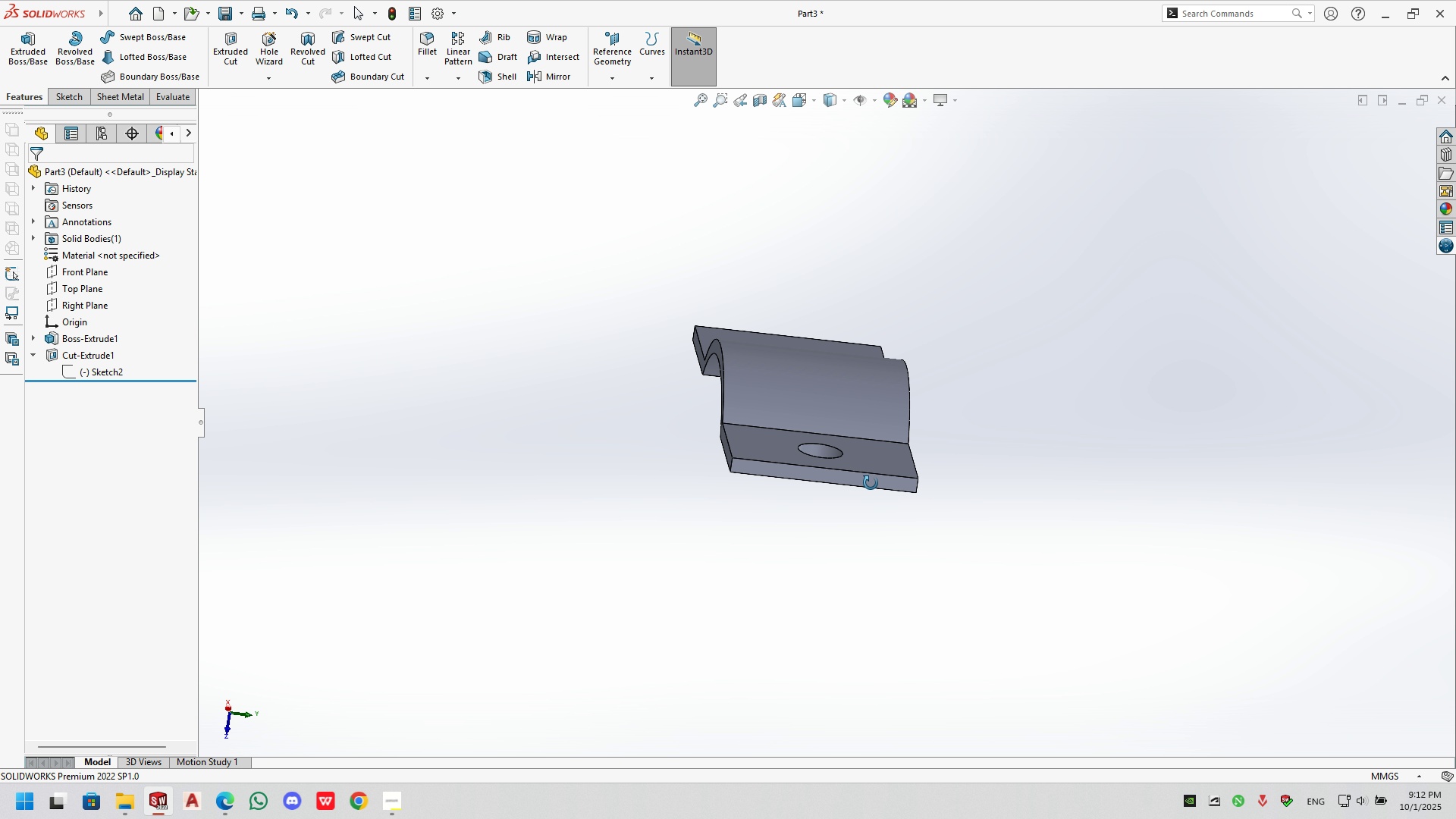 
left_click([68, 369])
 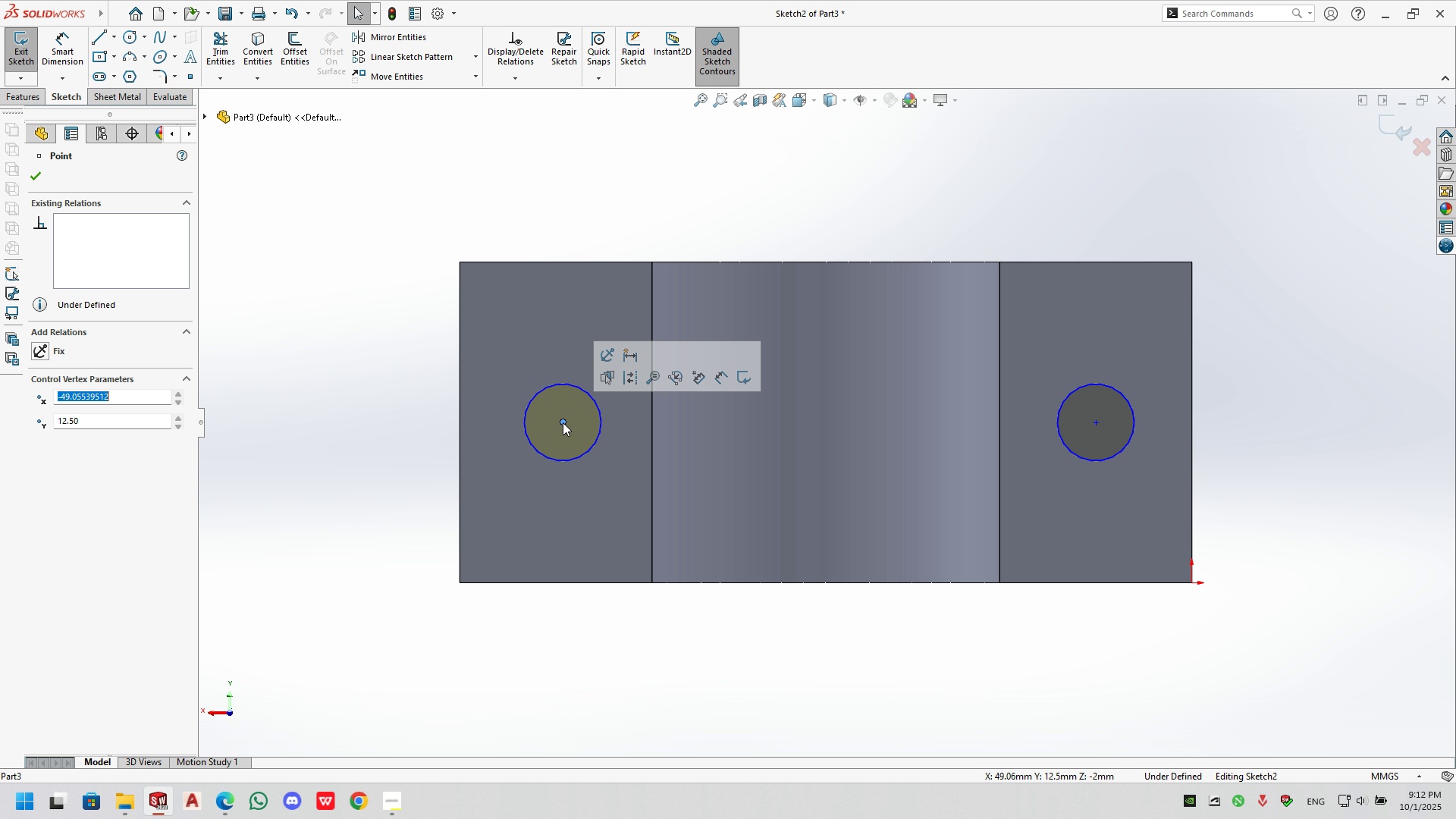 
wait(6.83)
 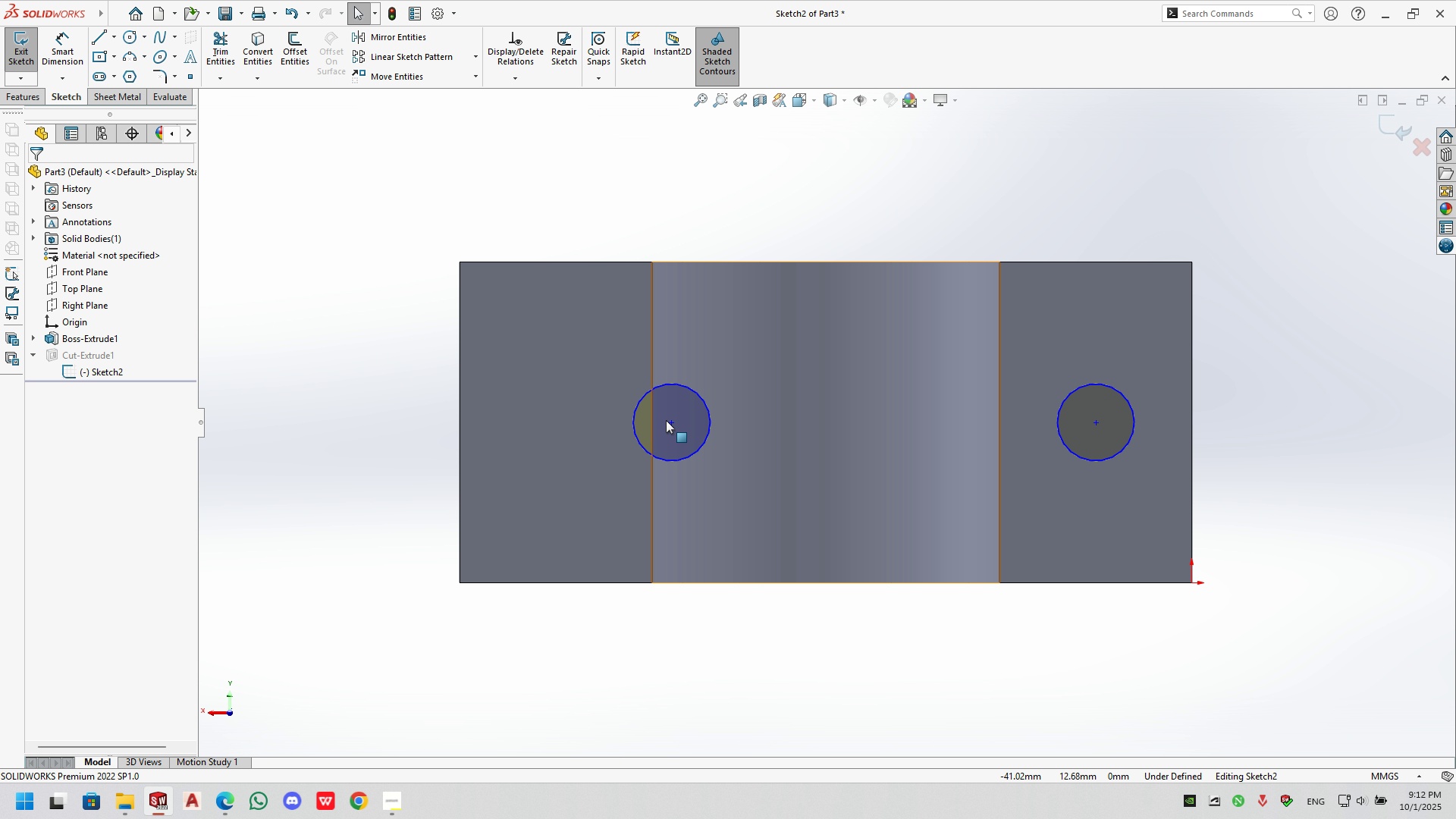 
left_click([34, 174])
 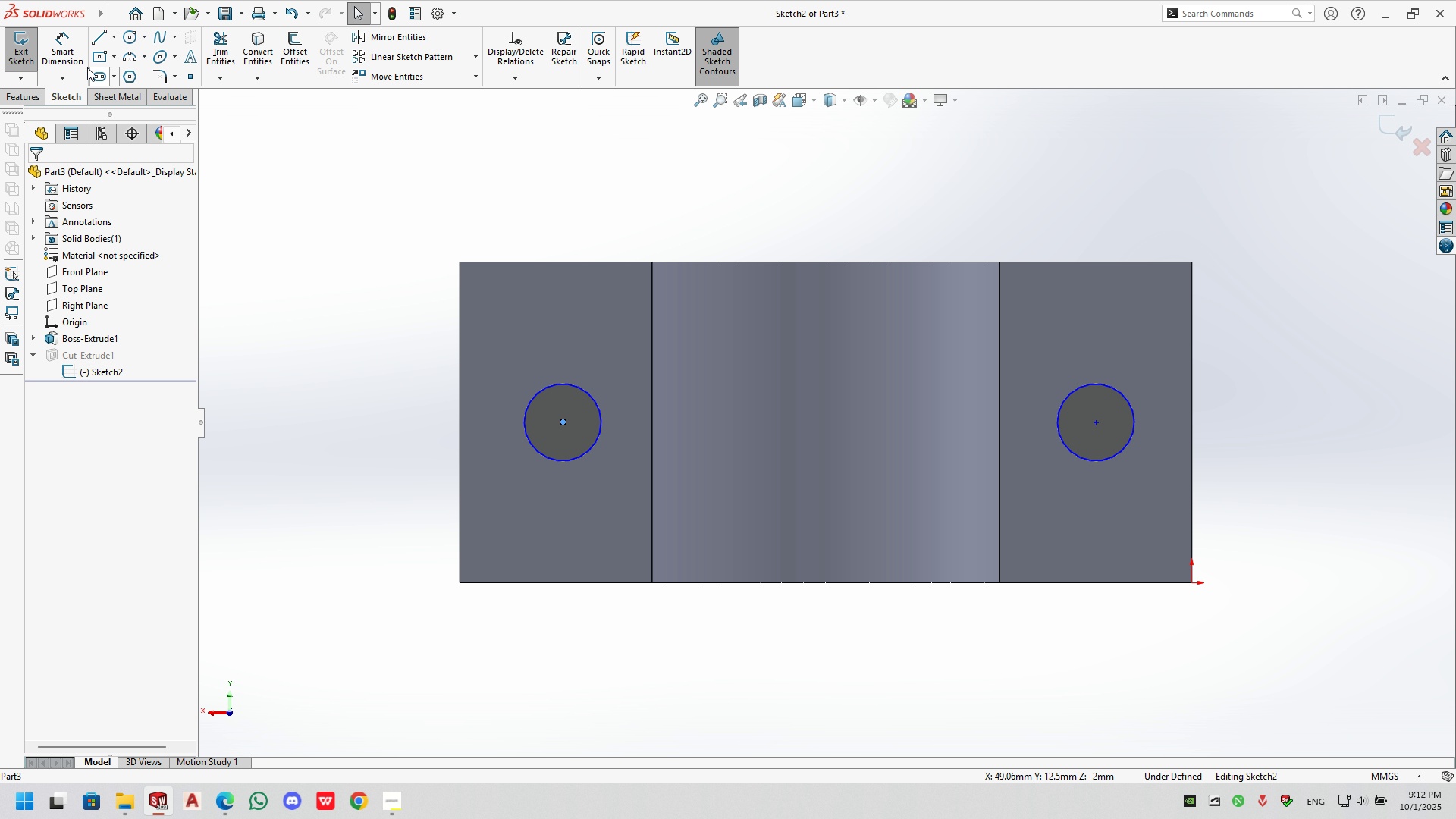 
left_click([63, 46])
 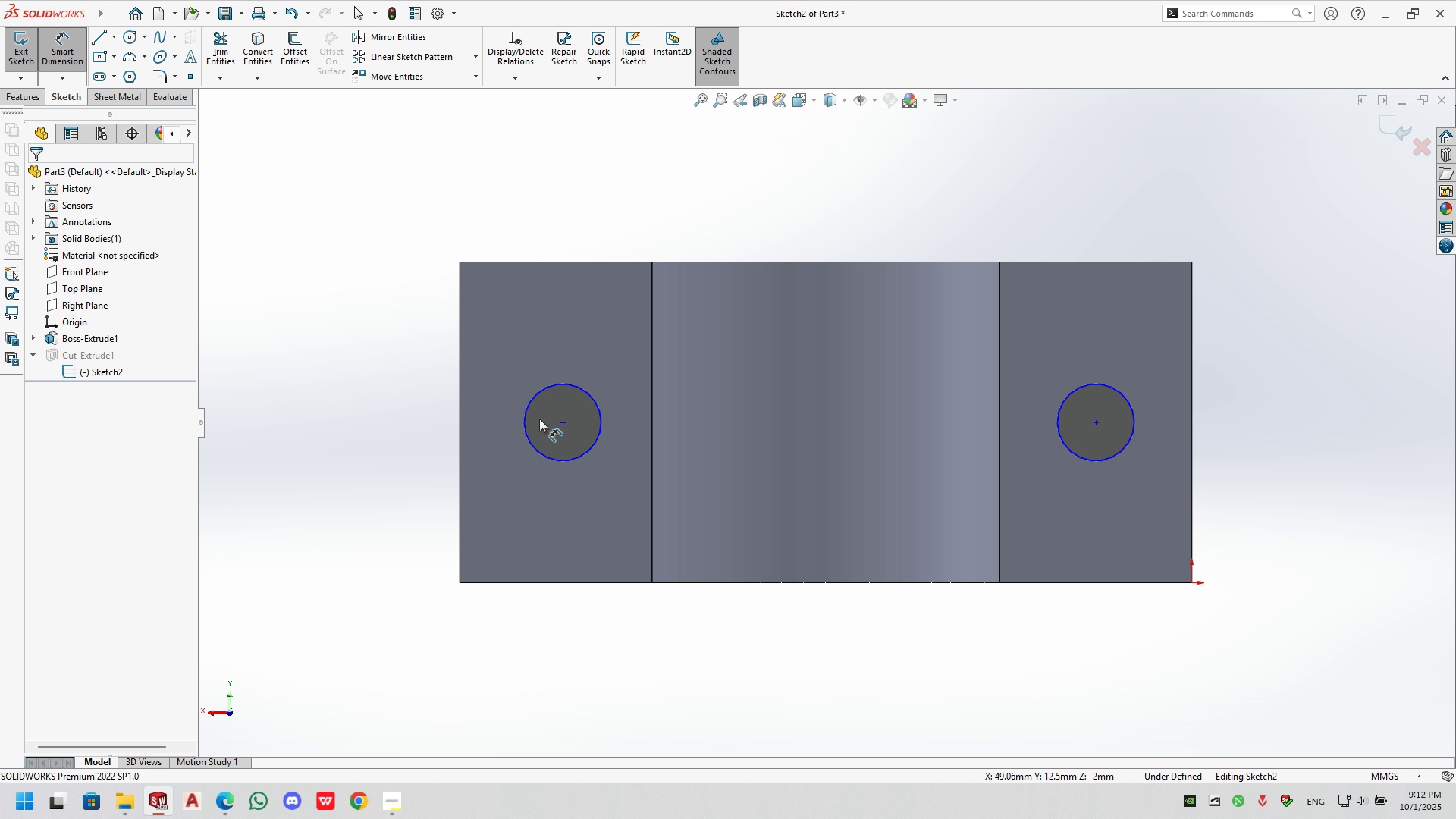 
key(Escape)
 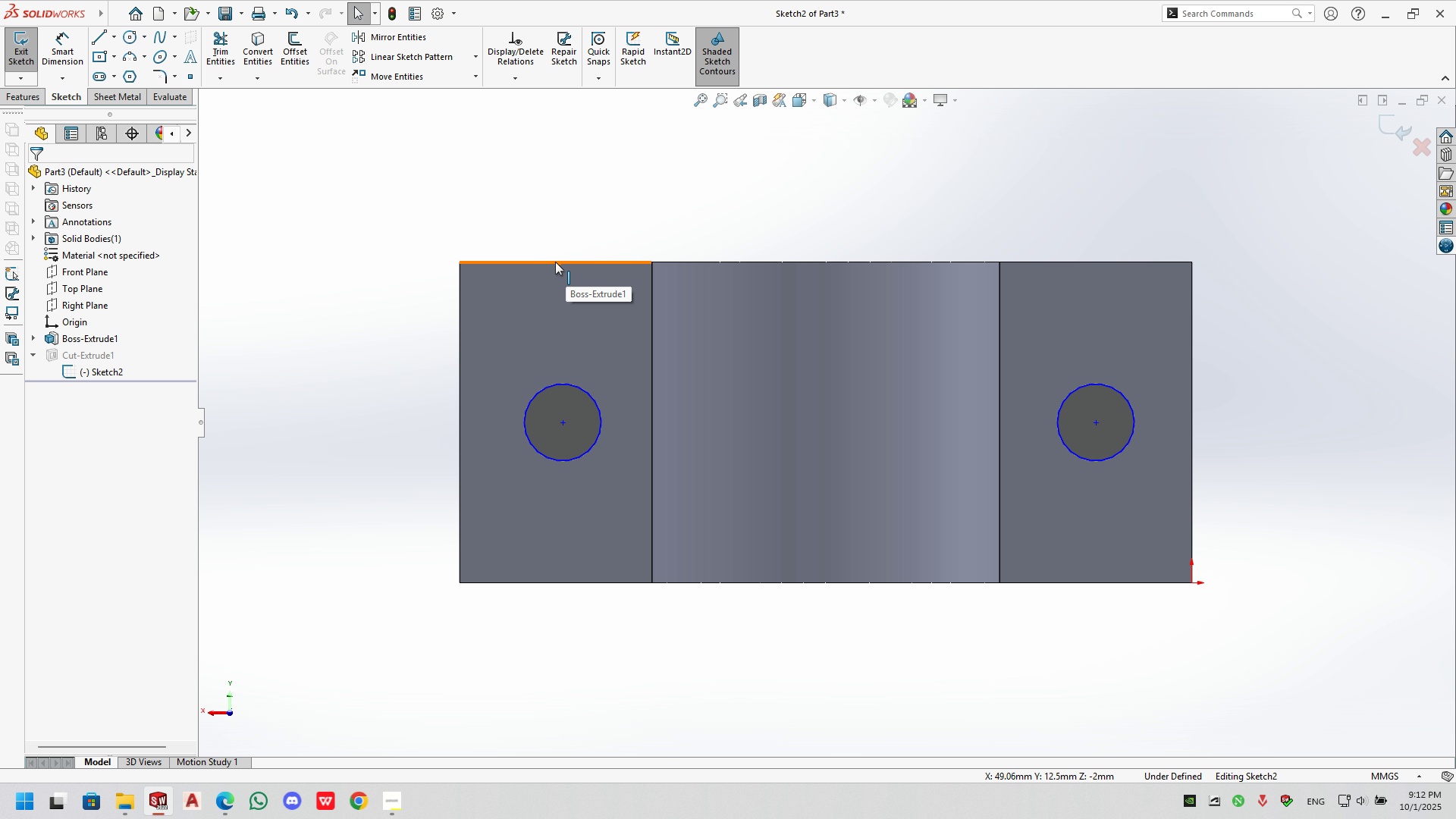 
left_click([555, 262])
 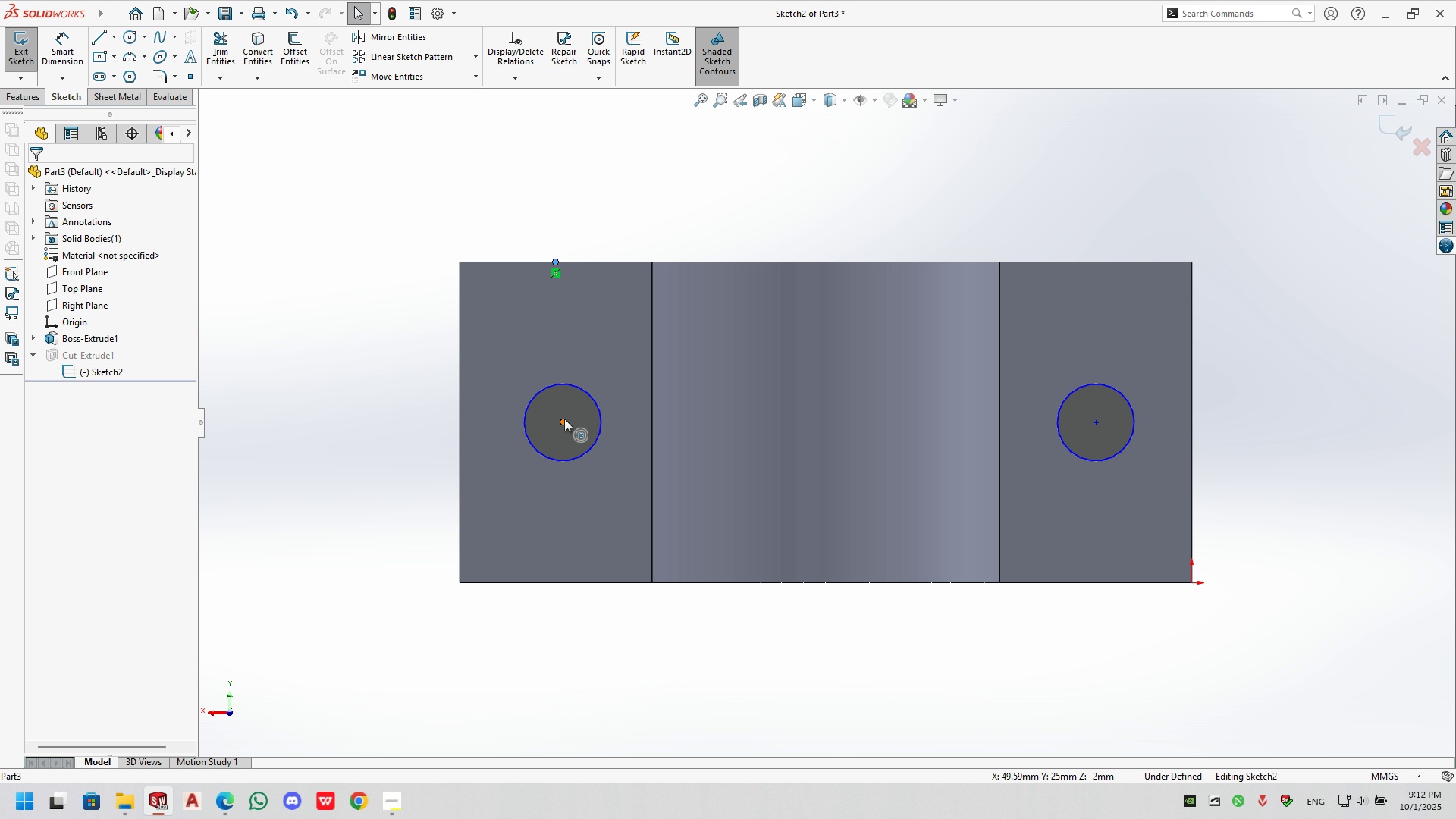 
hold_key(key=ControlLeft, duration=0.9)
left_click([563, 425])
 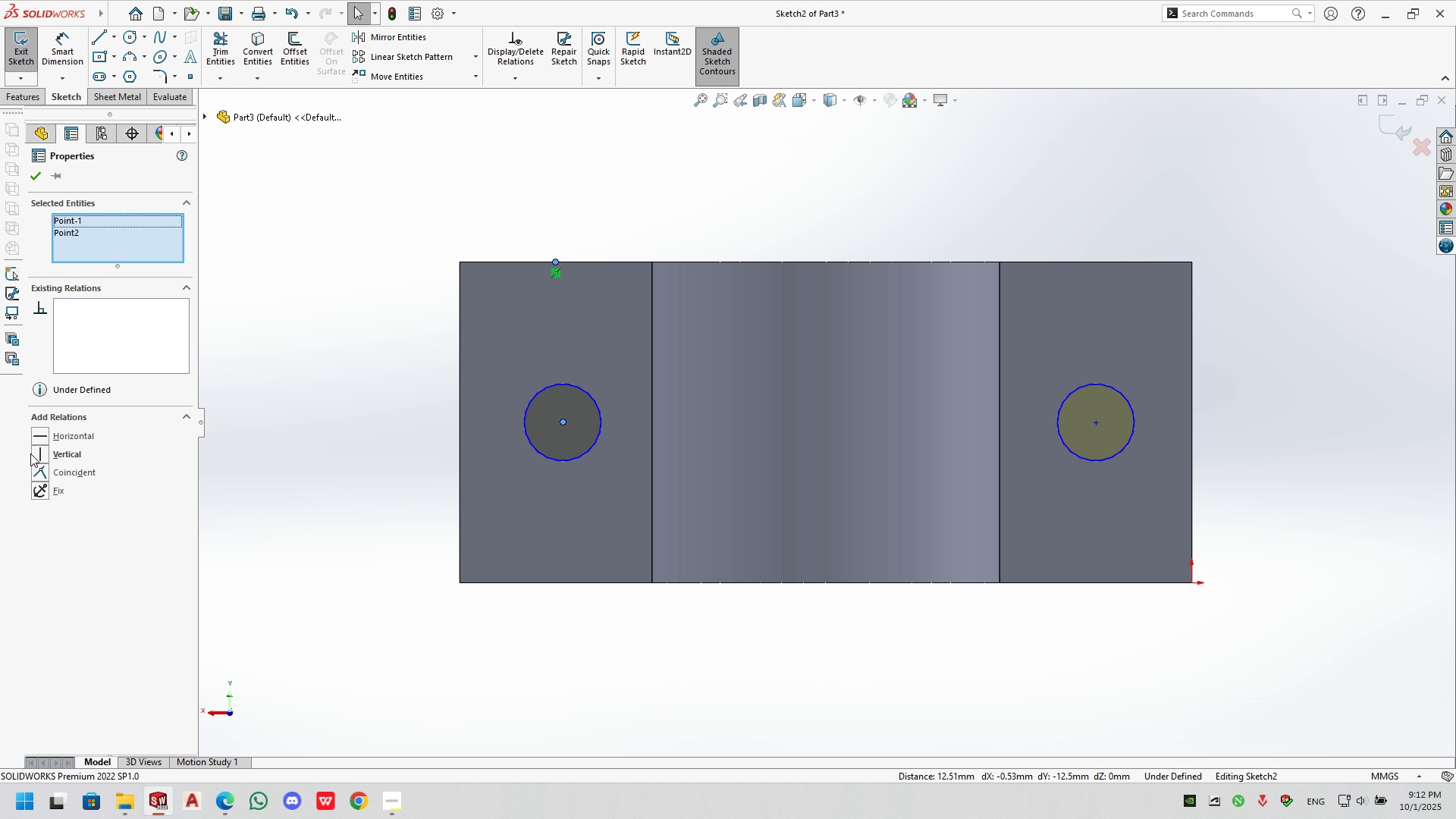 
left_click([40, 453])
 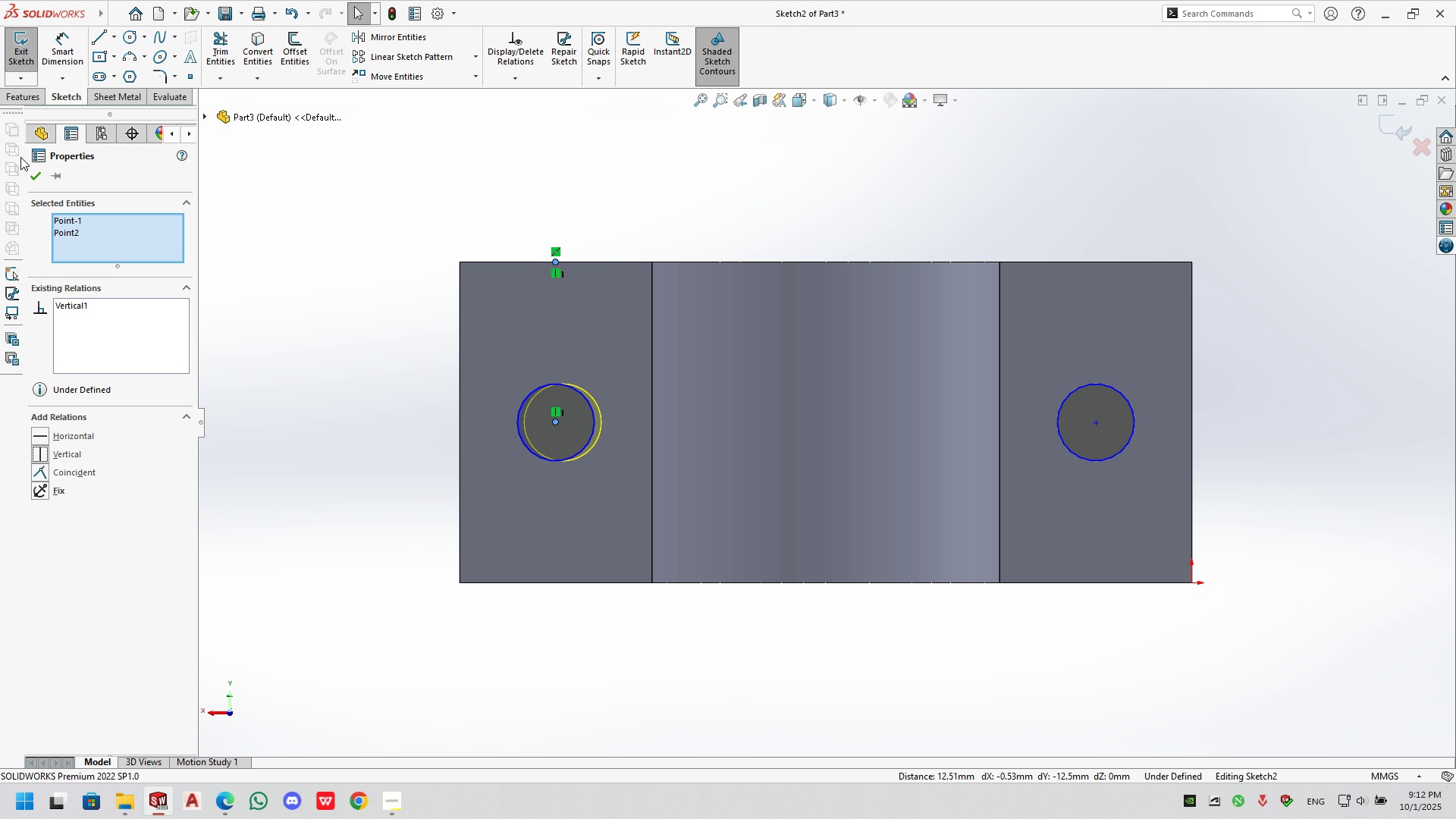 
mouse_move([45, 179])
 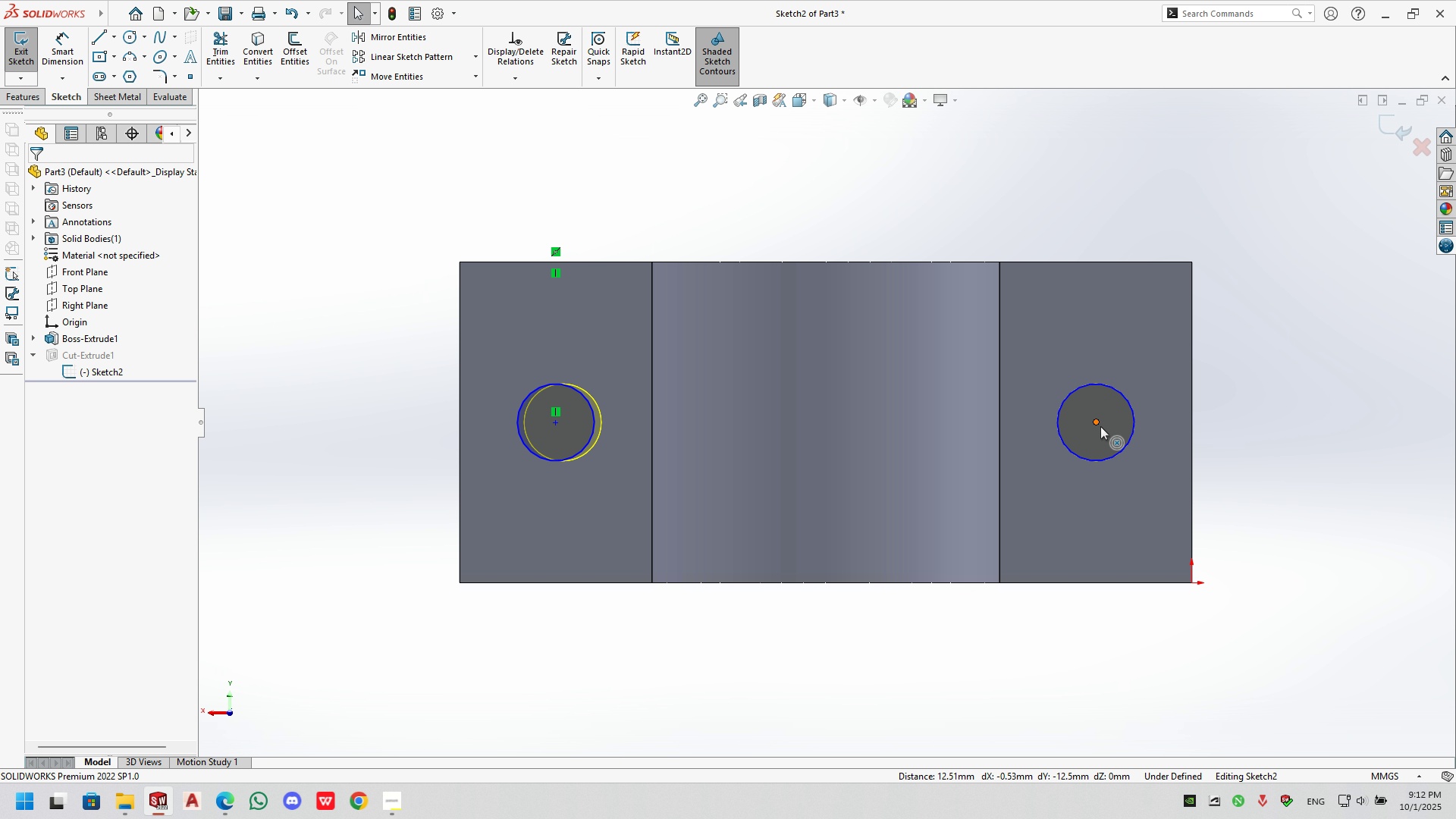 
left_click([1097, 422])
 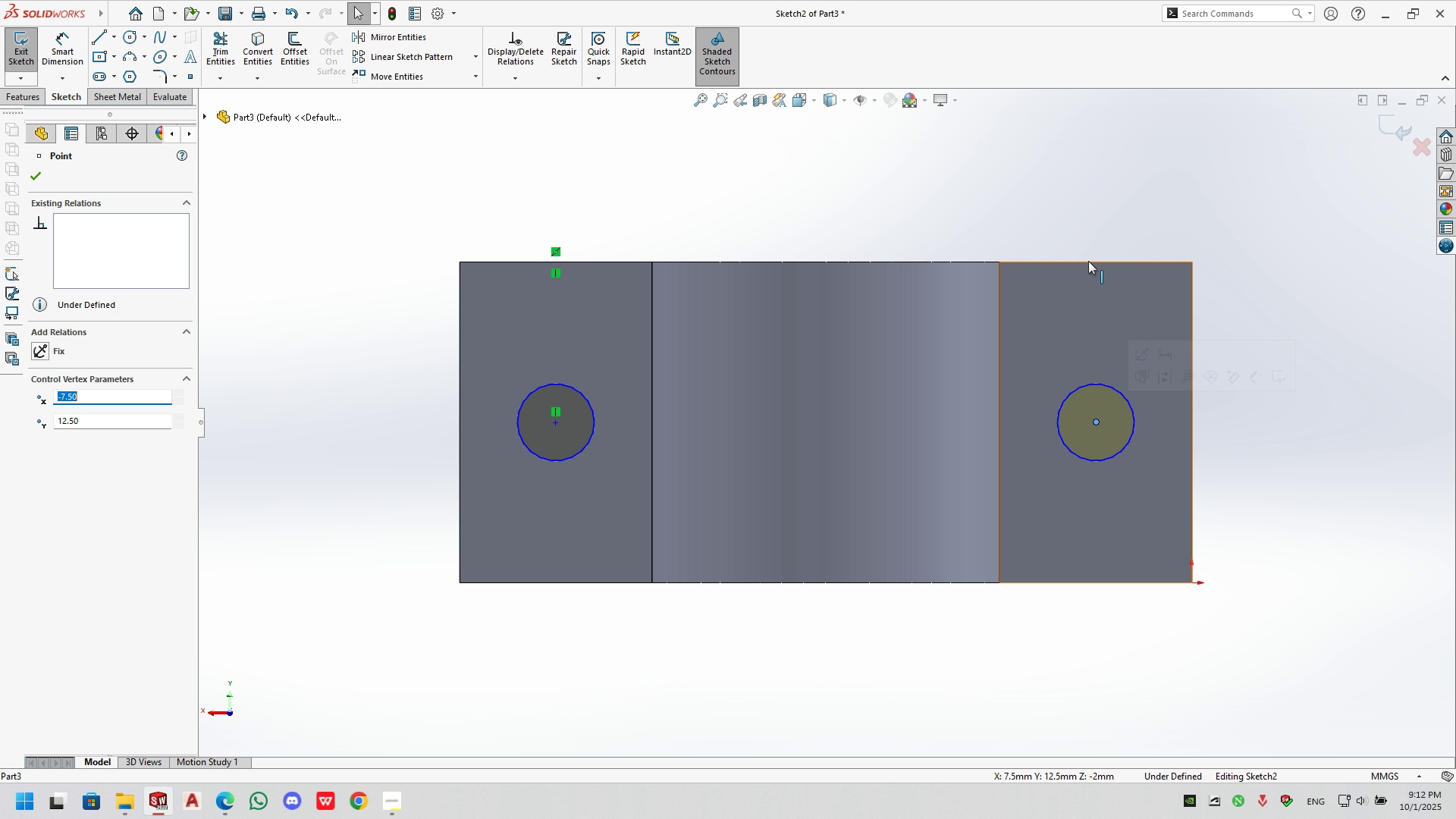 
hold_key(key=ControlLeft, duration=0.82)
 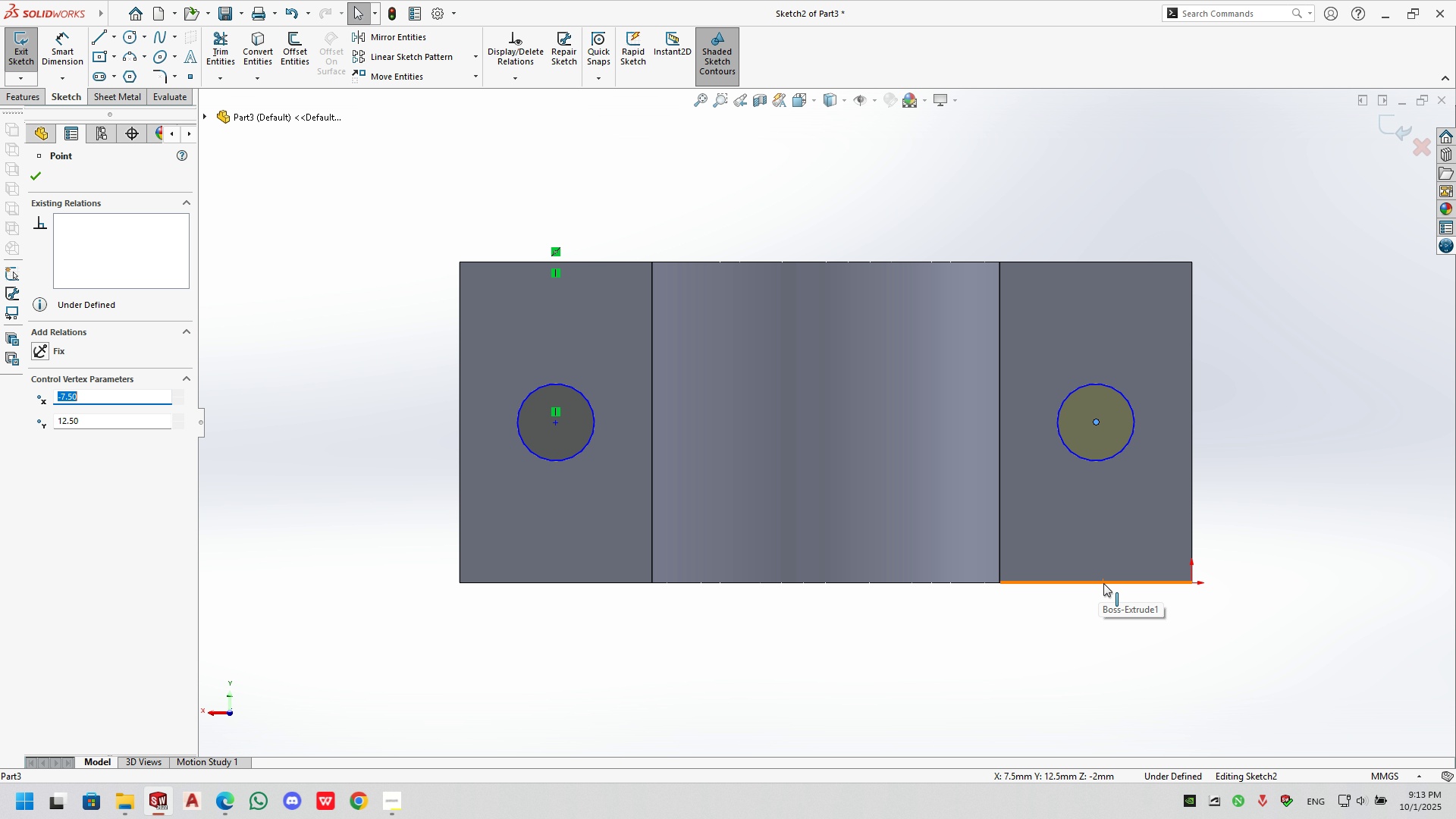 
wait(9.33)
 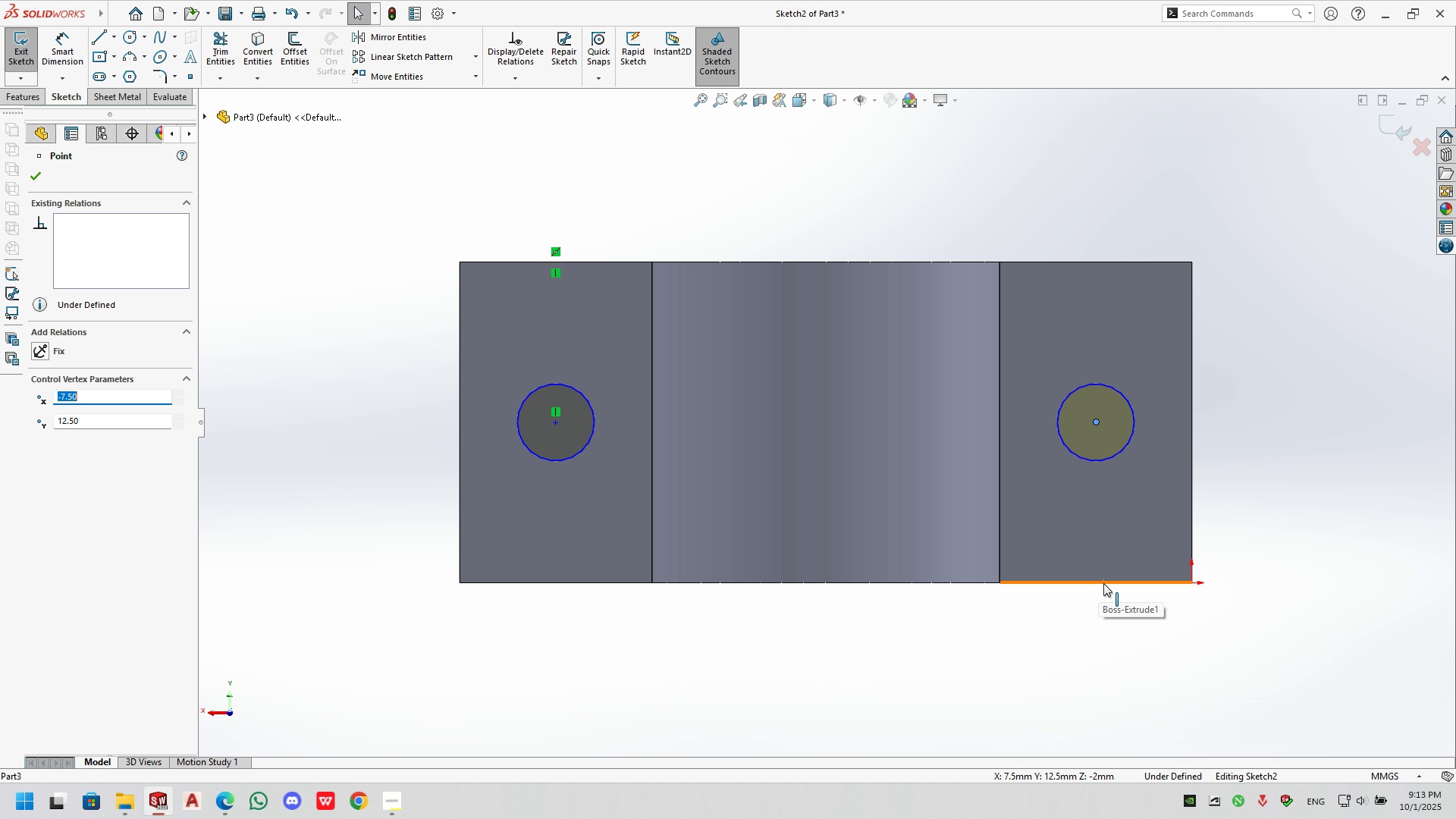 
left_click([32, 179])
 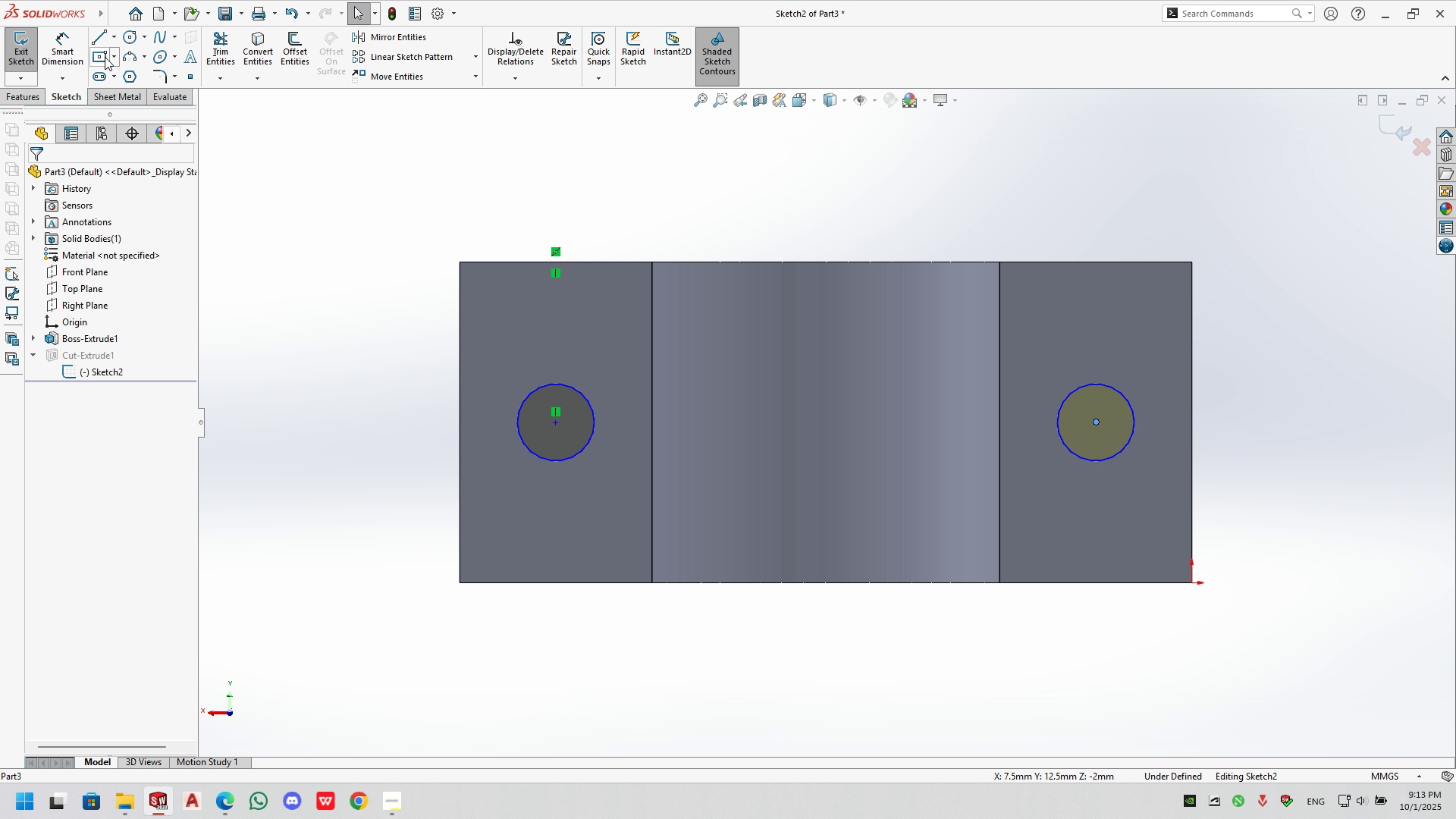 
left_click([61, 37])
 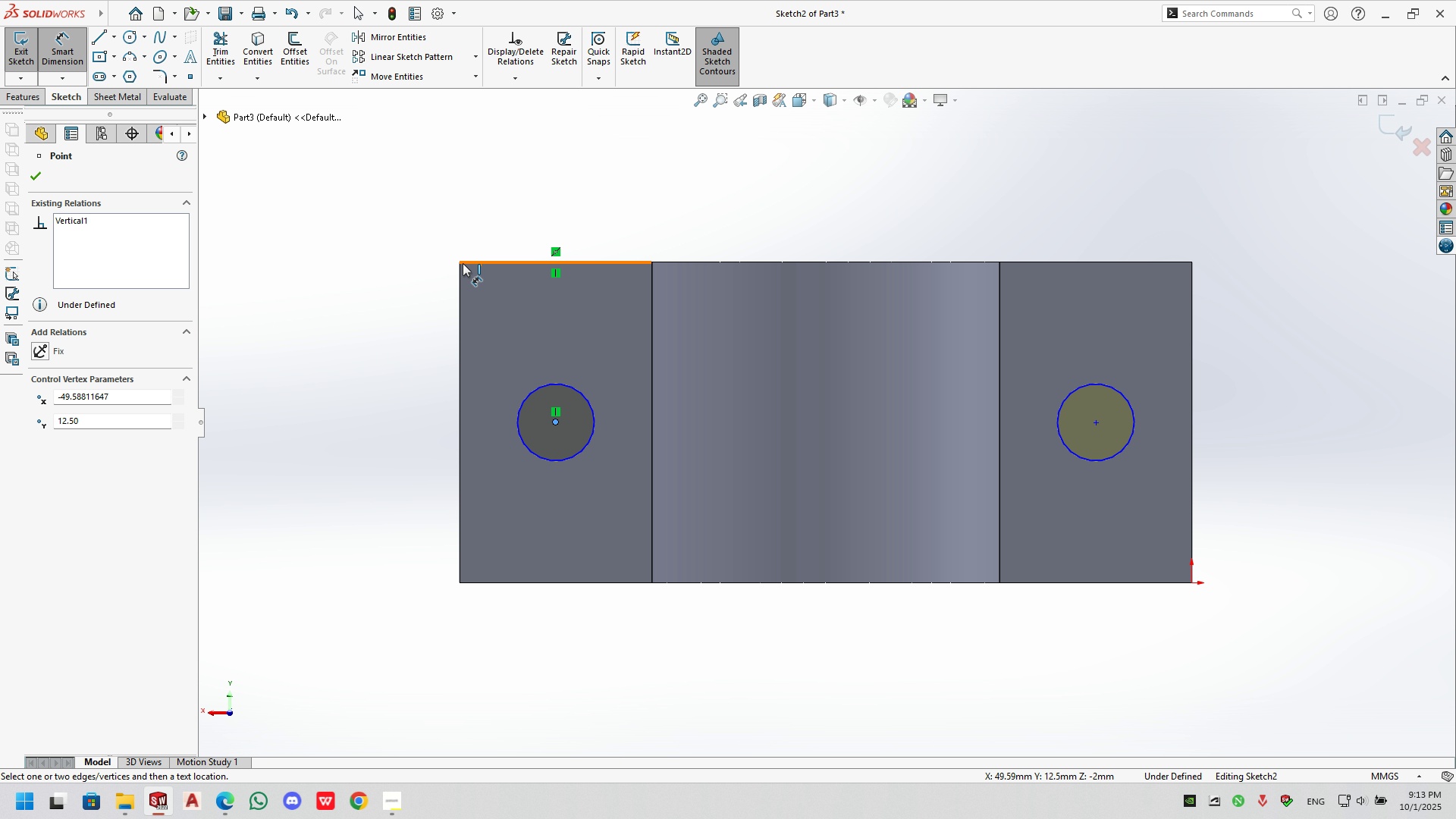 
left_click([461, 263])
 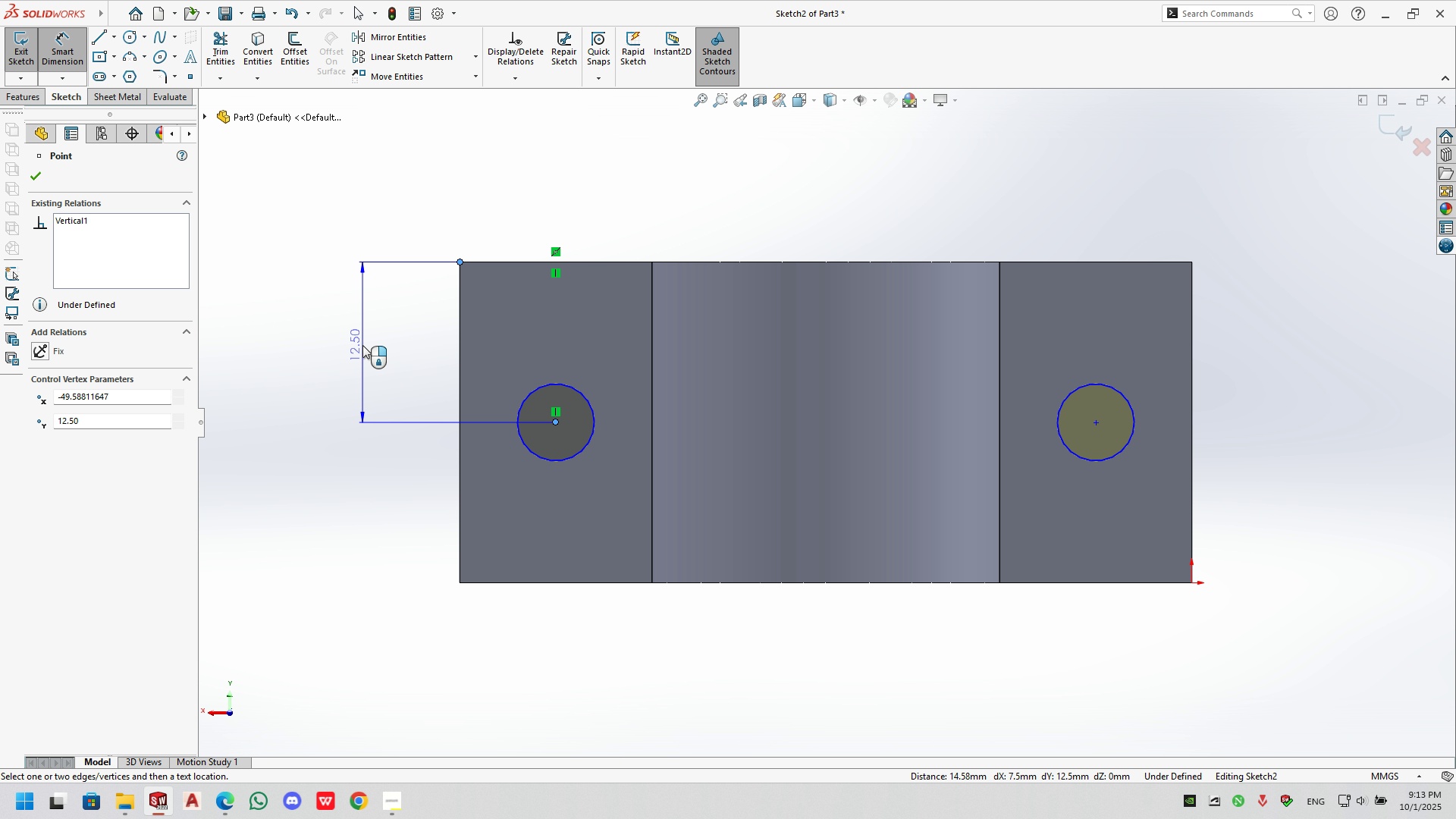 
left_click([363, 345])
 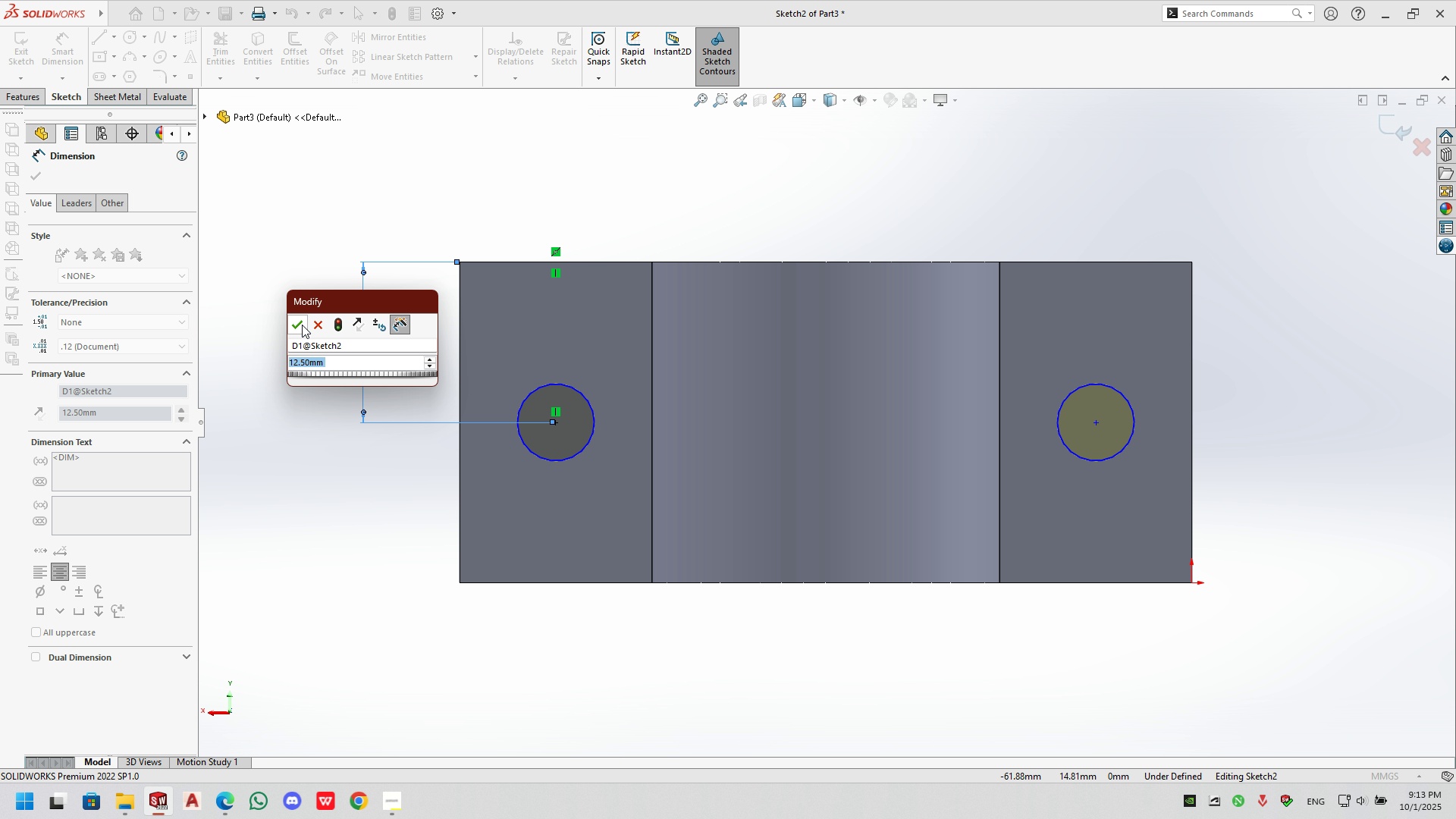 
left_click([301, 323])
 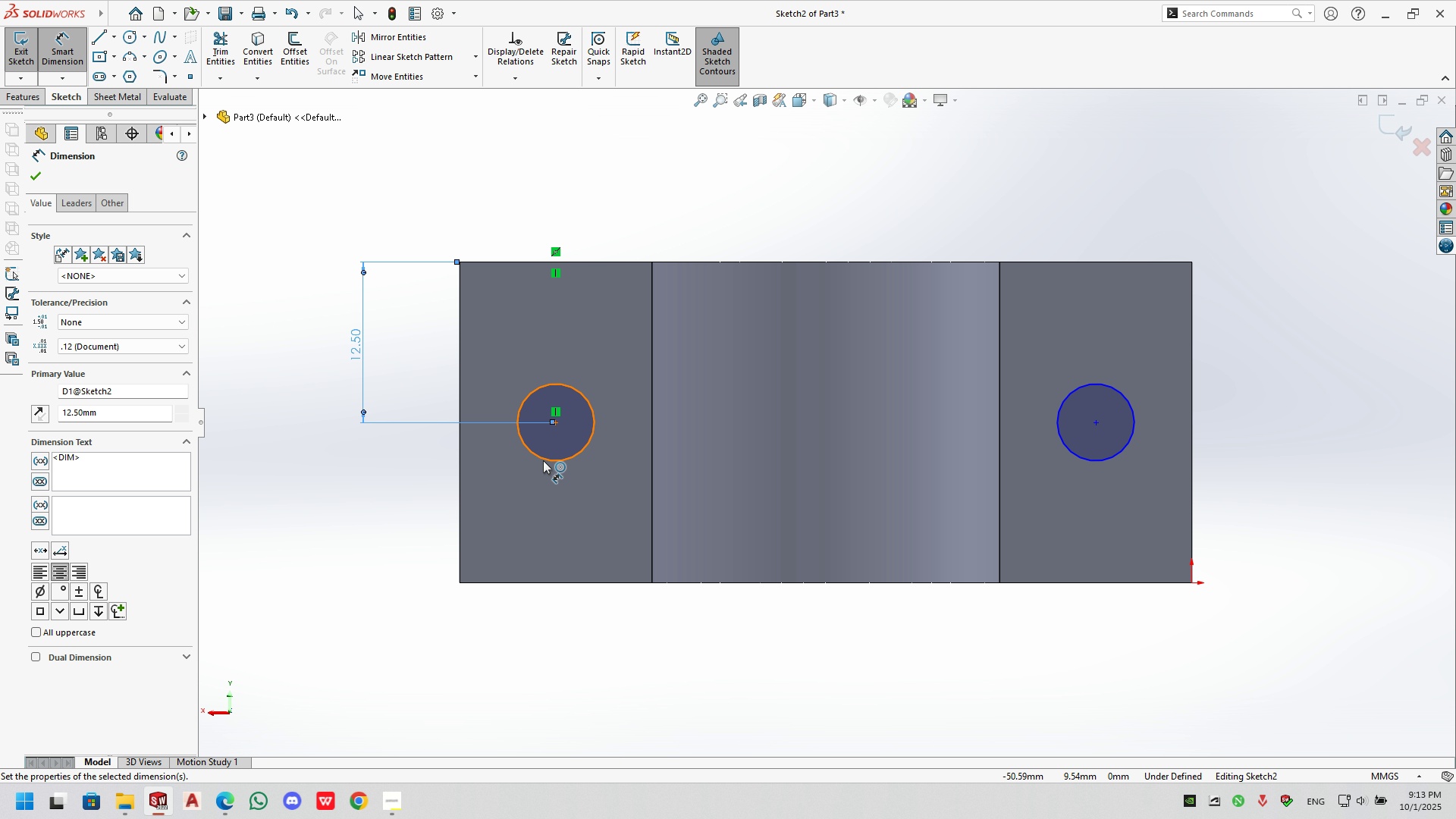 
left_click([543, 460])
 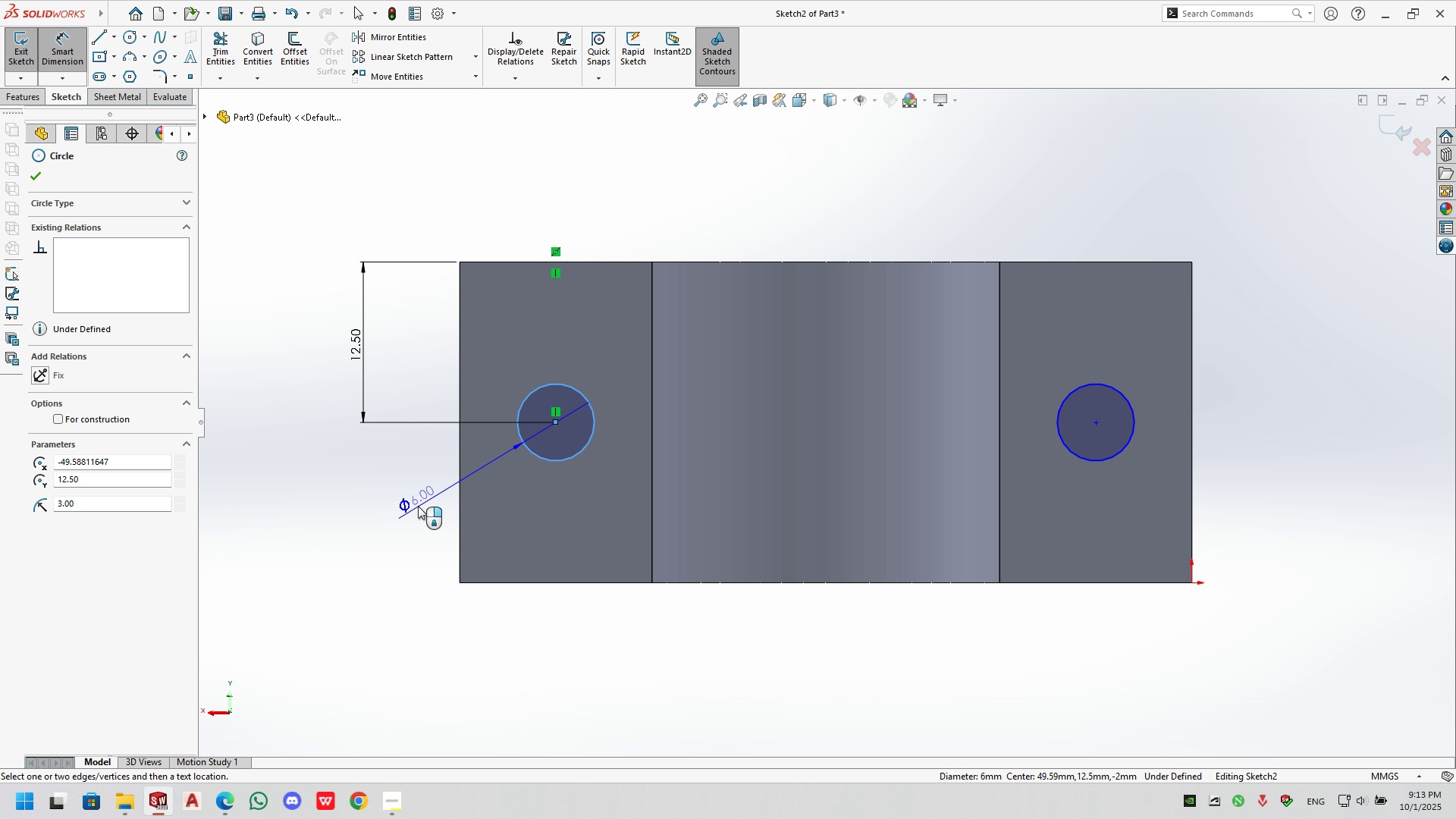 
left_click([418, 506])
 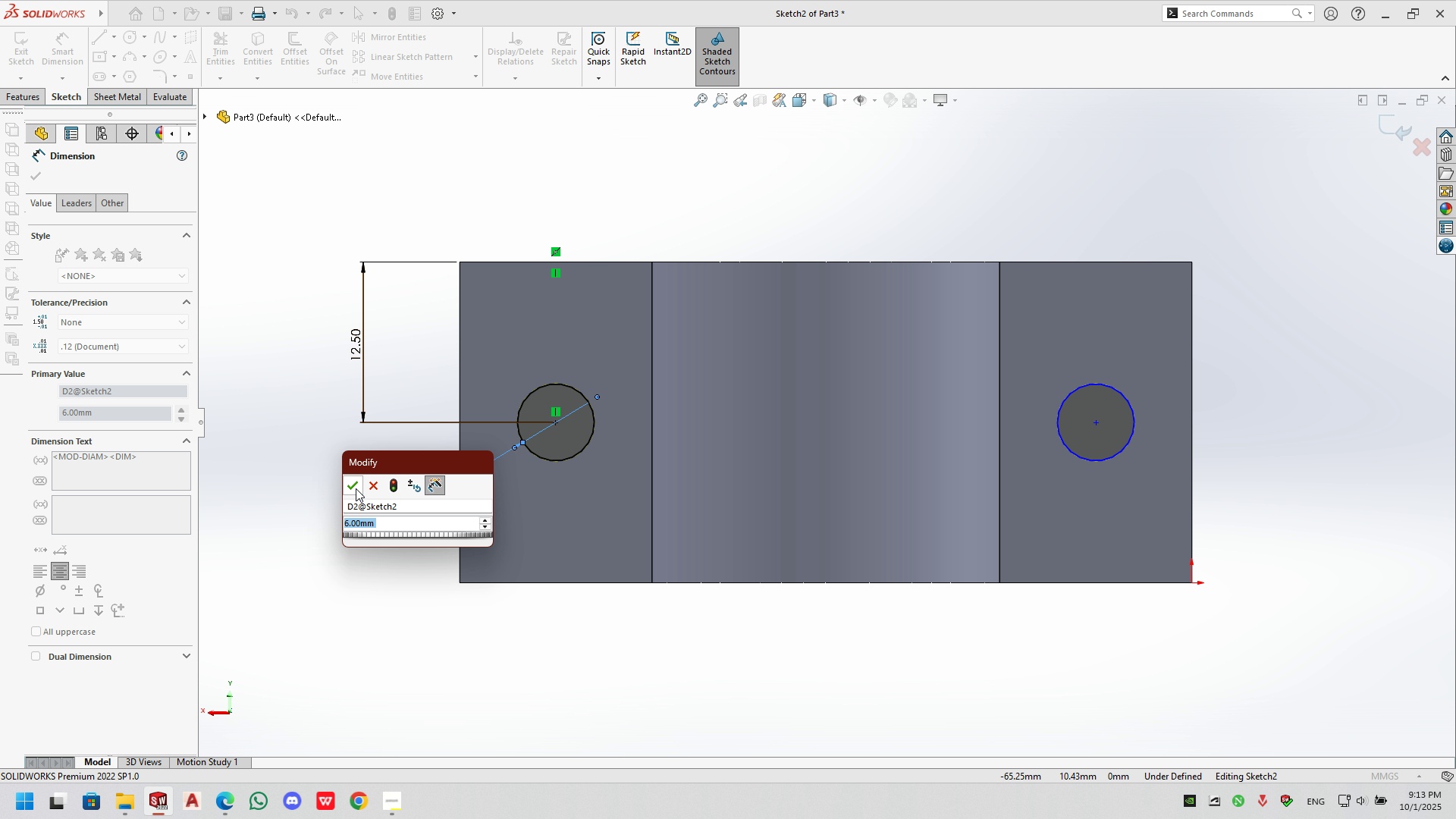 
left_click([350, 485])
 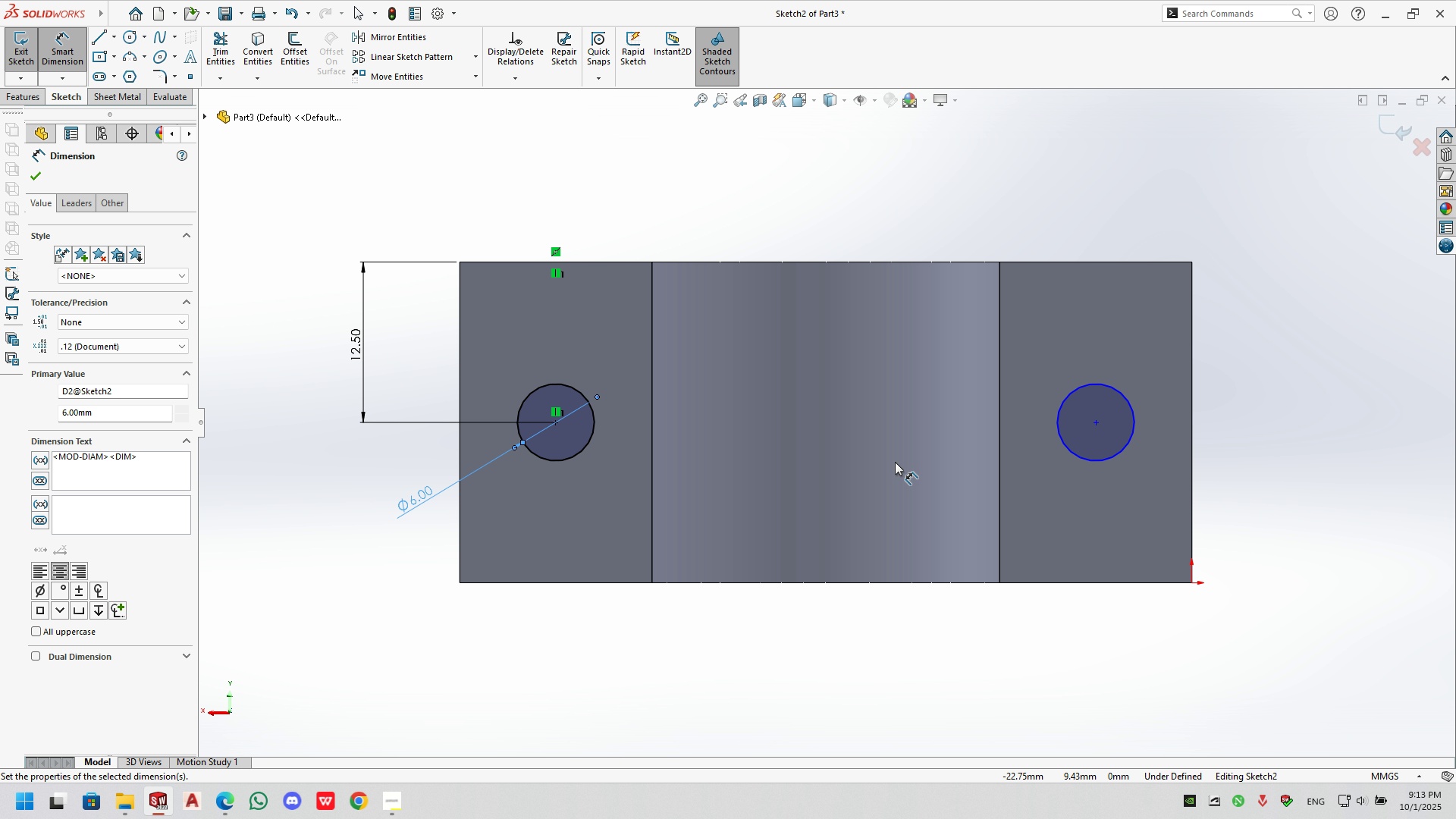 
hold_key(key=Escape, duration=0.42)
 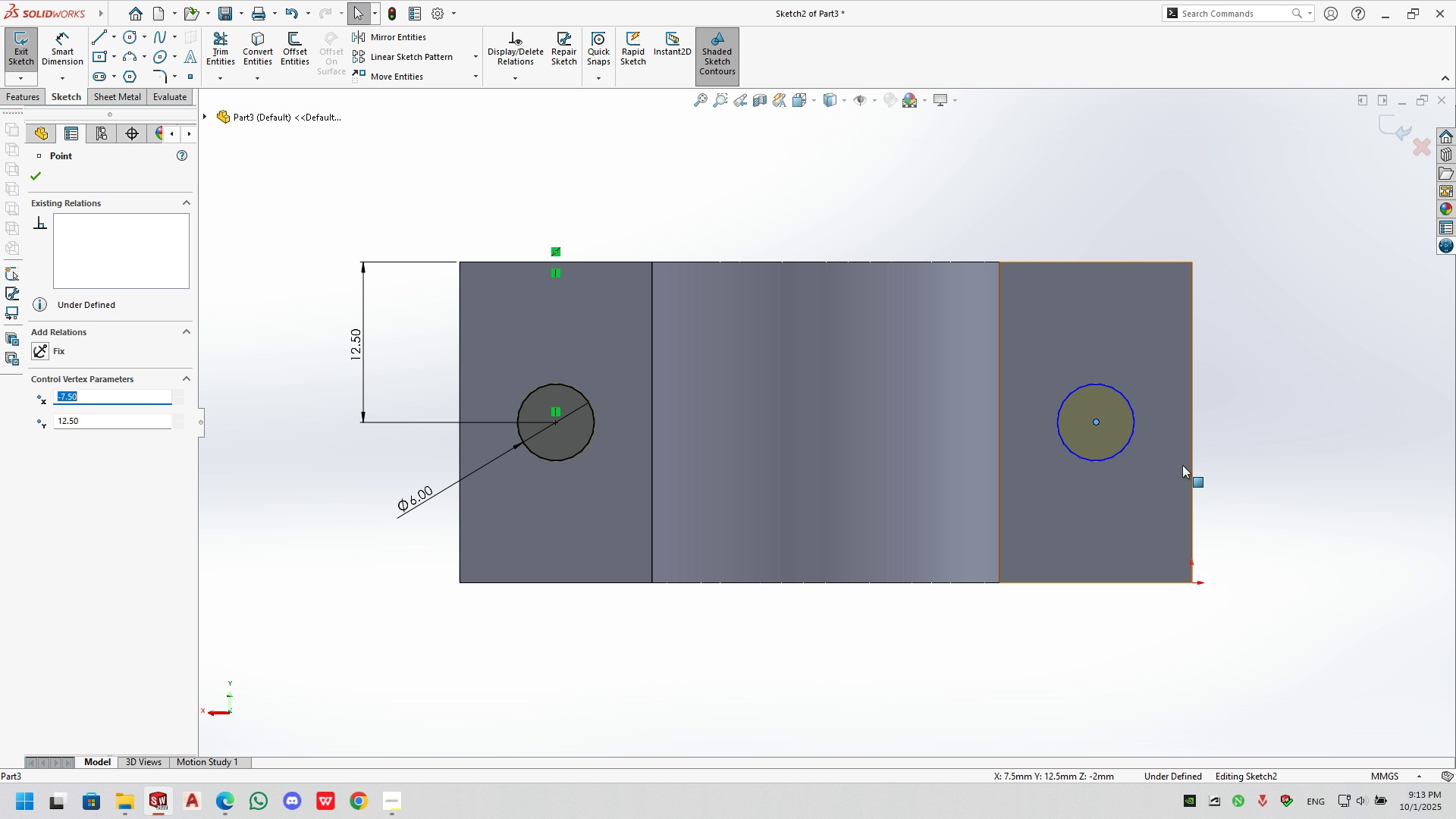 
hold_key(key=ControlLeft, duration=0.87)
left_click([576, 457])
 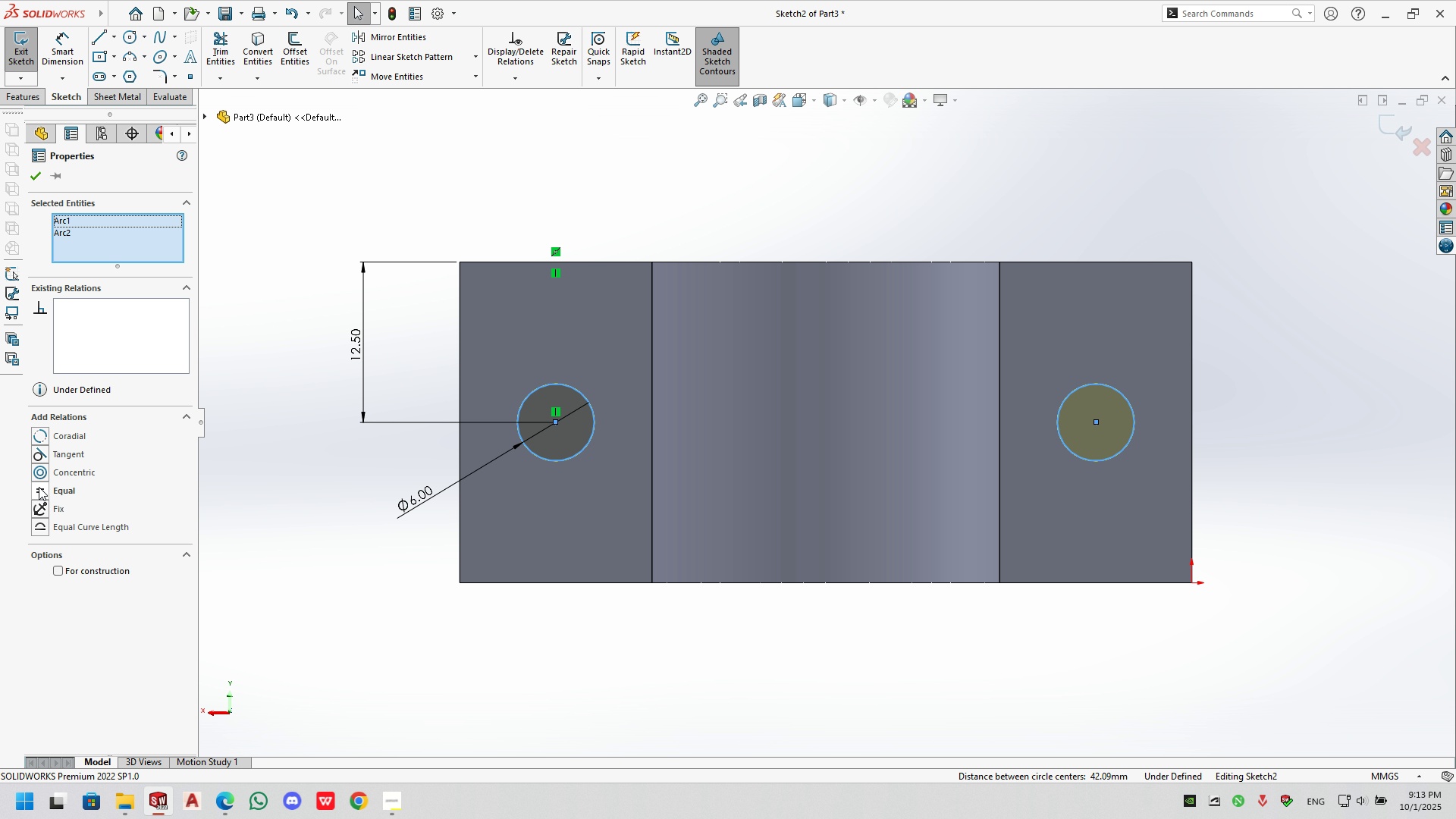 
left_click([41, 490])
 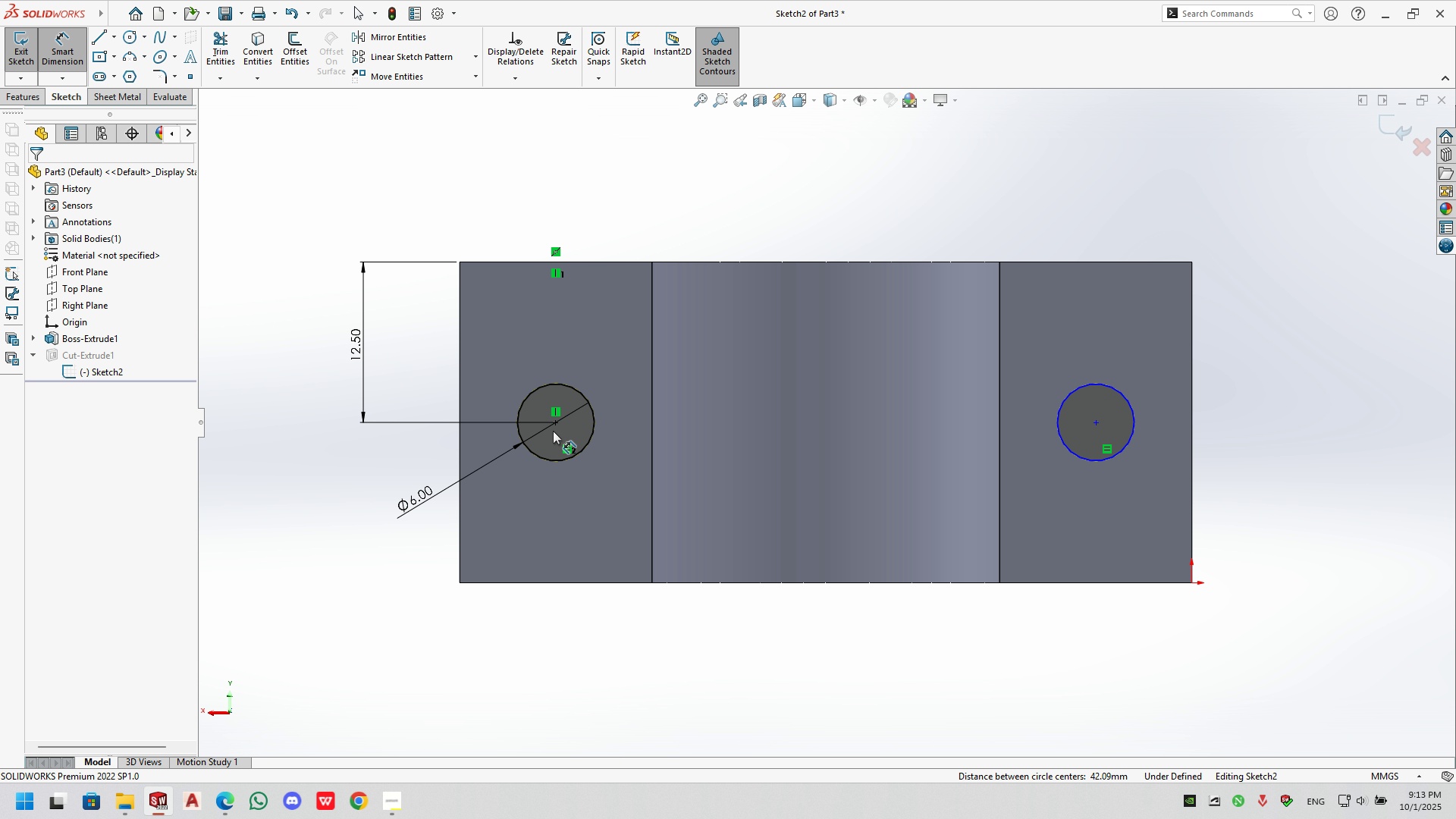 
left_click([557, 419])
 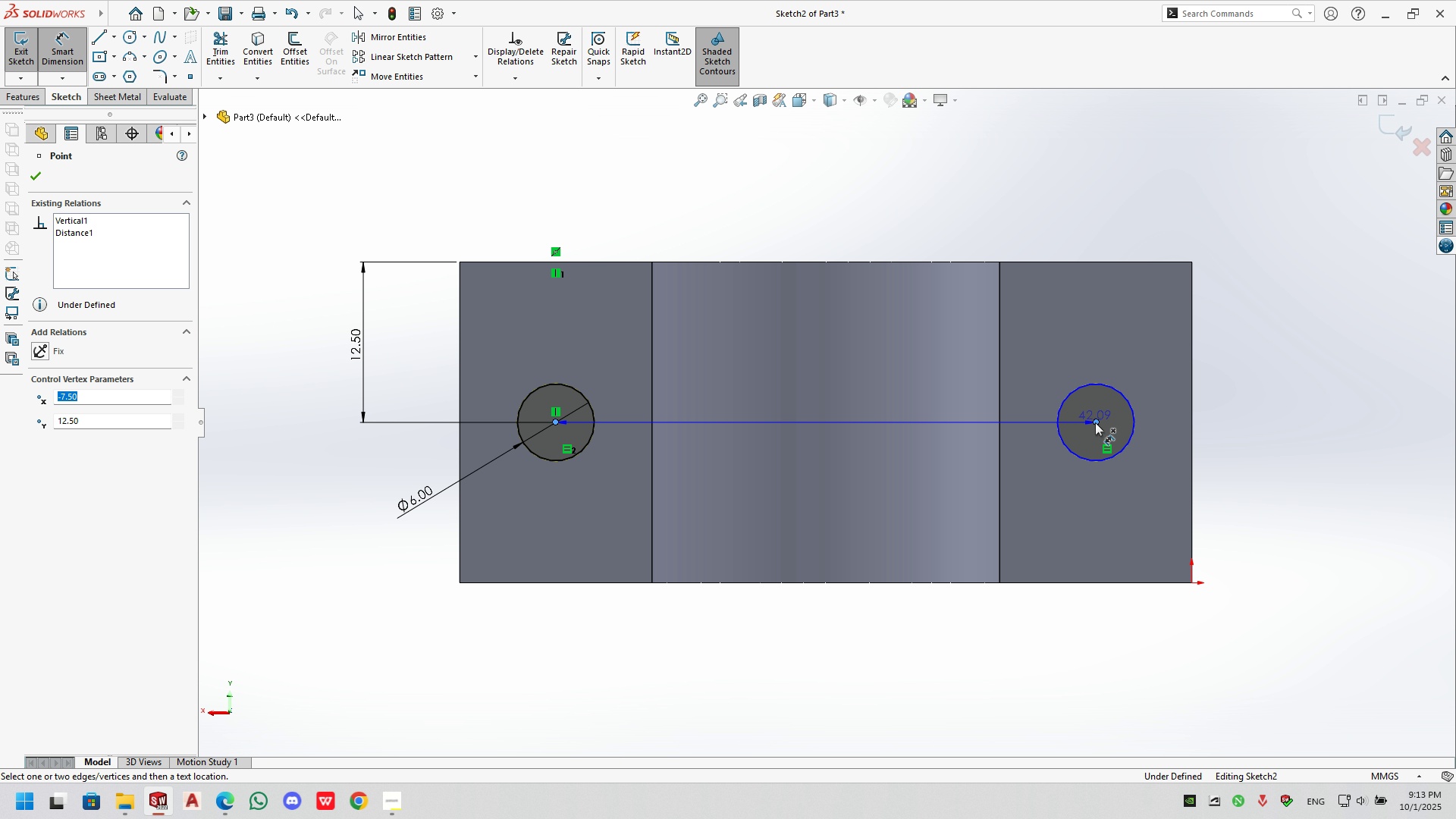 
left_click([1095, 422])
 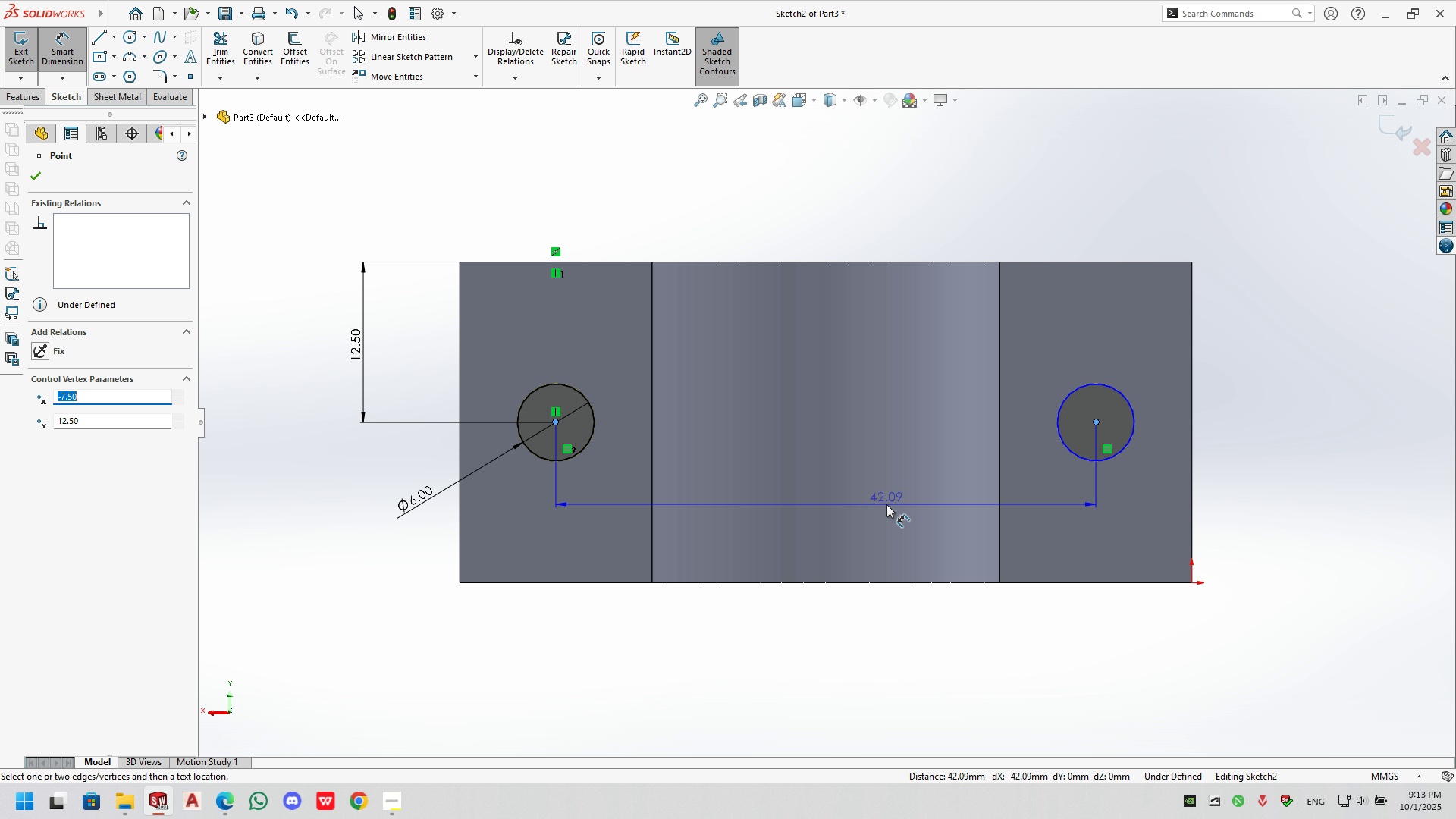 
left_click([886, 504])
 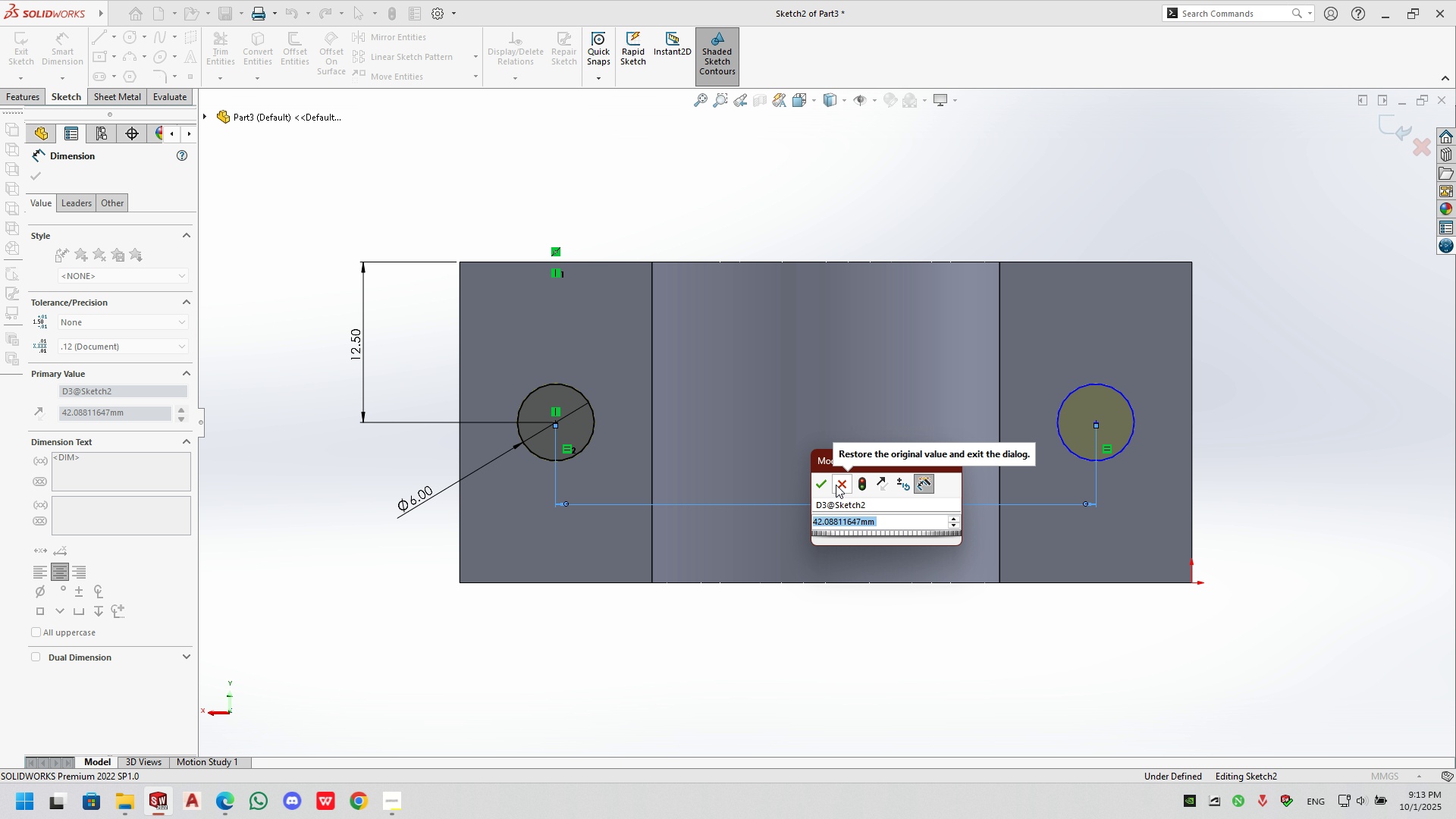 
wait(9.23)
 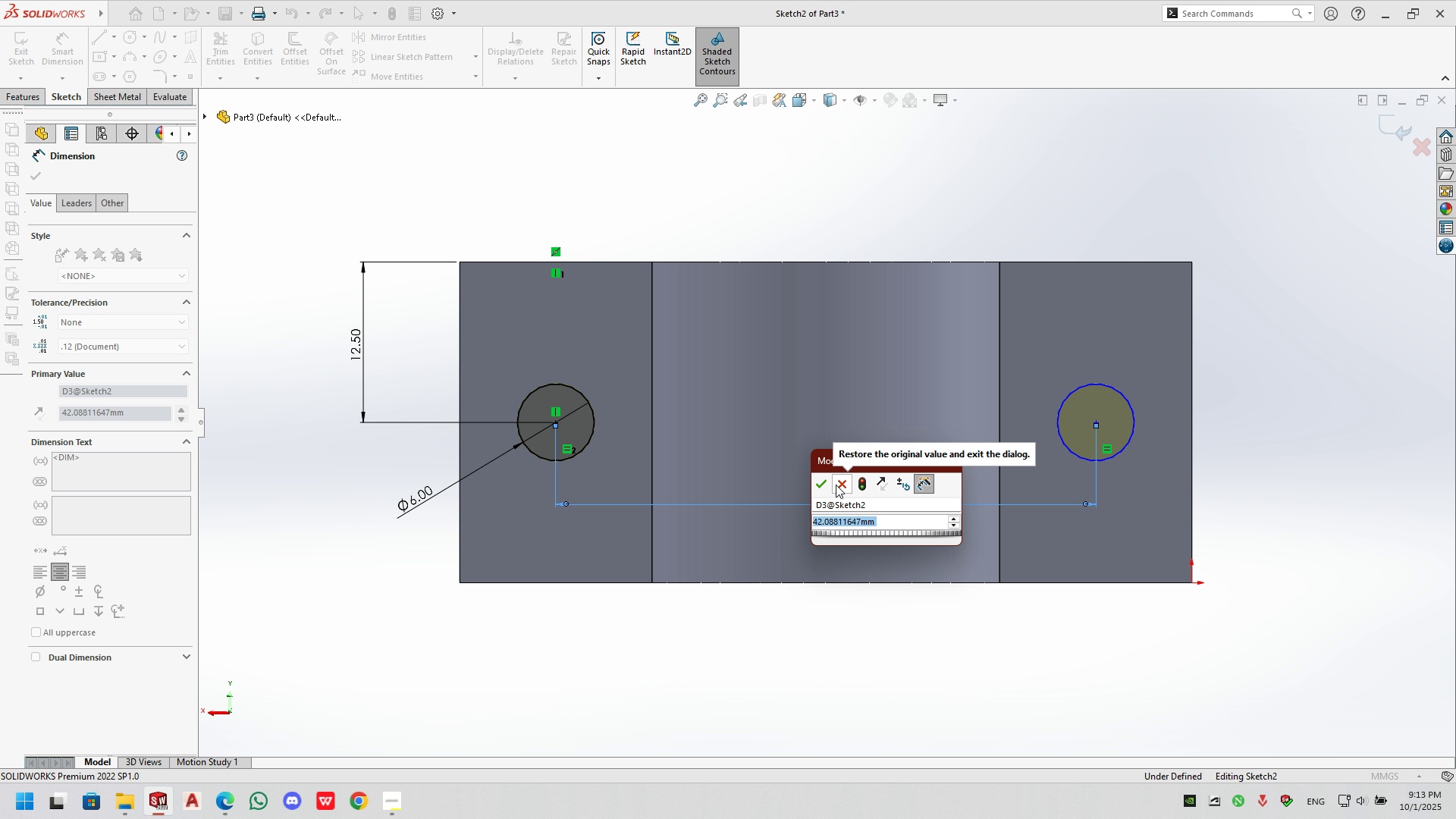 
left_click([1129, 398])
 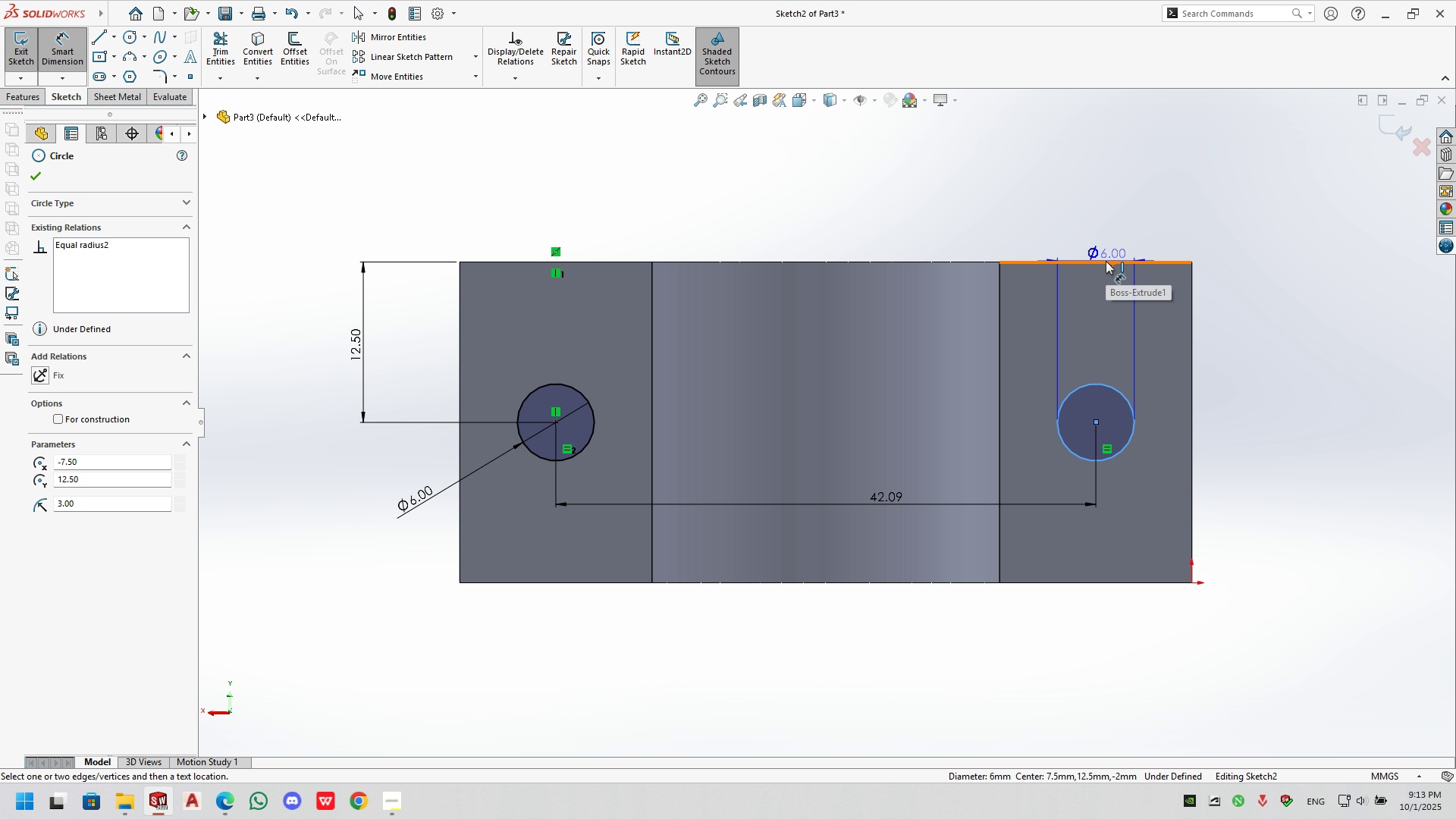 
left_click([1107, 263])
 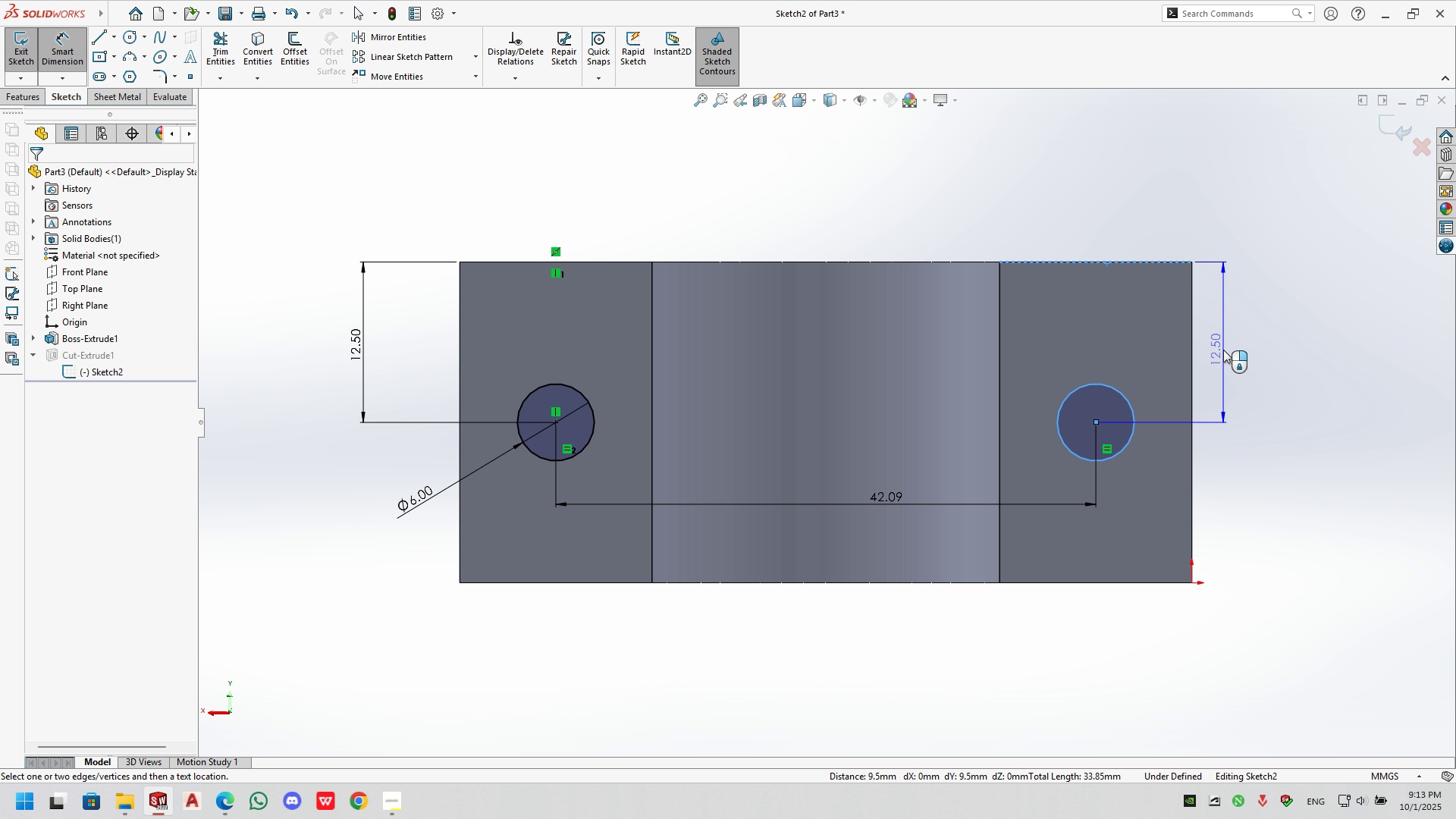 
left_click([1223, 350])
 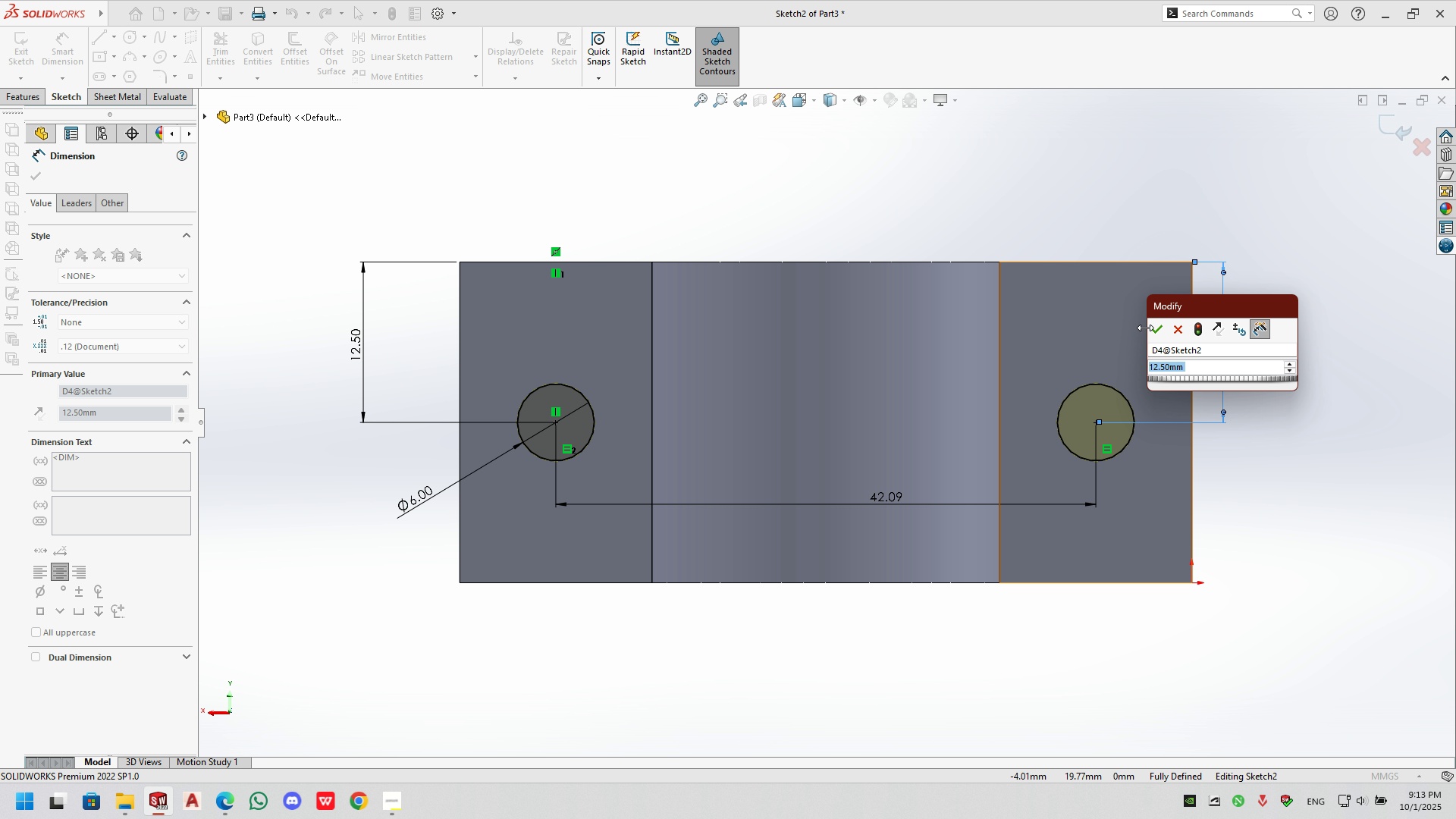 
left_click([1149, 325])
 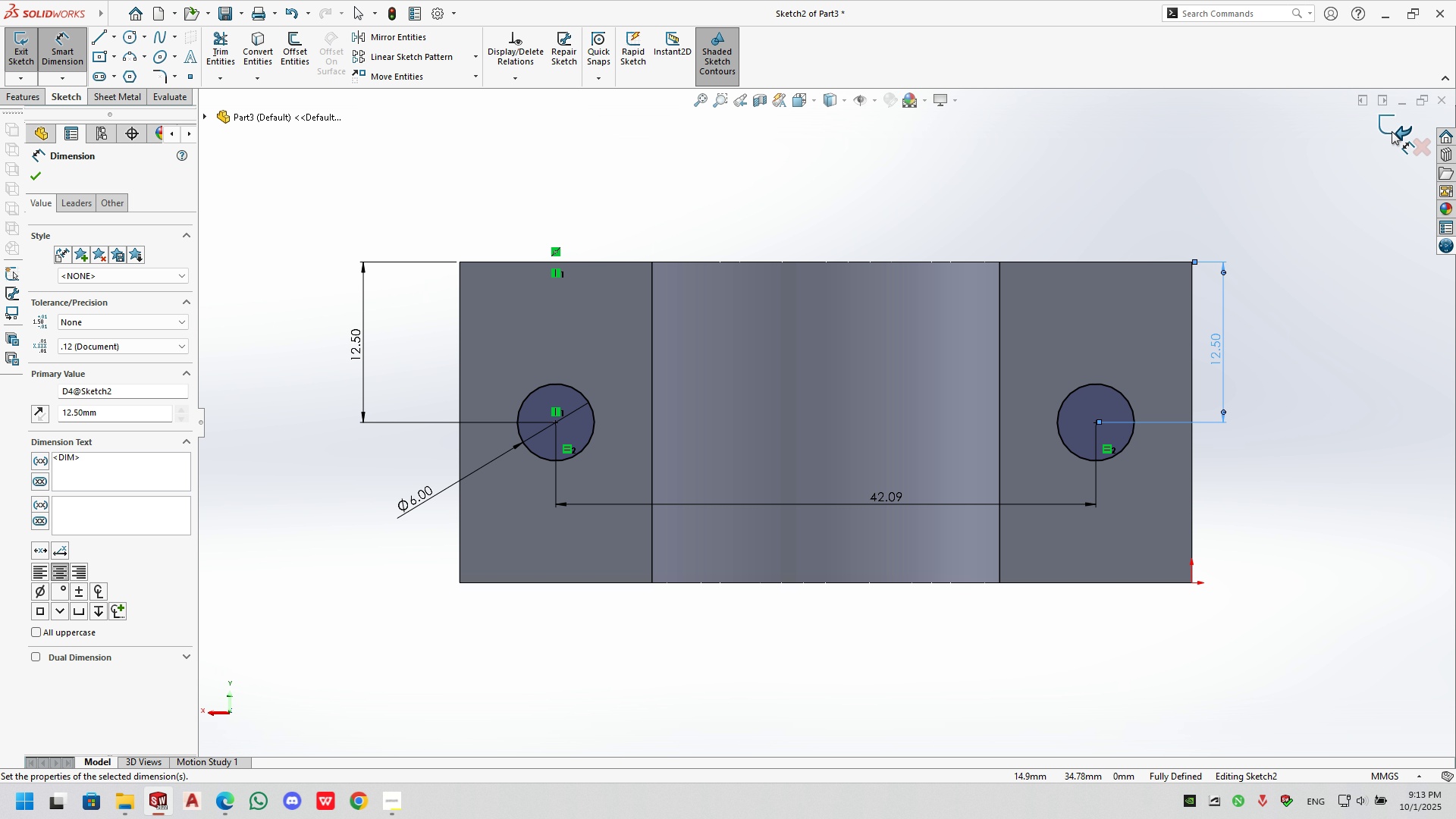 
left_click([1392, 131])
 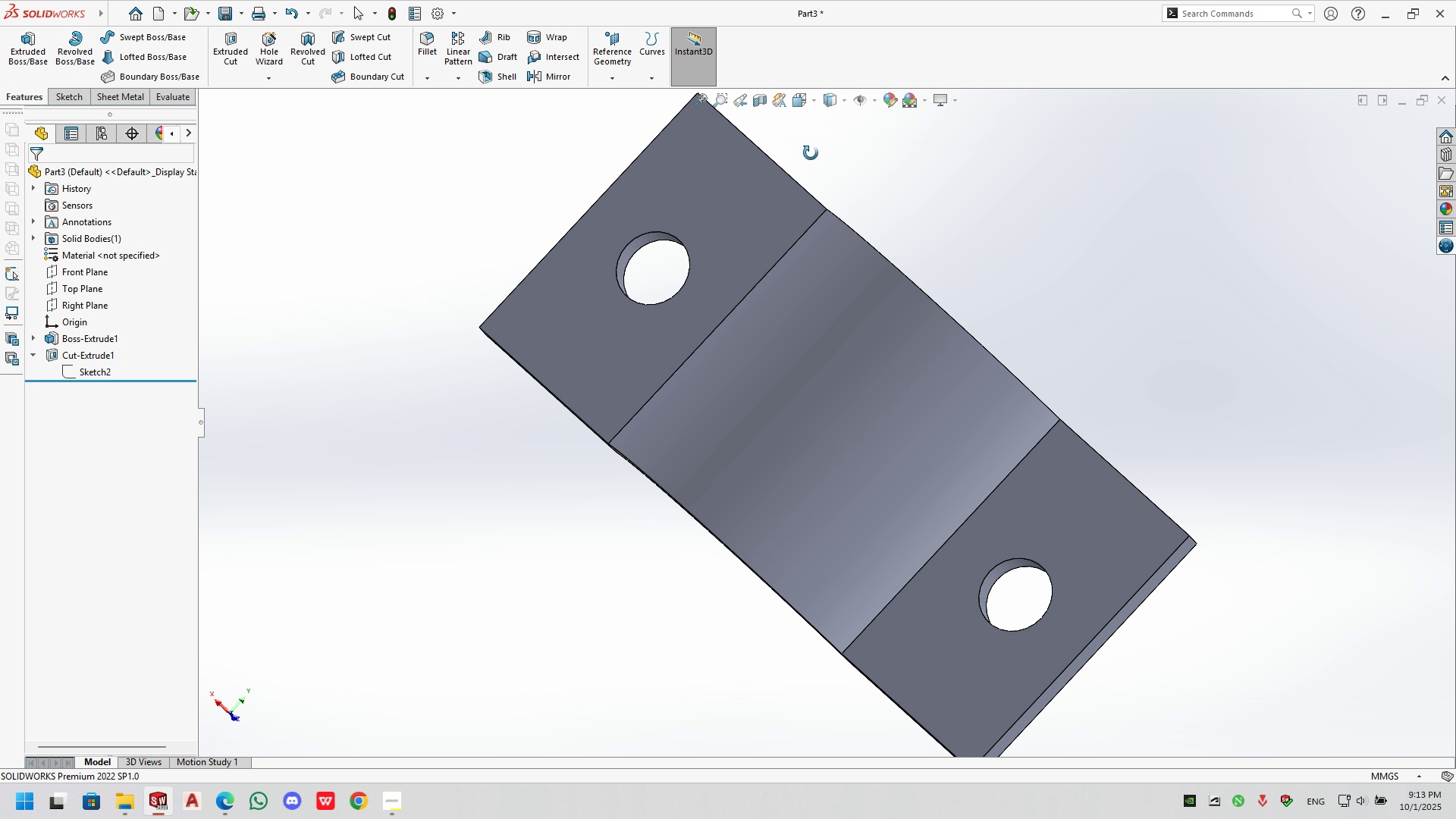 
wait(8.05)
 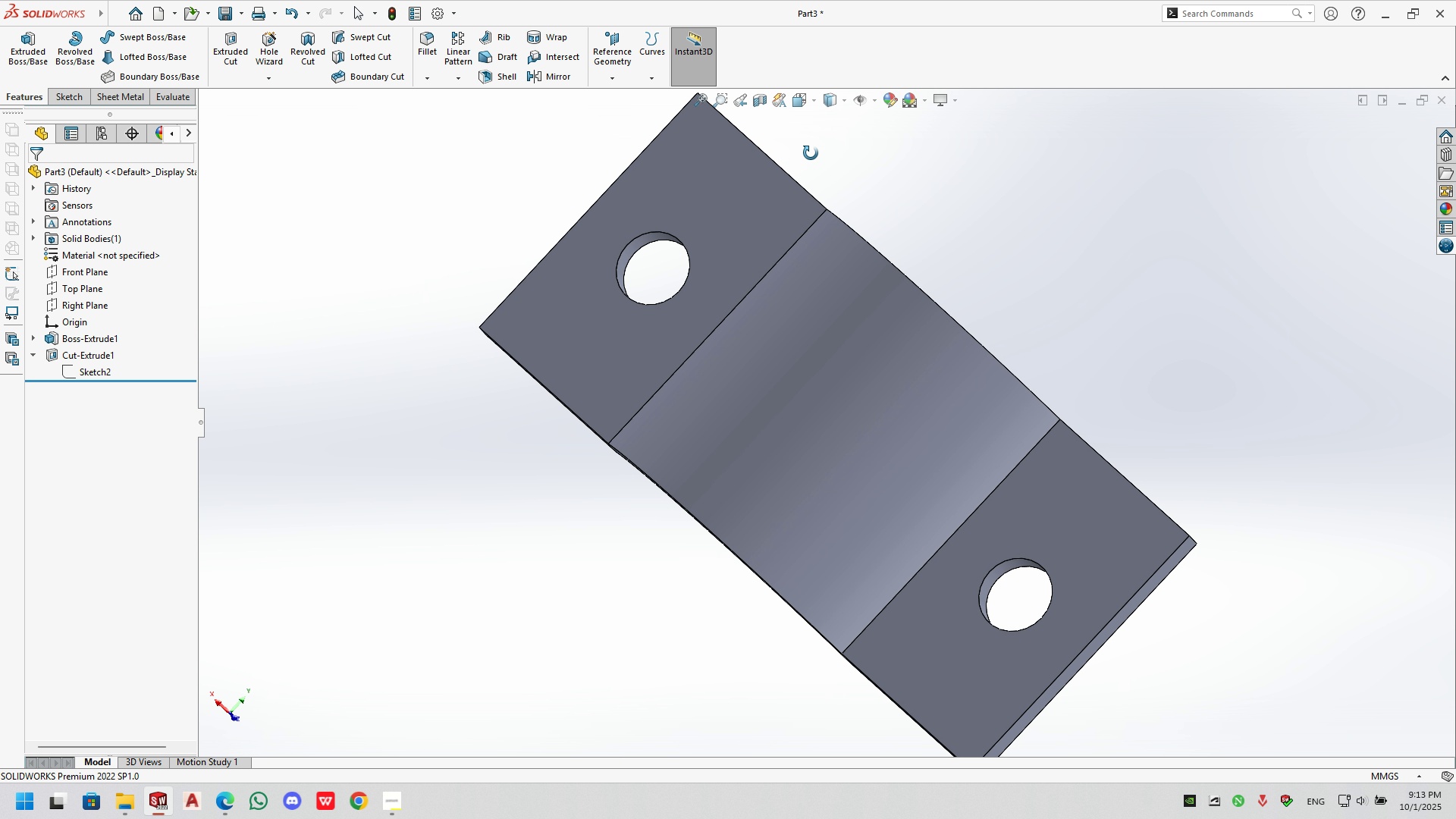 
left_click([249, 55])
 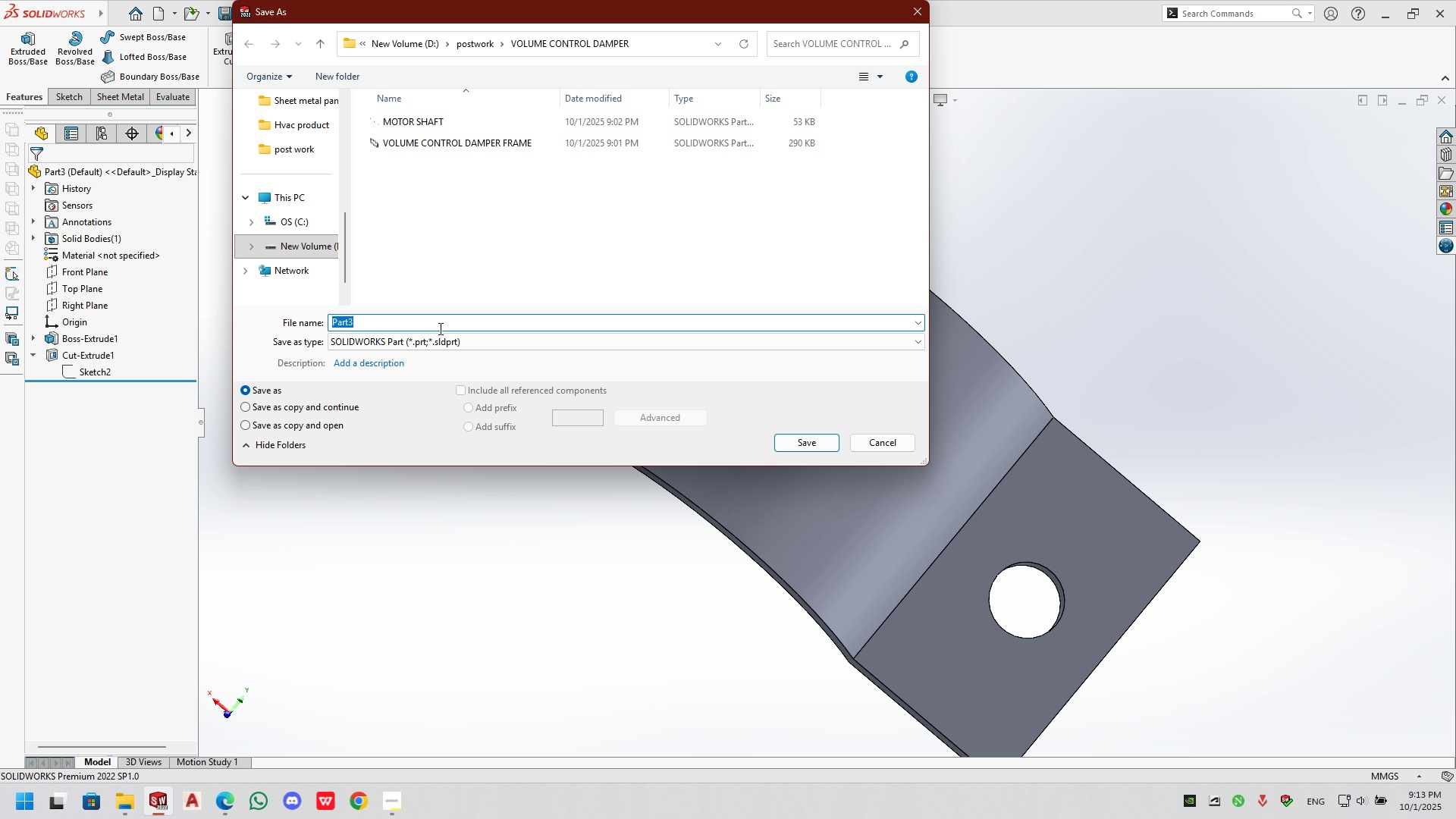 
type(axl)
key(Backspace)
key(Backspace)
key(Backspace)
key(Backspace)
type(shft)
key(Backspace)
type(a)
key(Backspace)
key(Backspace)
type(aft braket)
 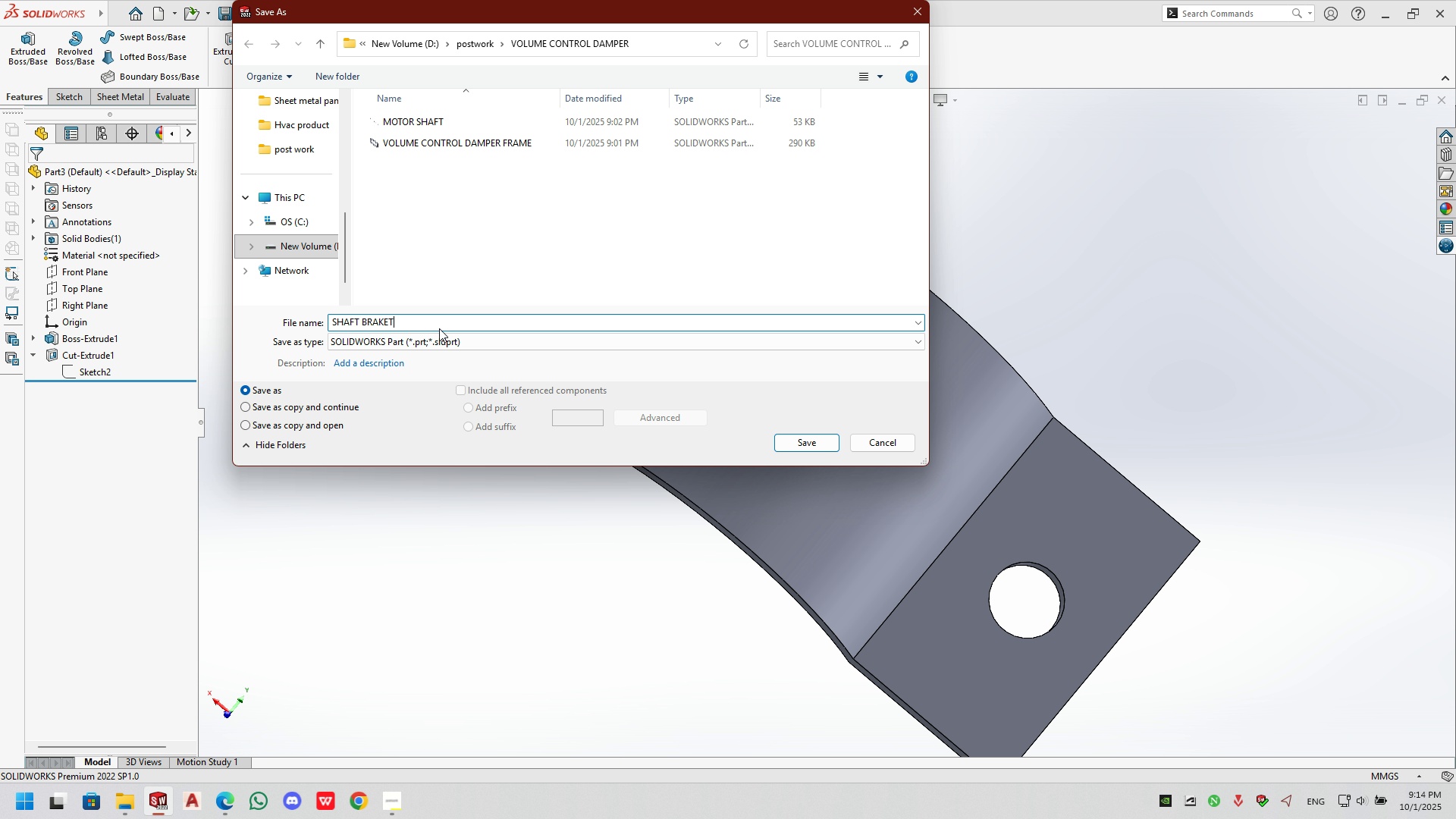 
key(Enter)
 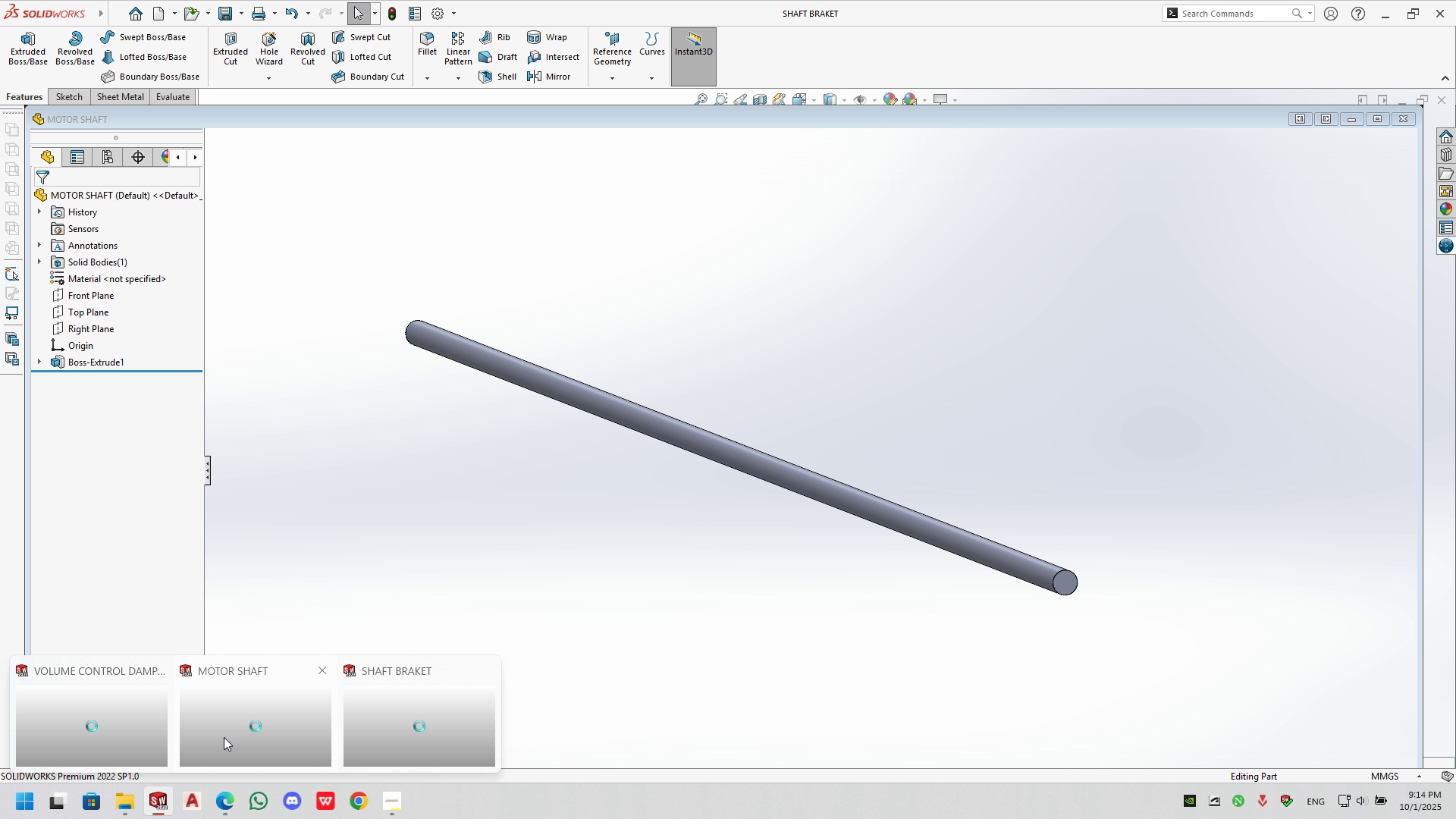 
wait(15.1)
 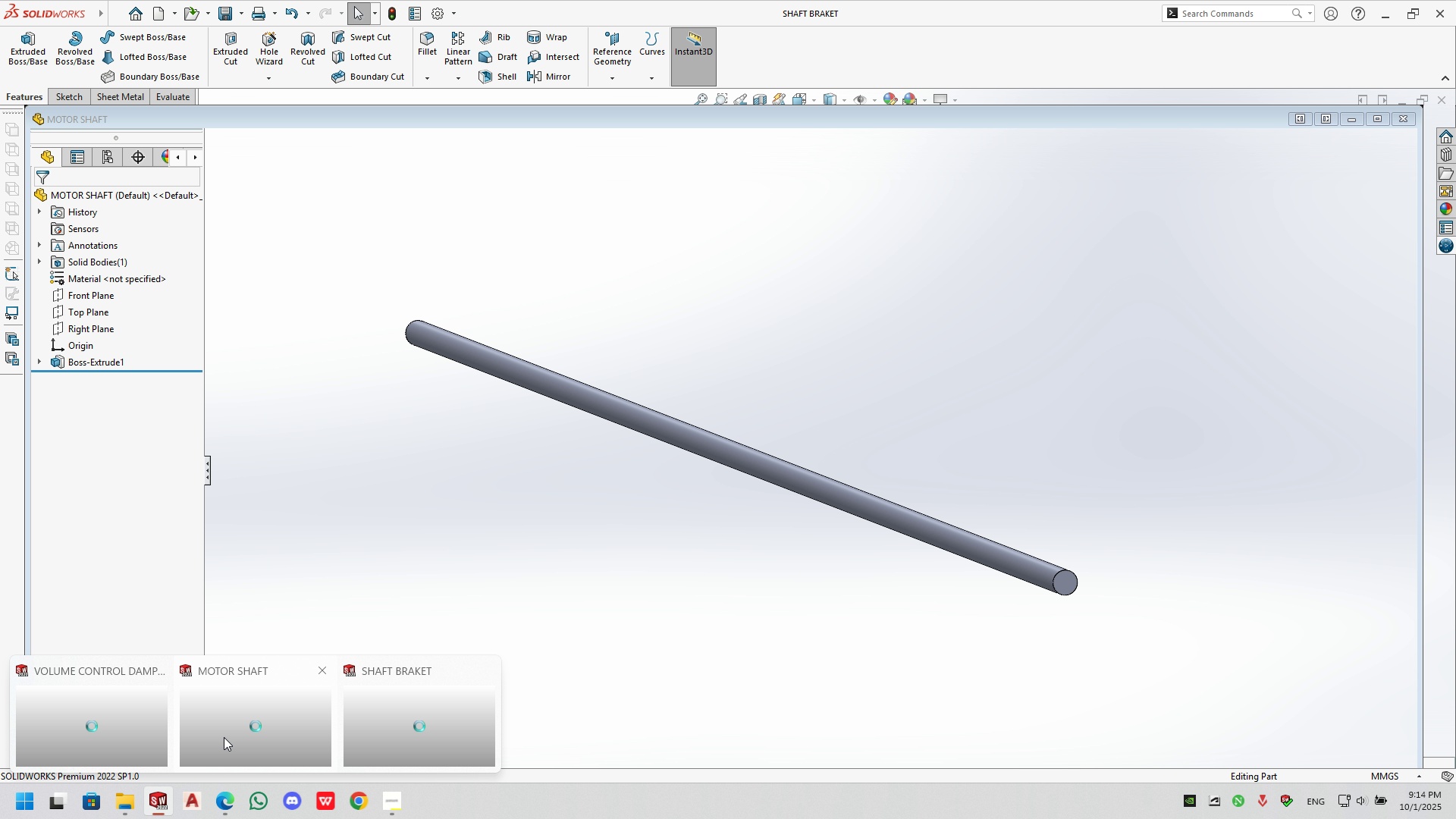 
left_click([187, 34])
 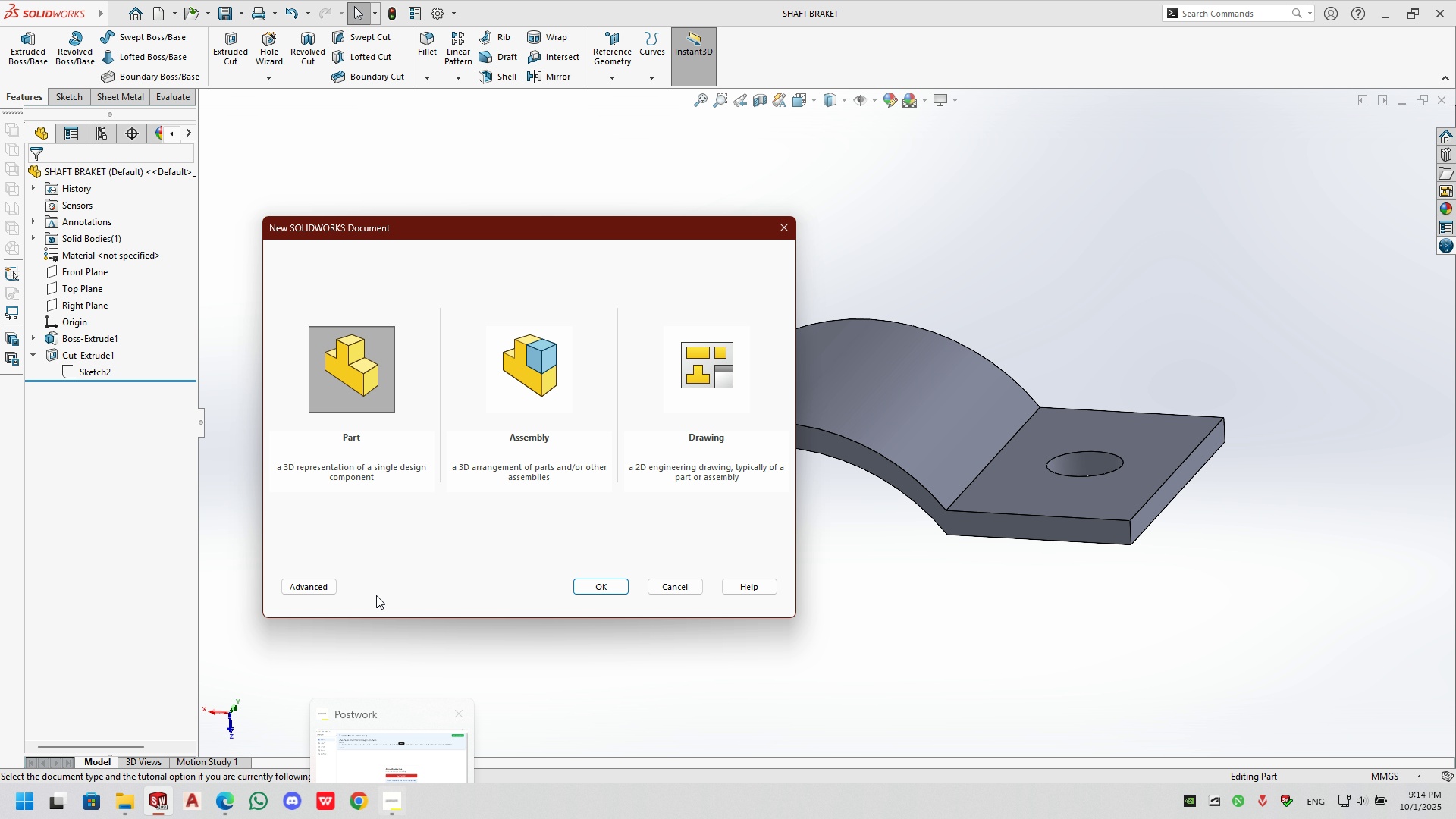 
left_click([345, 372])
 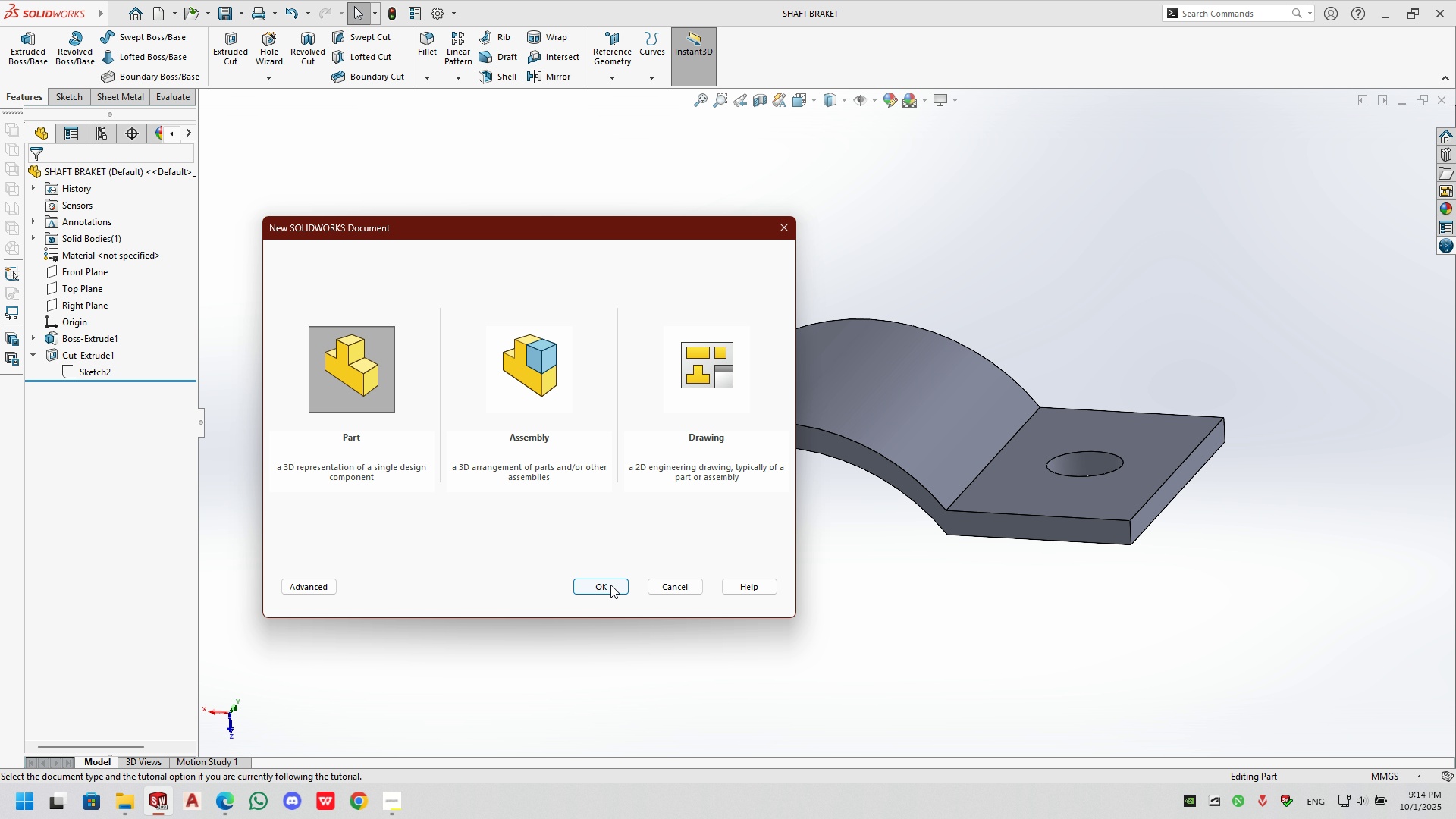 
left_click([610, 585])
 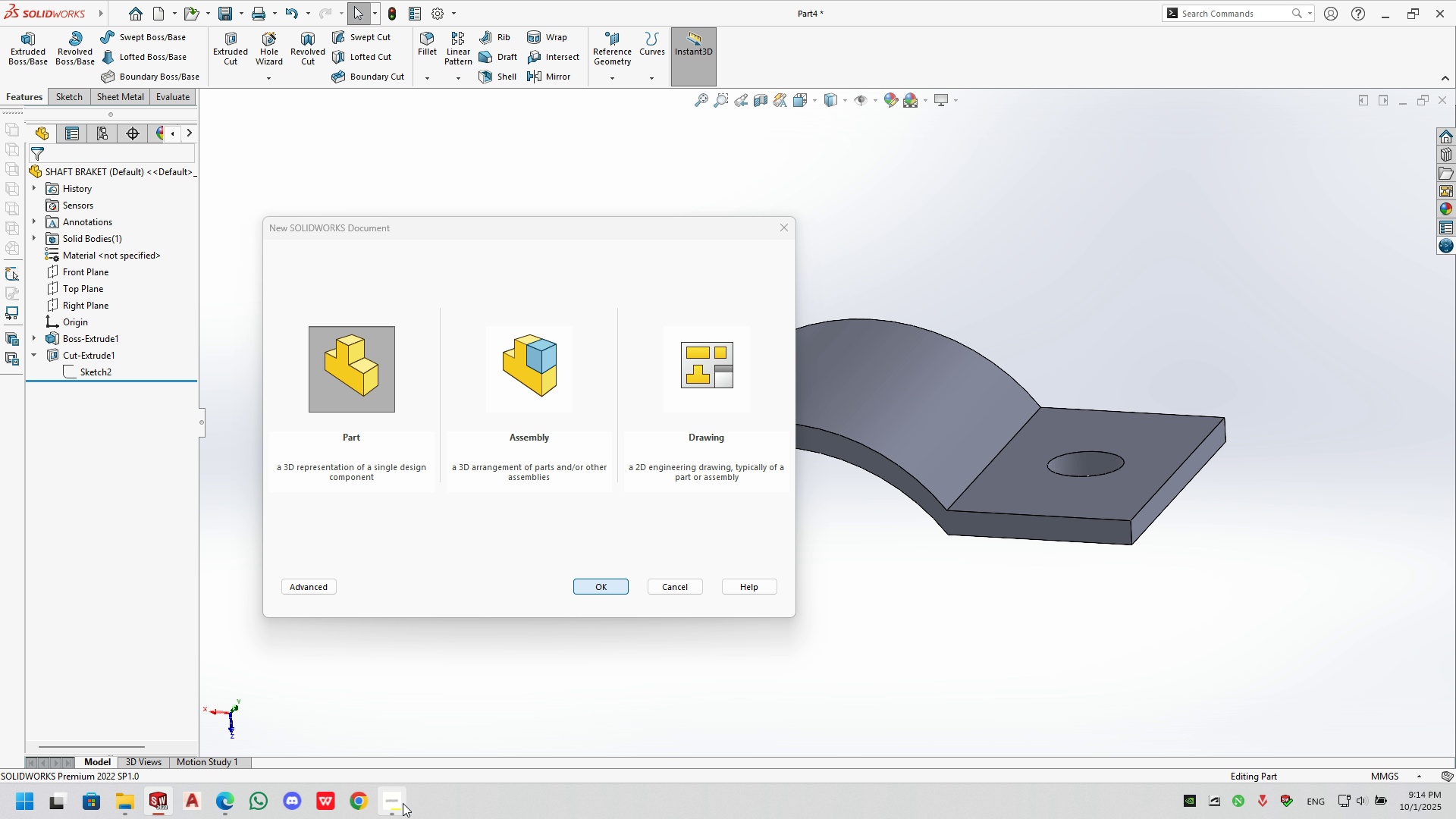 
left_click([403, 803])
 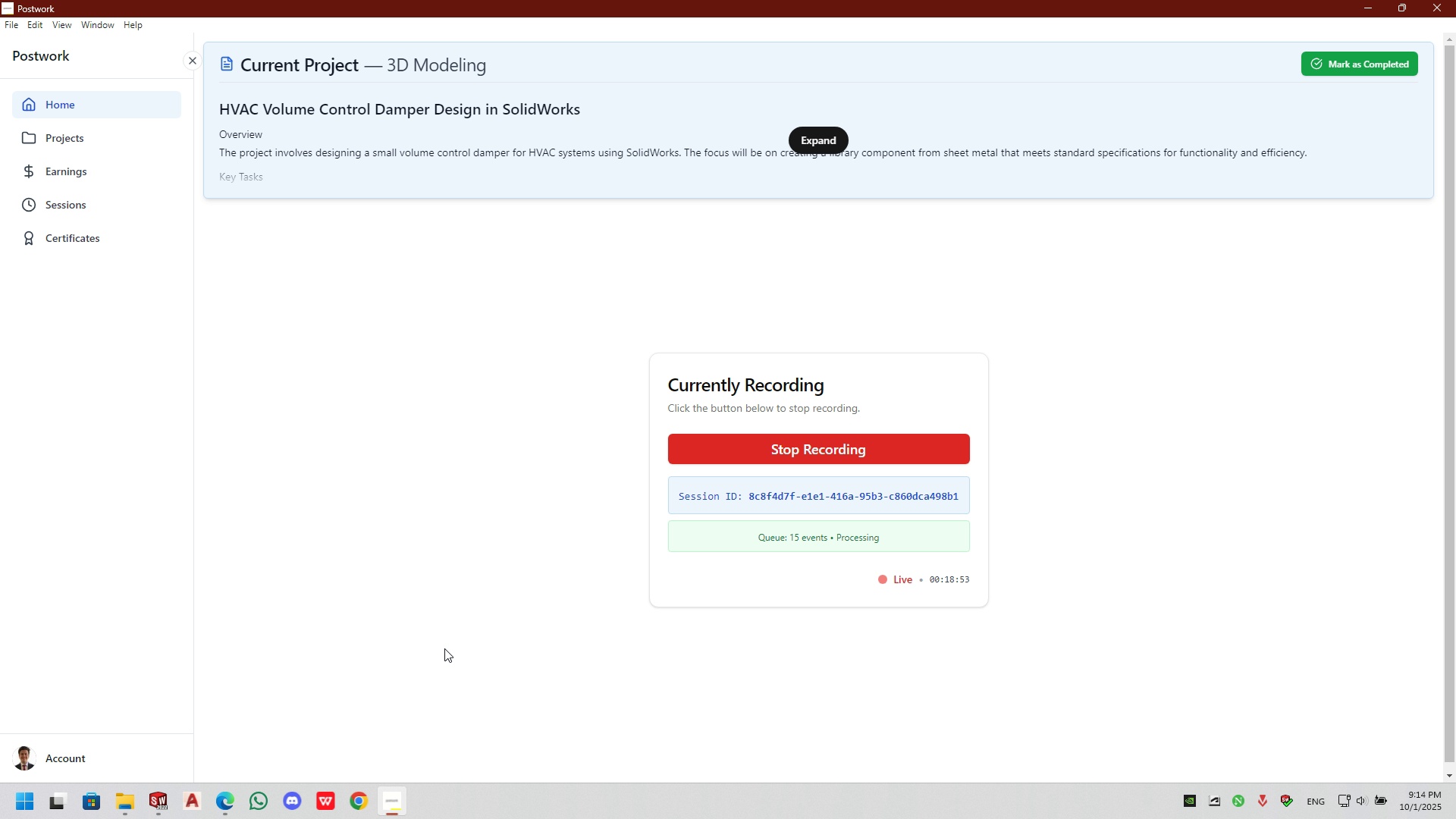 
left_click([438, 639])
 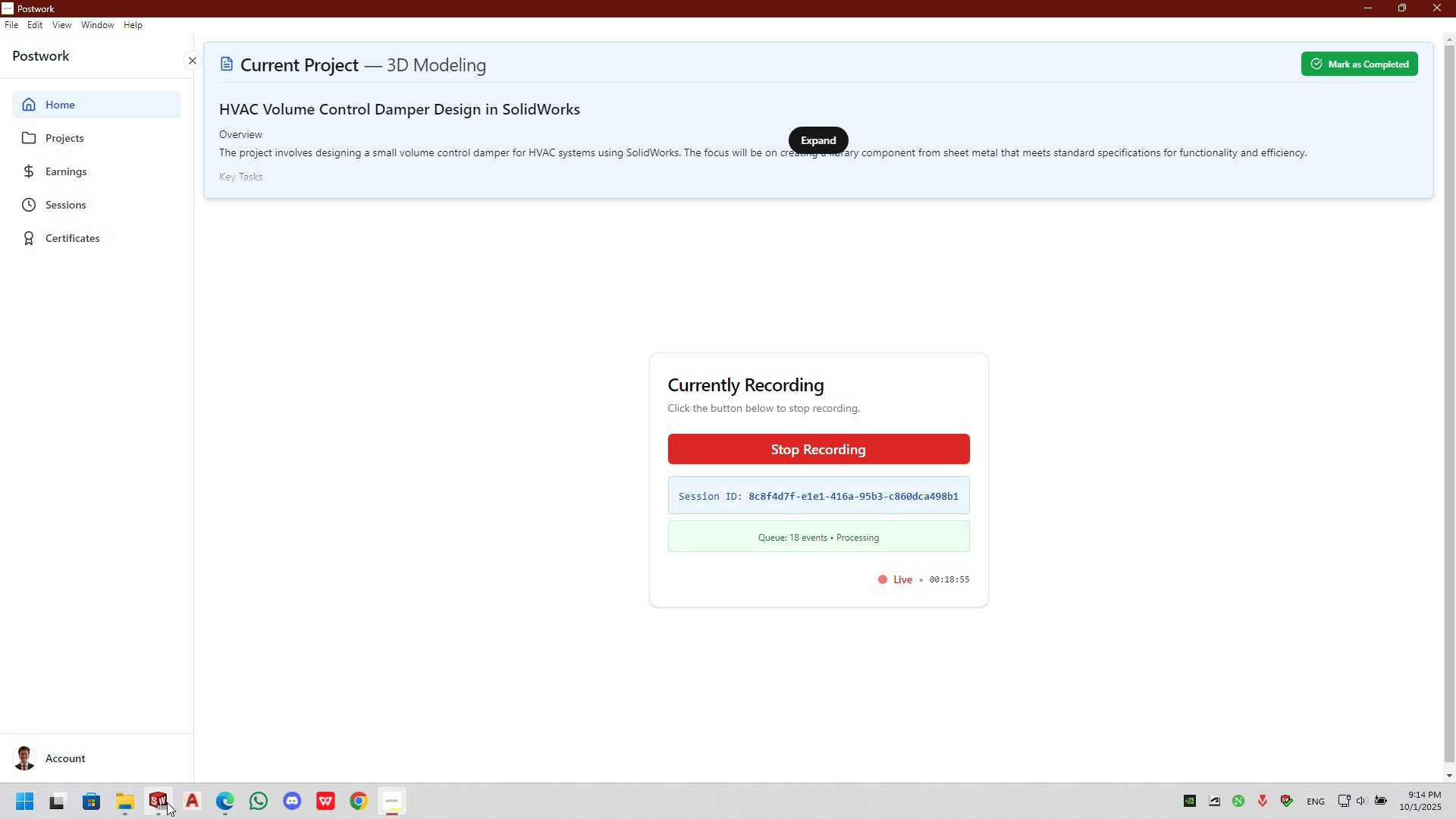 
left_click([167, 802])
 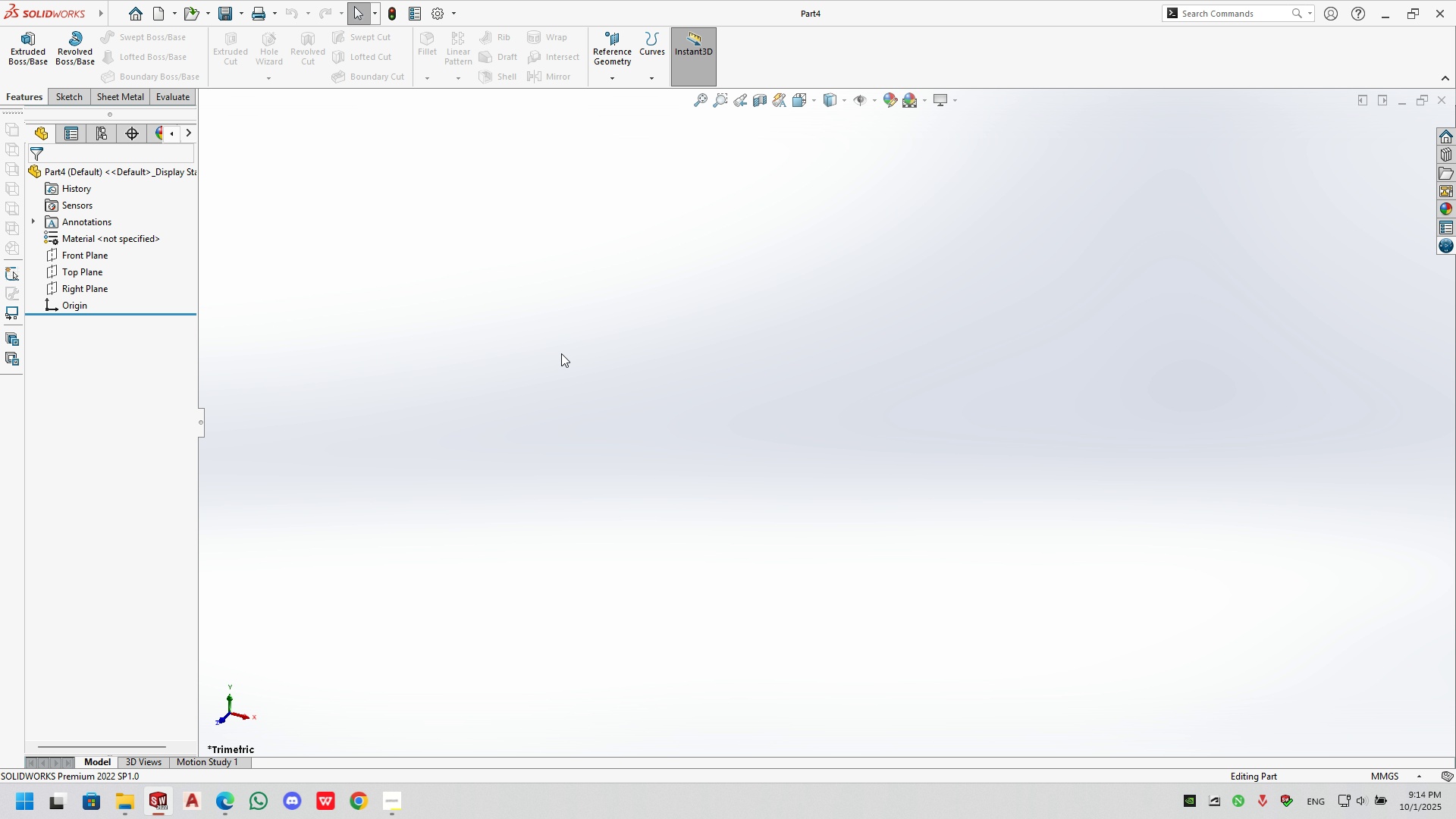 
scroll: coordinate [561, 353], scroll_direction: up, amount: 5.0
 